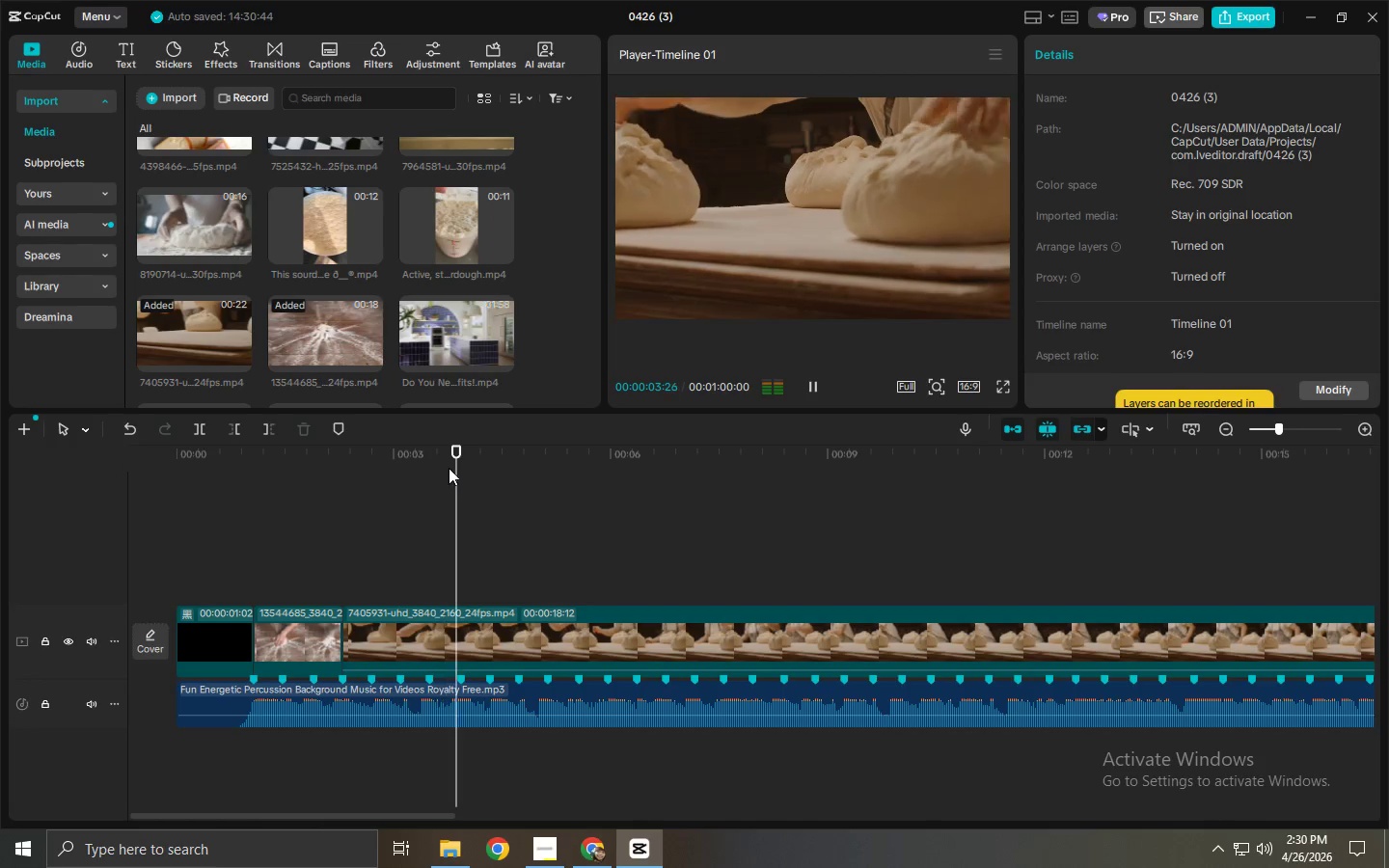 
key(Space)
 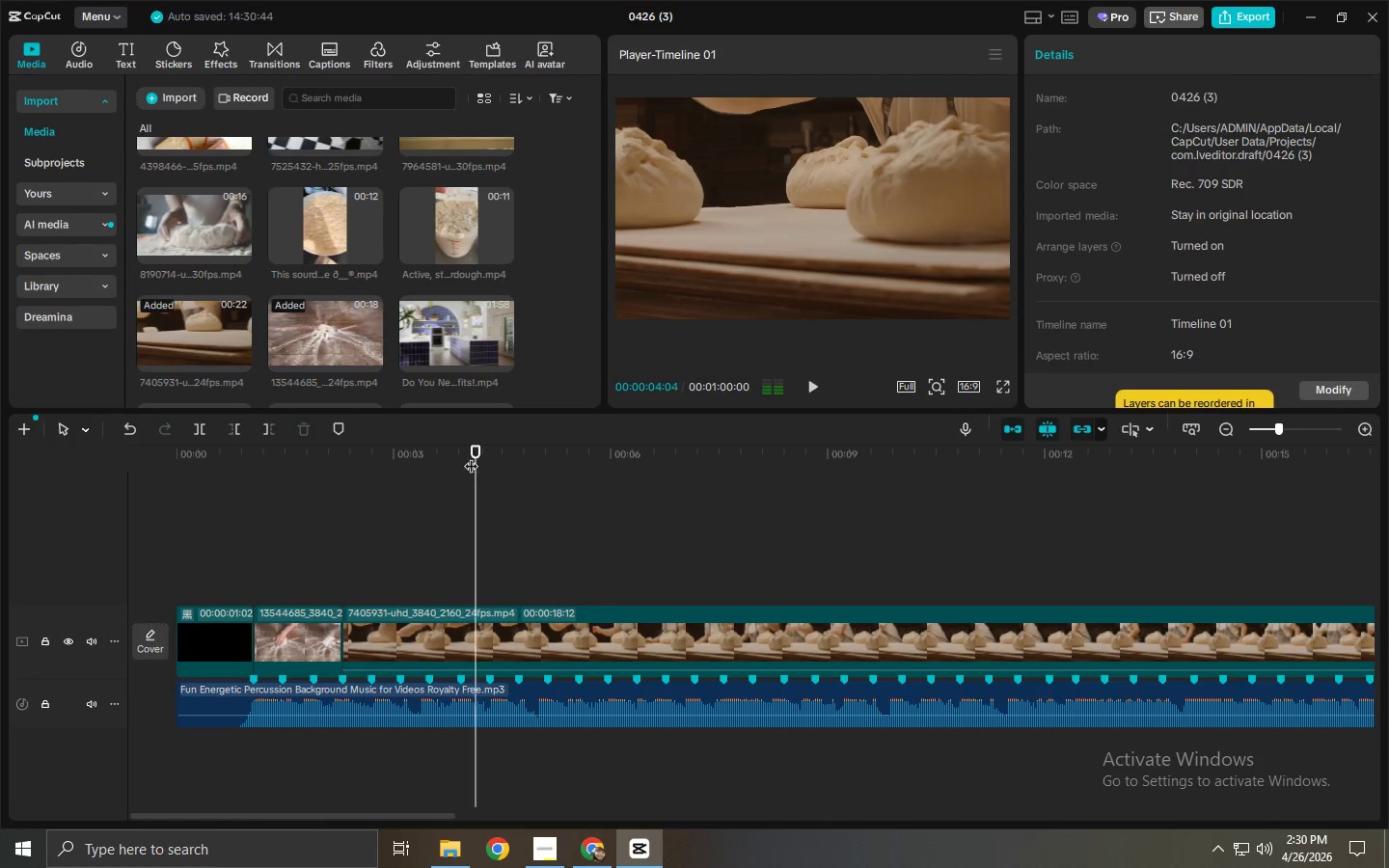 
left_click_drag(start_coordinate=[471, 456], to_coordinate=[460, 458])
 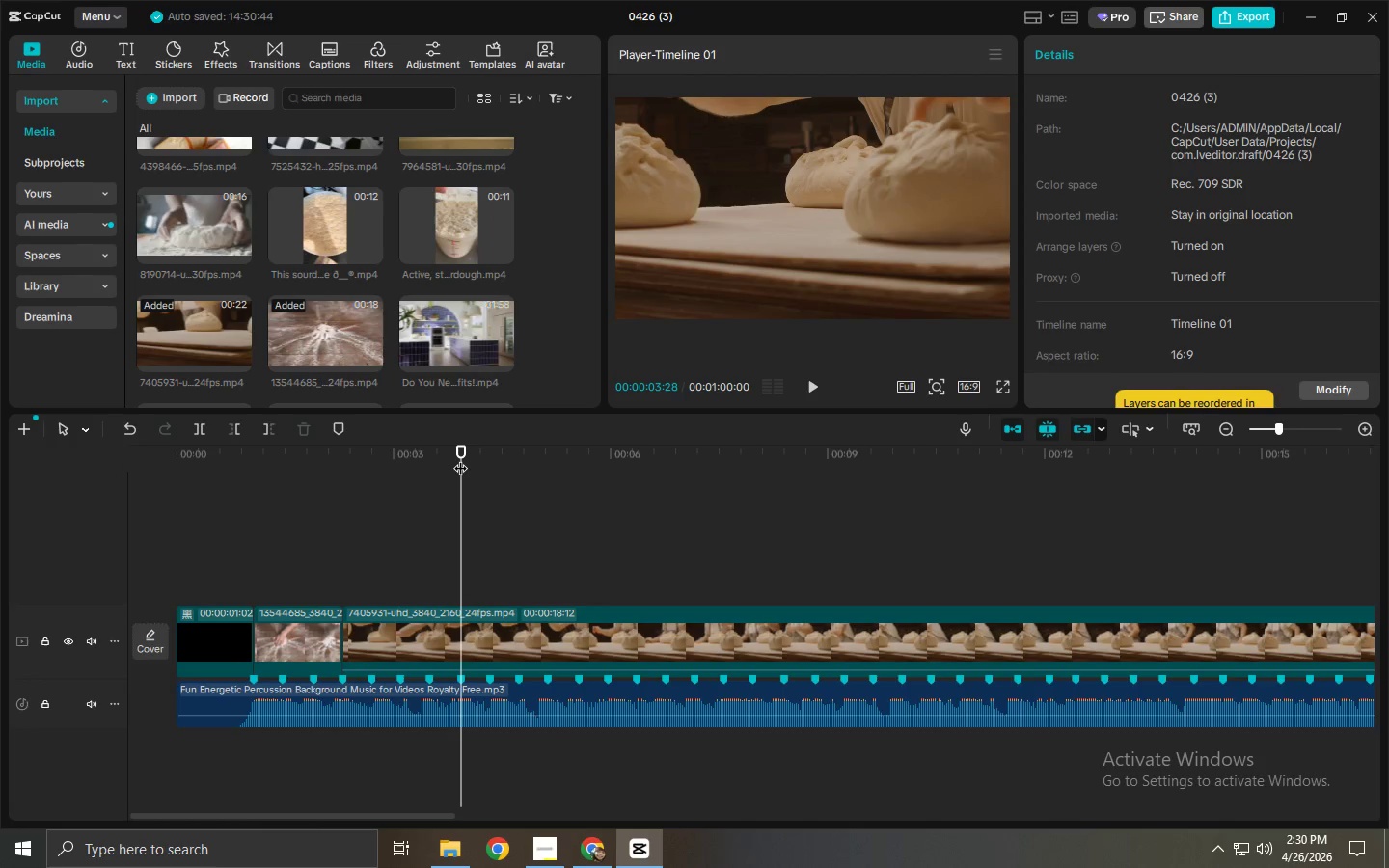 
key(Control+ControlLeft)
 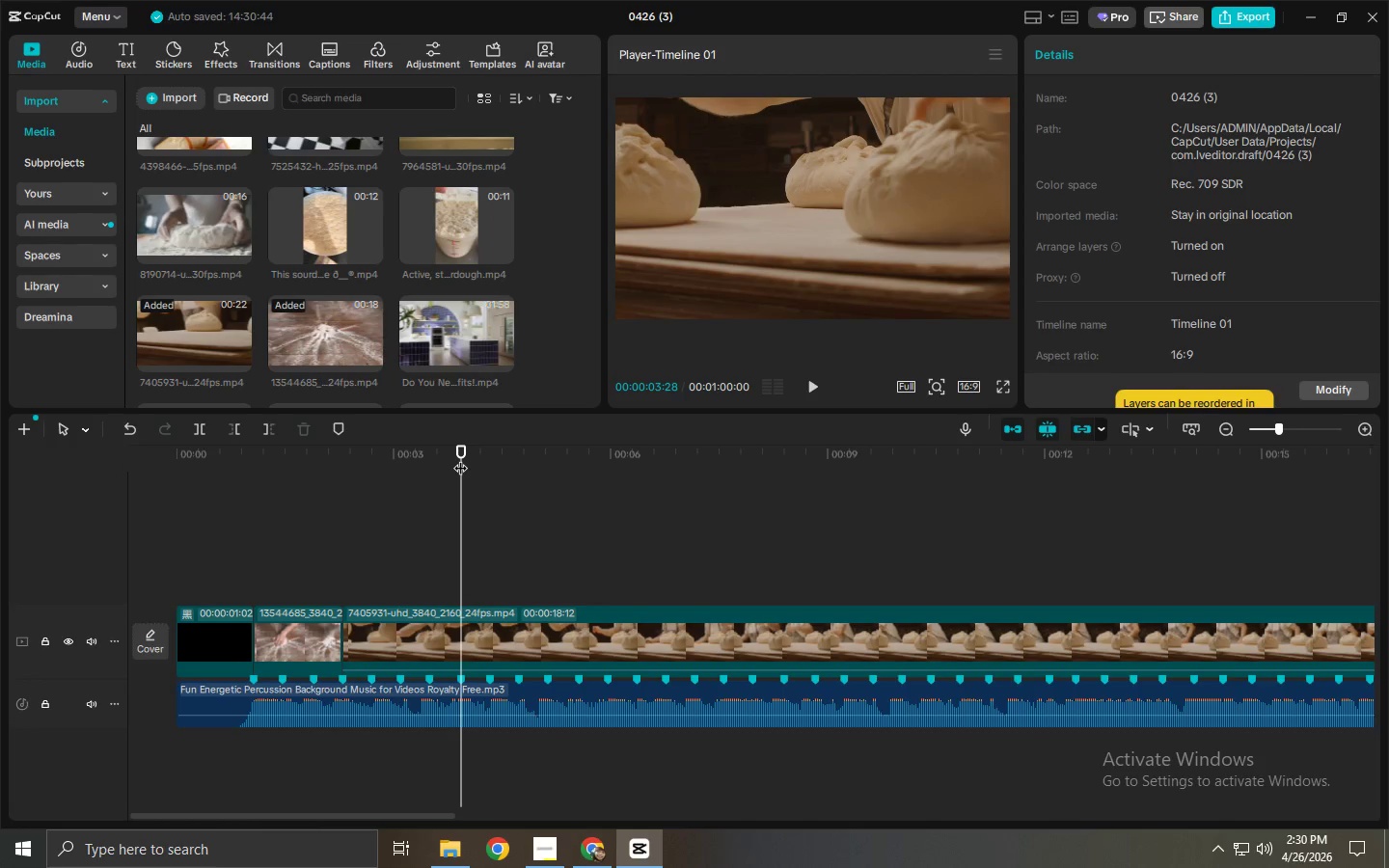 
key(Control+B)
 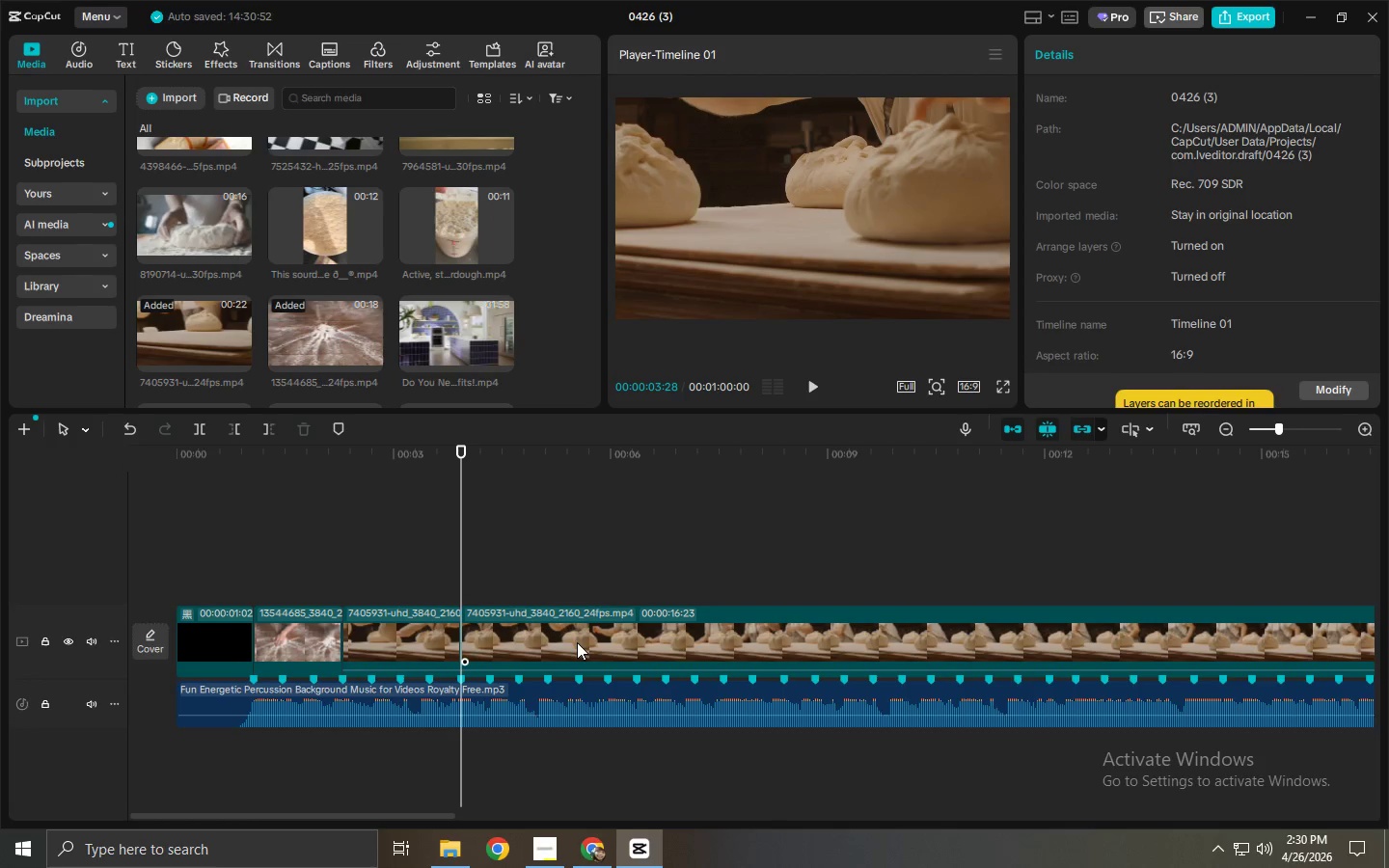 
left_click([571, 647])
 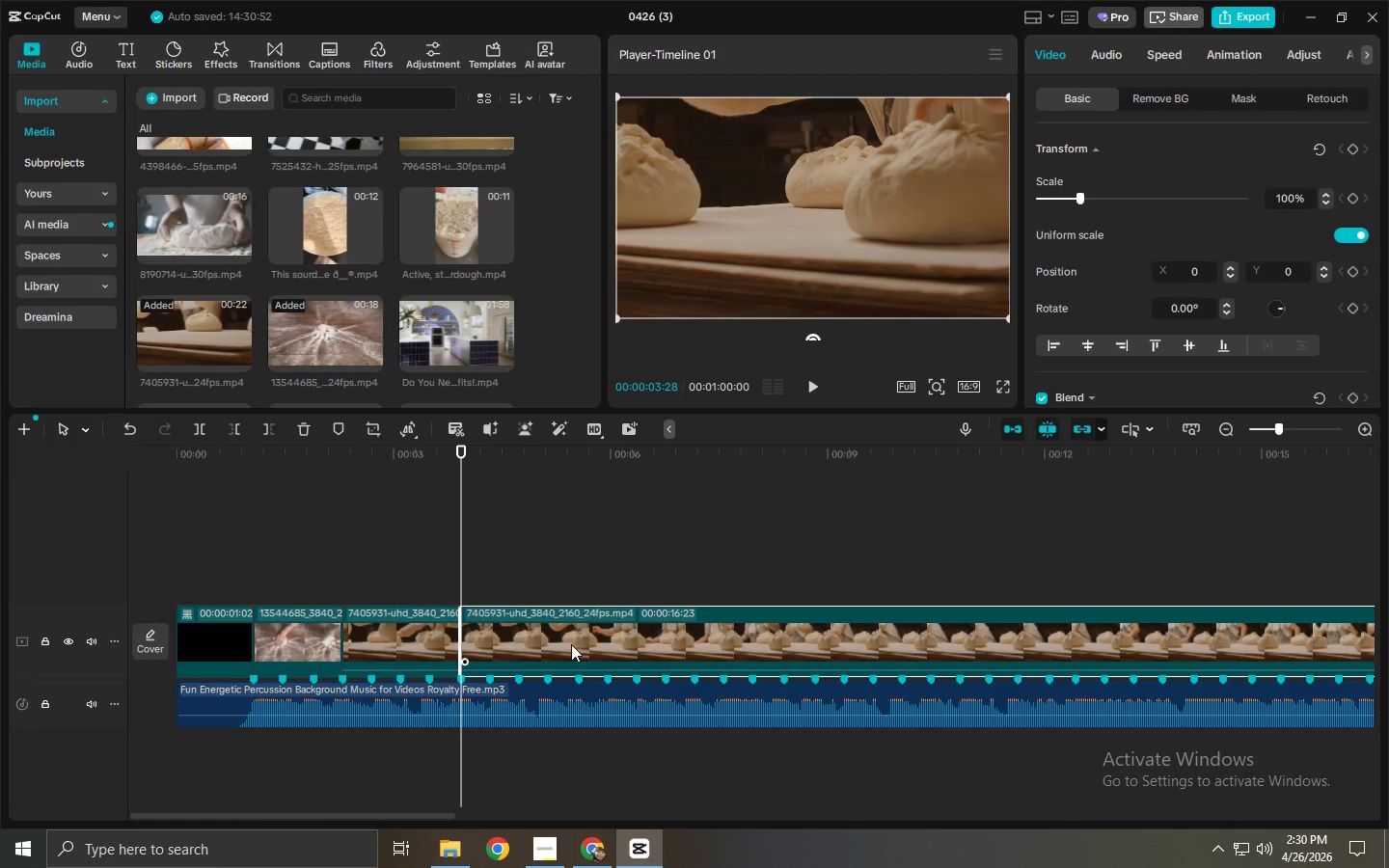 
key(Delete)
 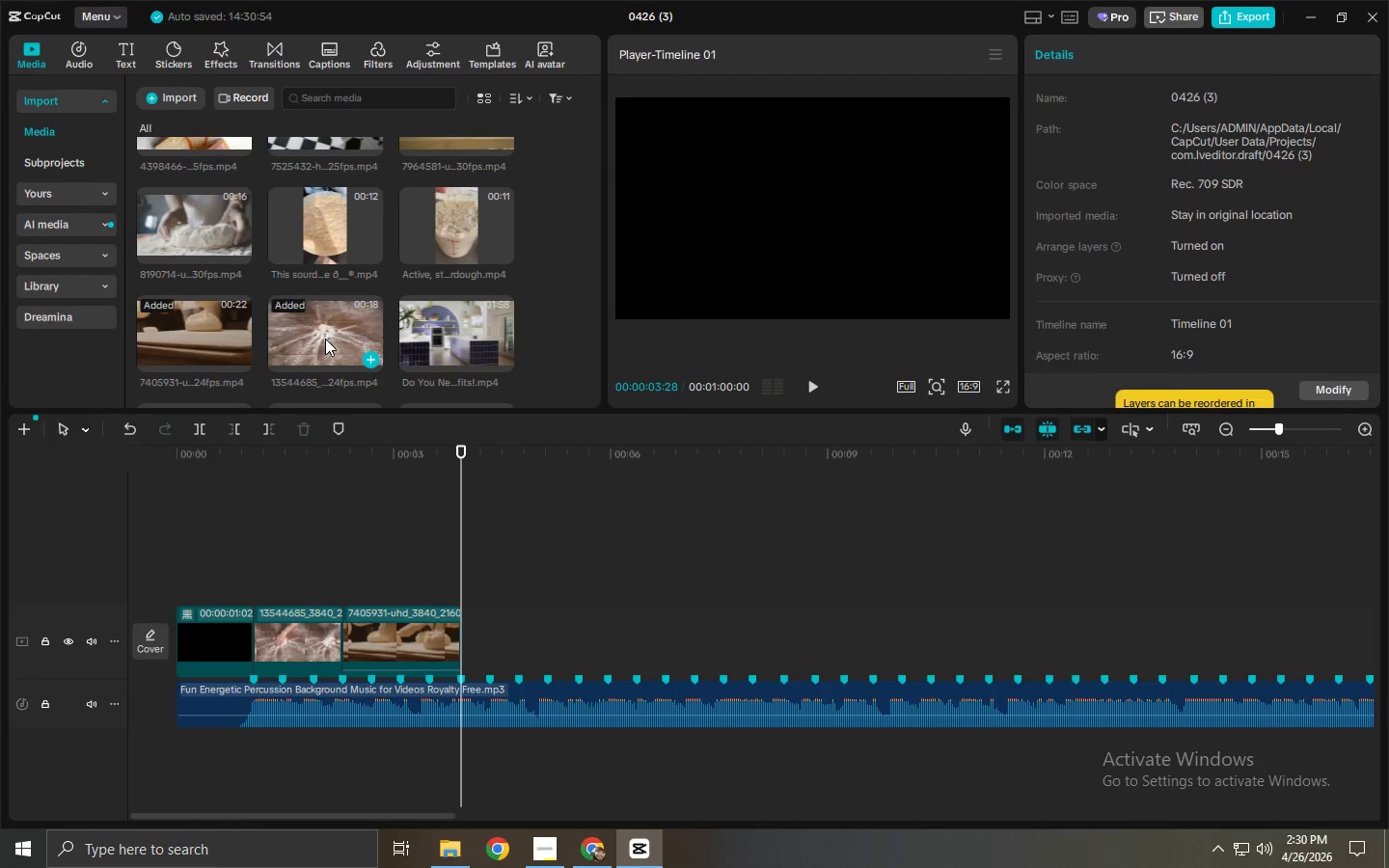 
left_click([320, 214])
 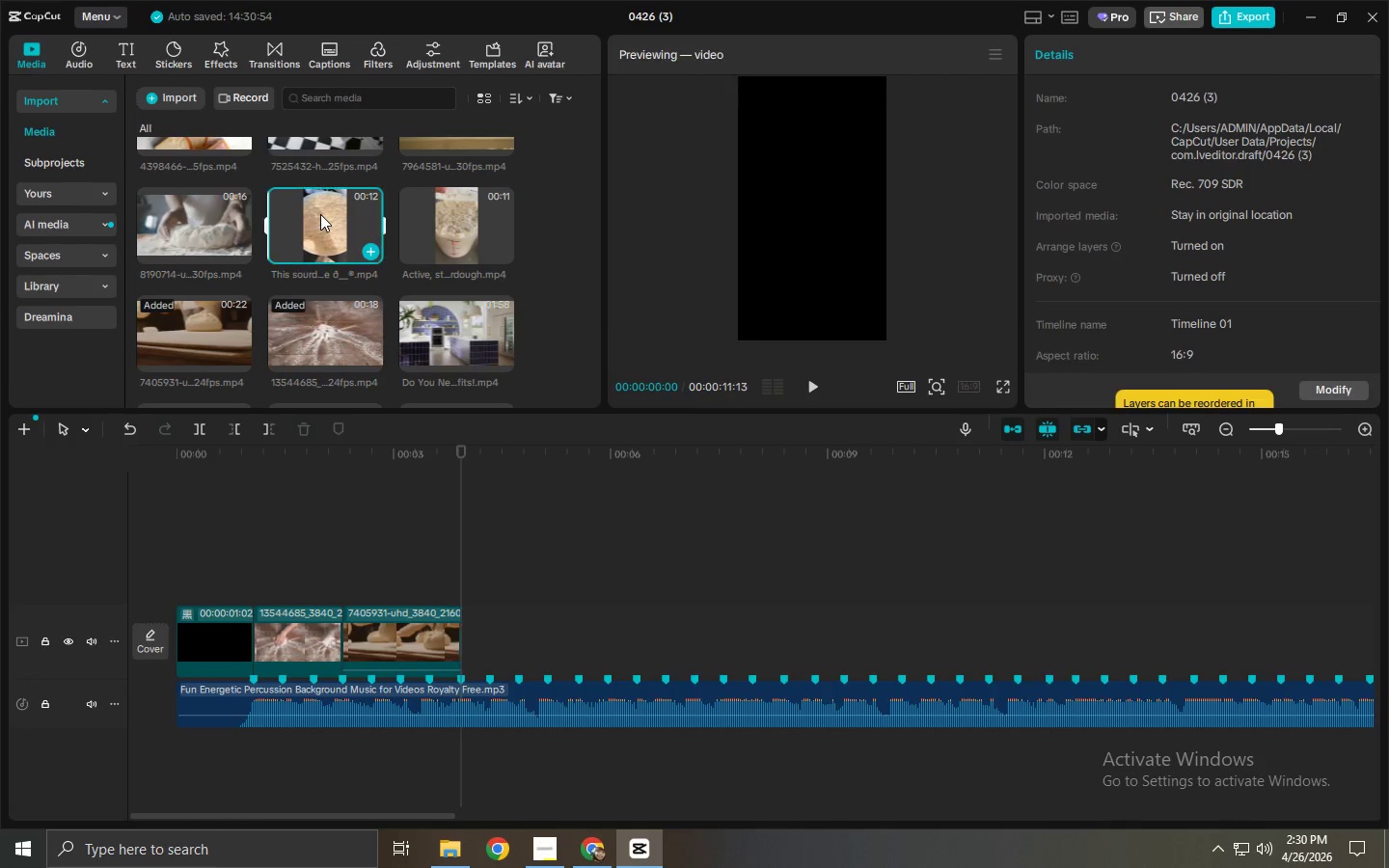 
scroll: coordinate [320, 212], scroll_direction: up, amount: 1.0
 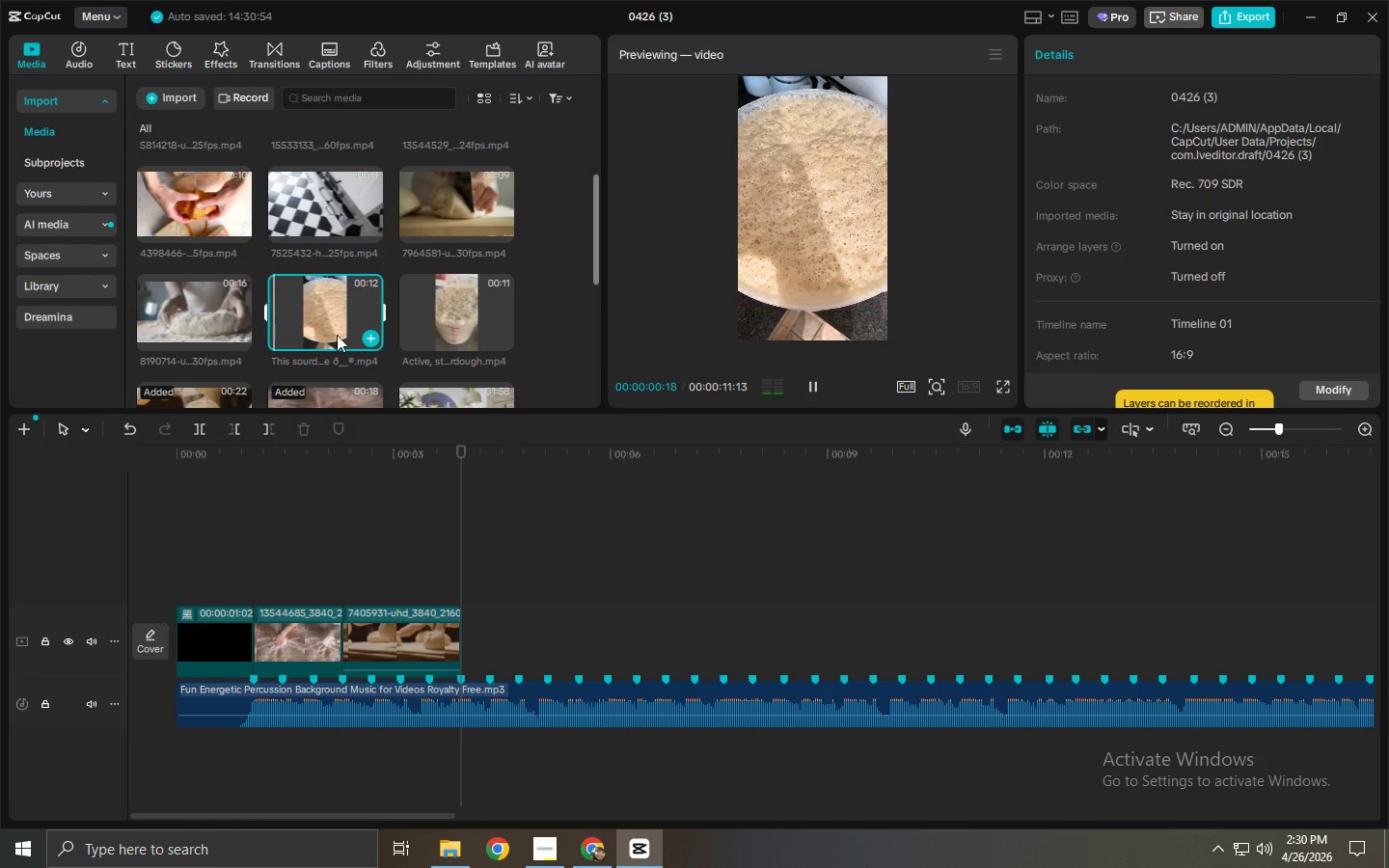 
left_click_drag(start_coordinate=[318, 316], to_coordinate=[481, 637])
 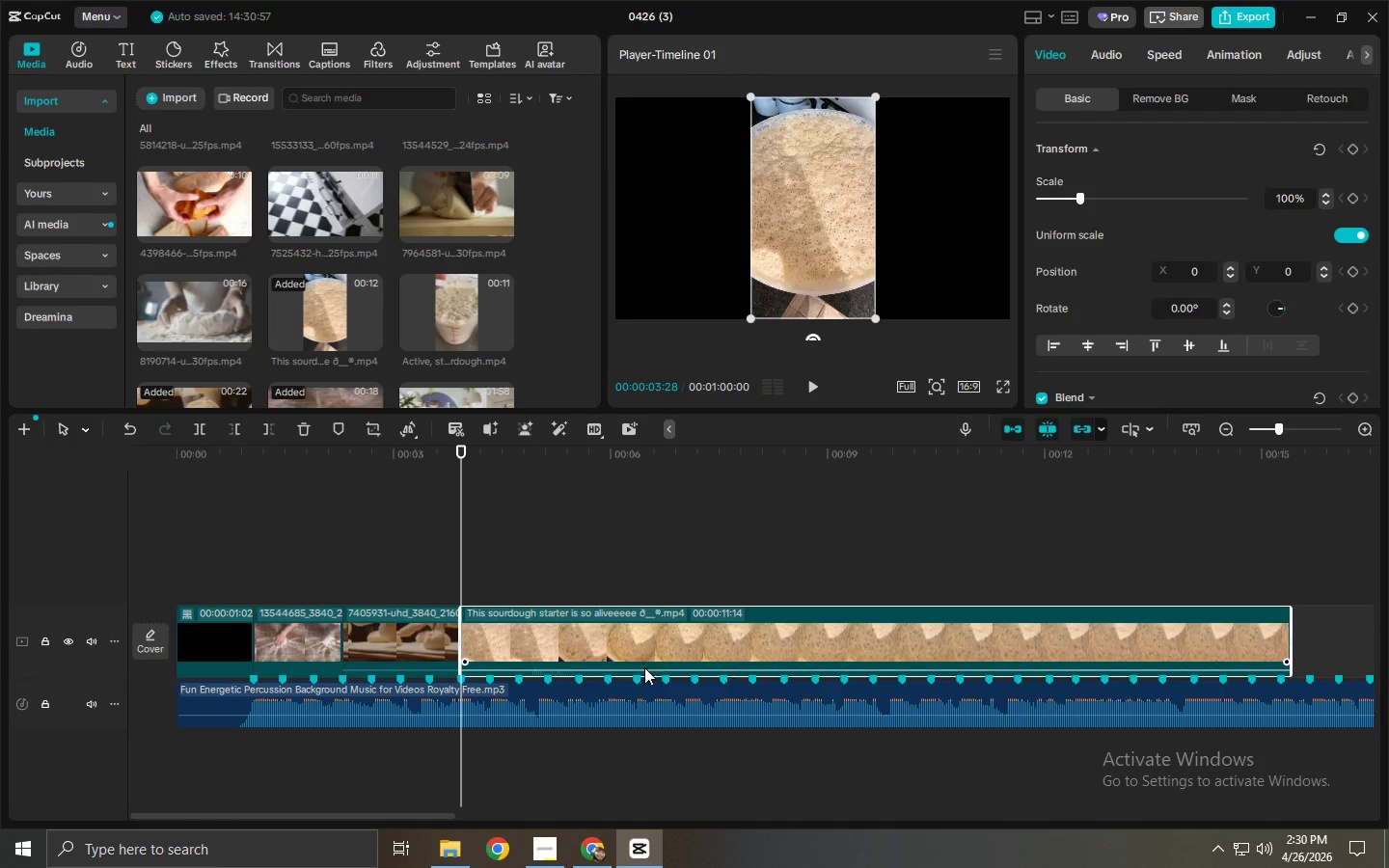 
left_click_drag(start_coordinate=[645, 670], to_coordinate=[645, 688])
 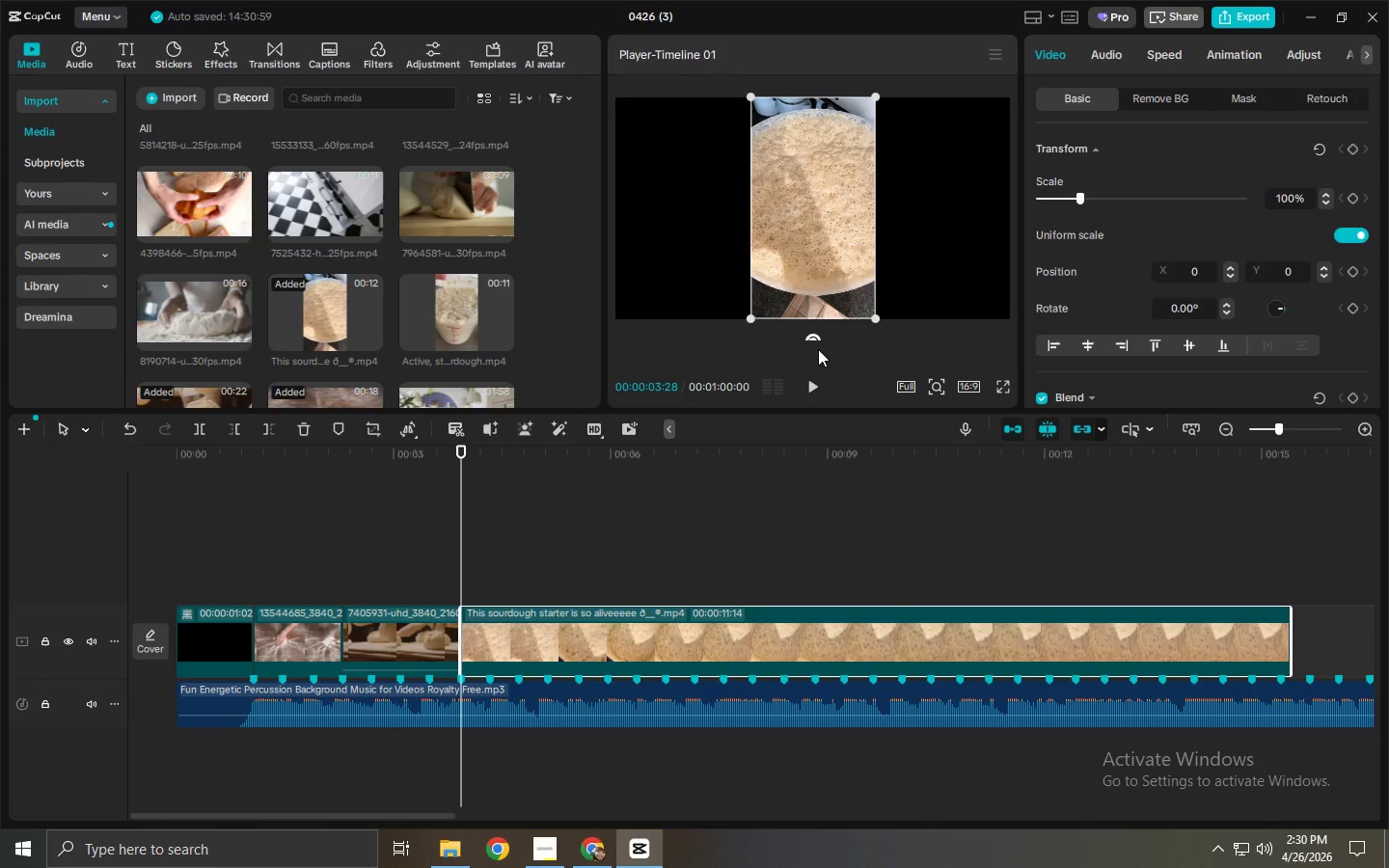 
left_click_drag(start_coordinate=[813, 338], to_coordinate=[986, 225])
 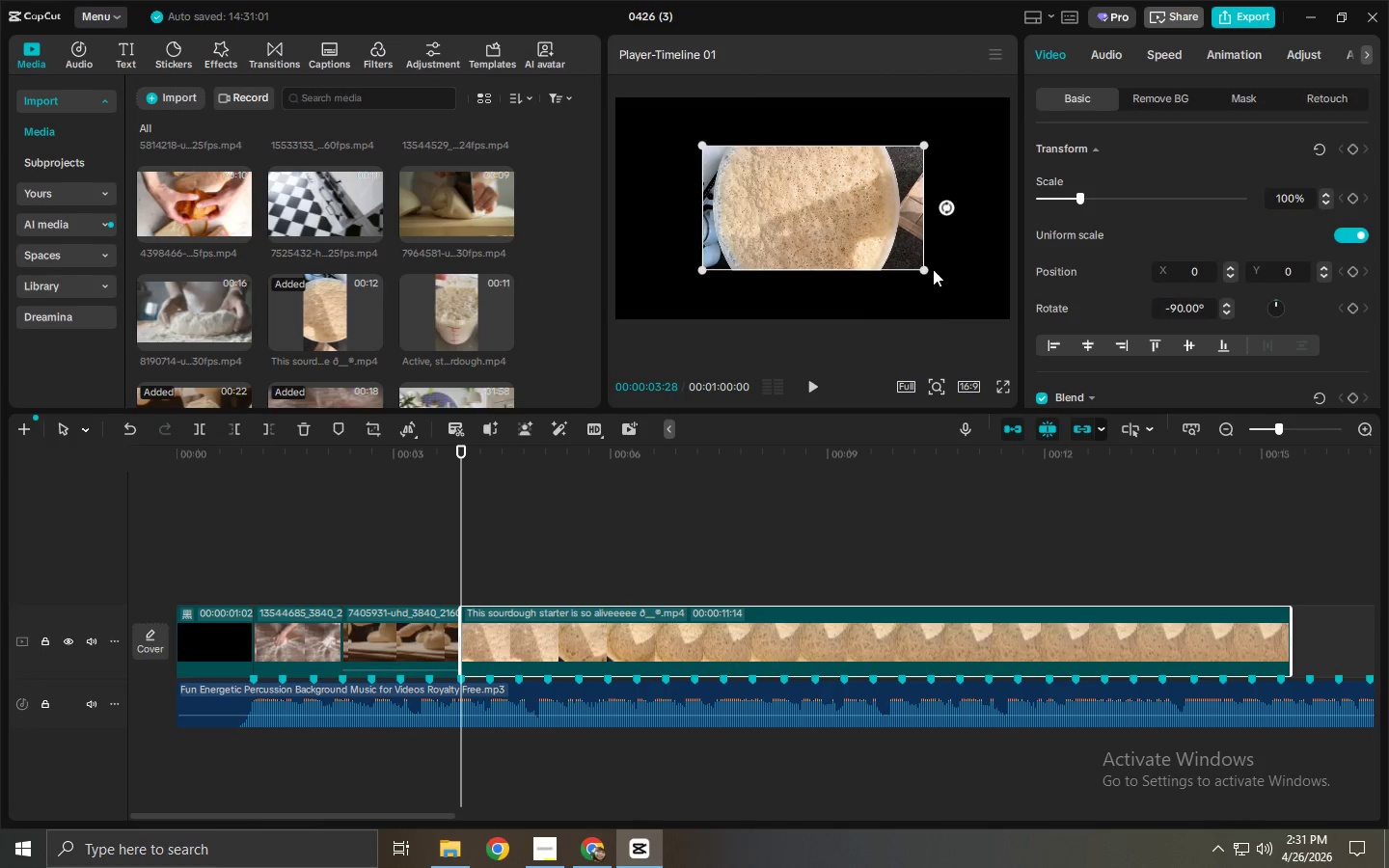 
left_click_drag(start_coordinate=[930, 270], to_coordinate=[1071, 336])
 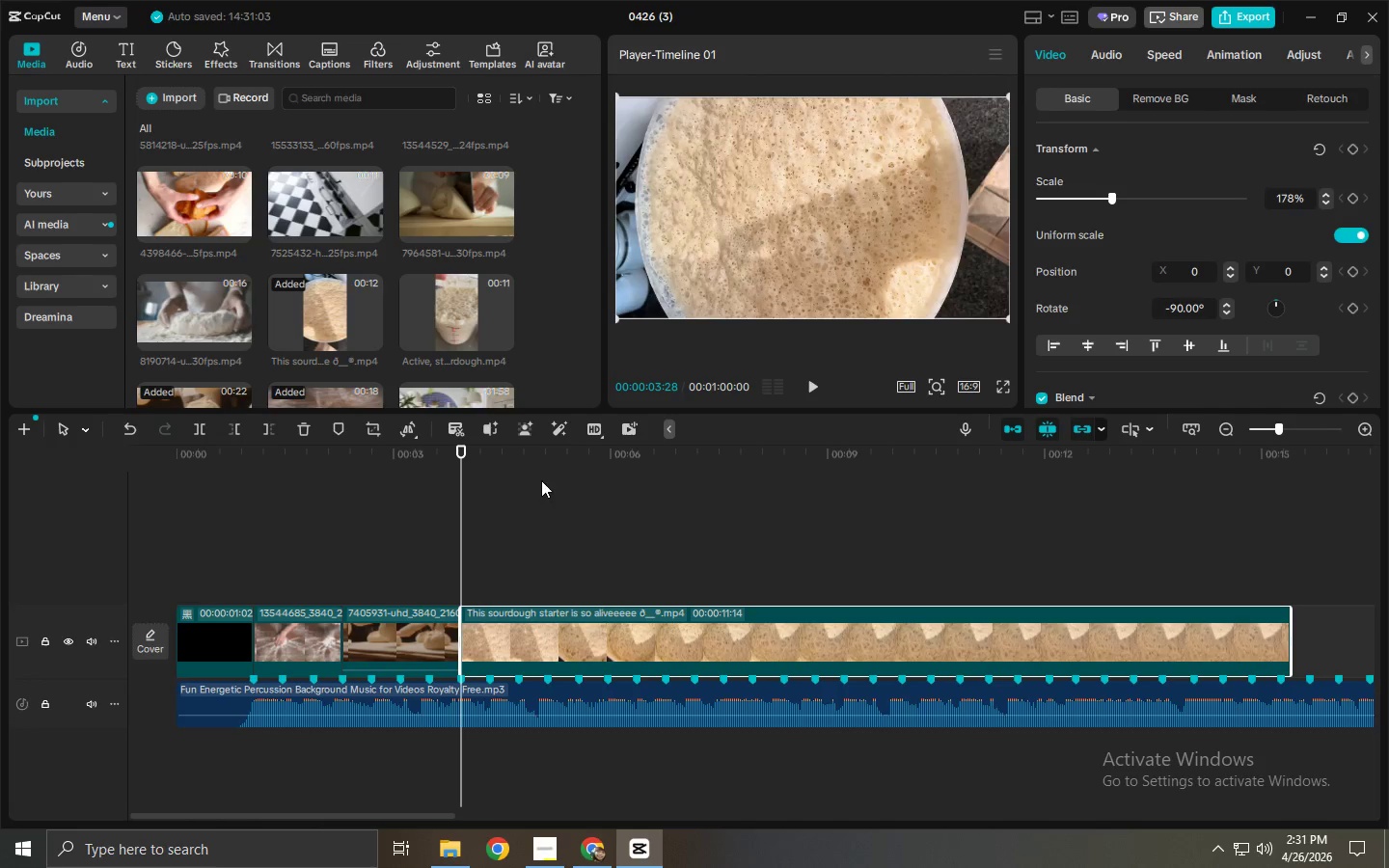 
key(Space)
 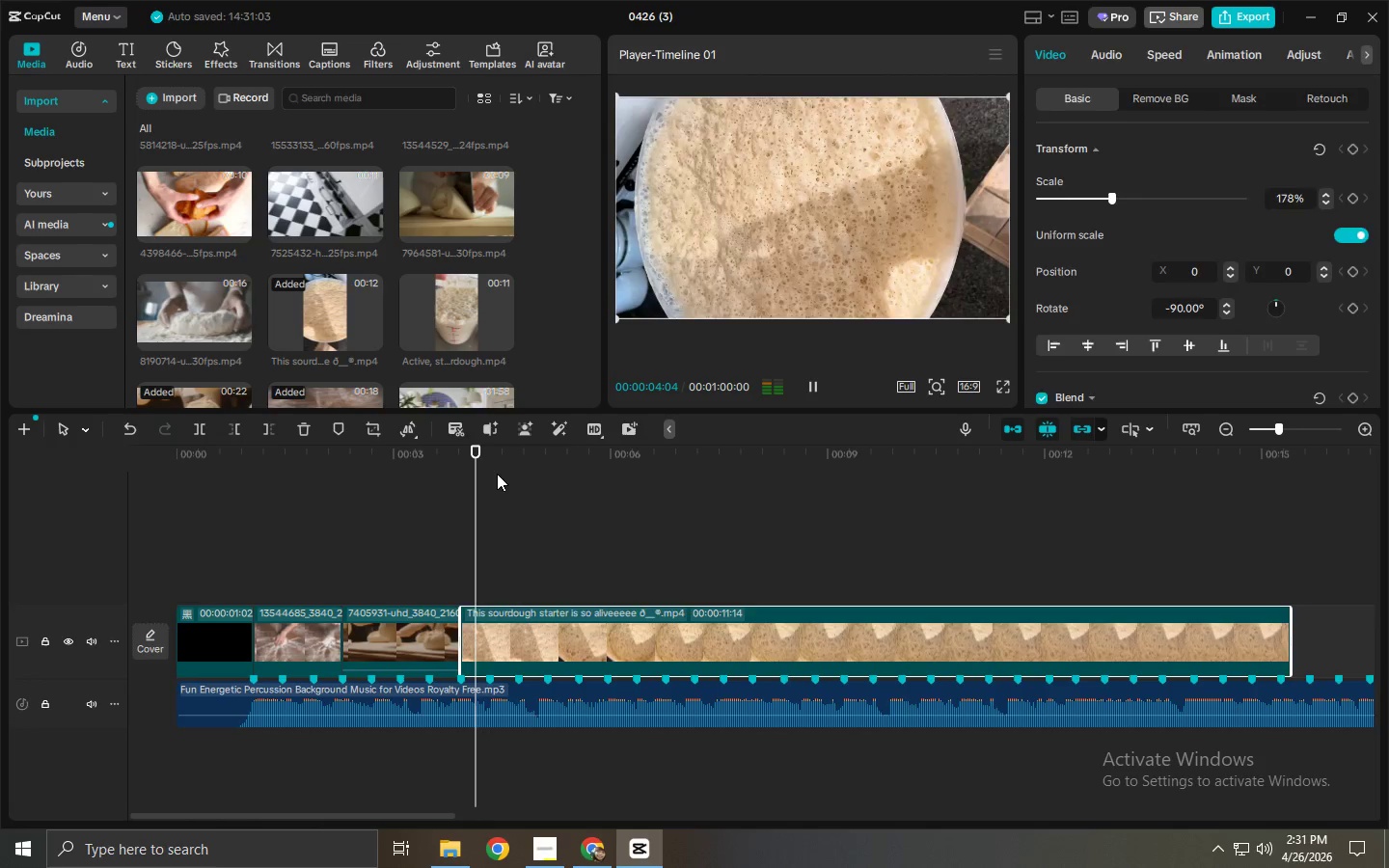 
left_click_drag(start_coordinate=[501, 473], to_coordinate=[684, 478])
 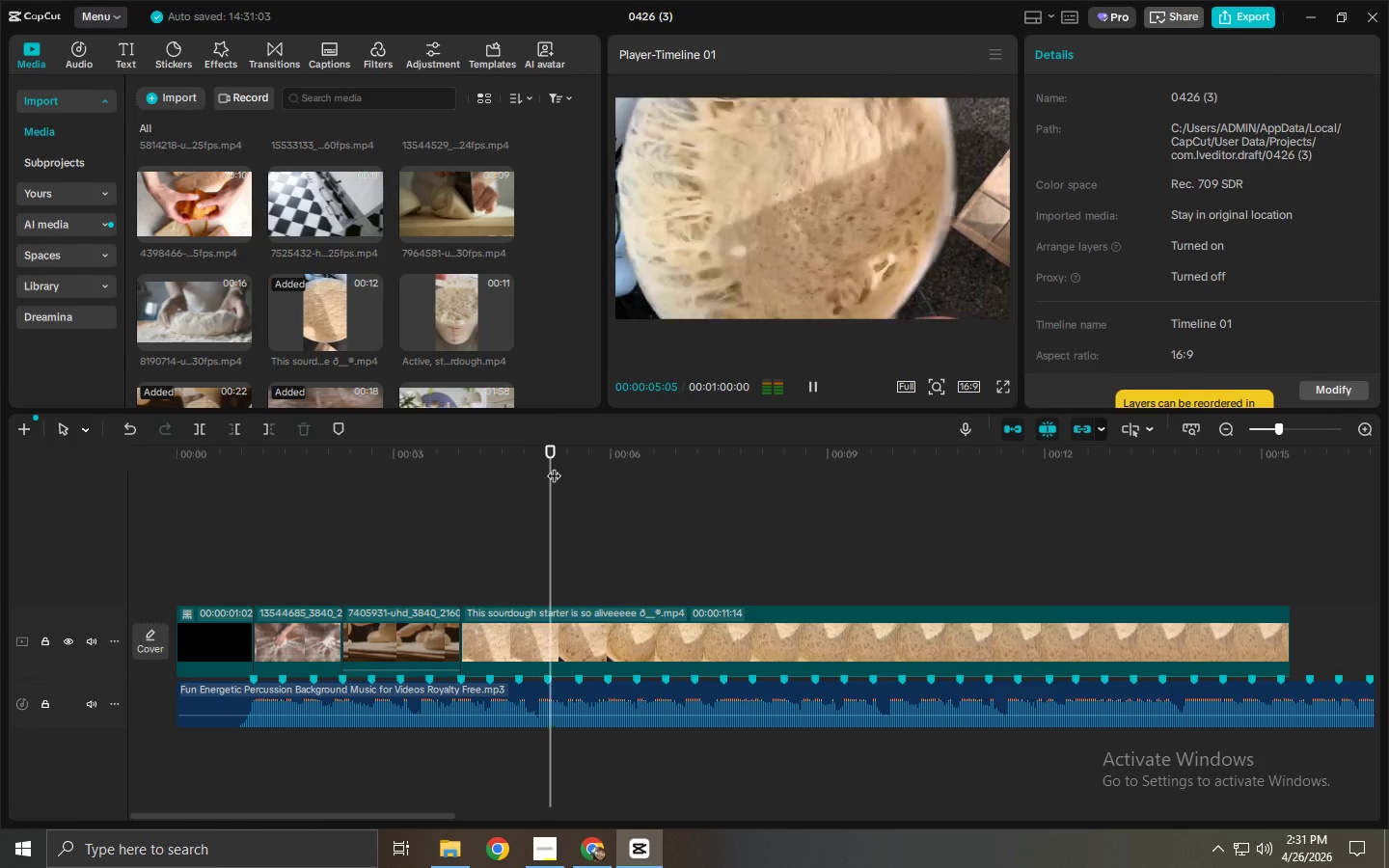 
left_click_drag(start_coordinate=[579, 465], to_coordinate=[656, 482])
 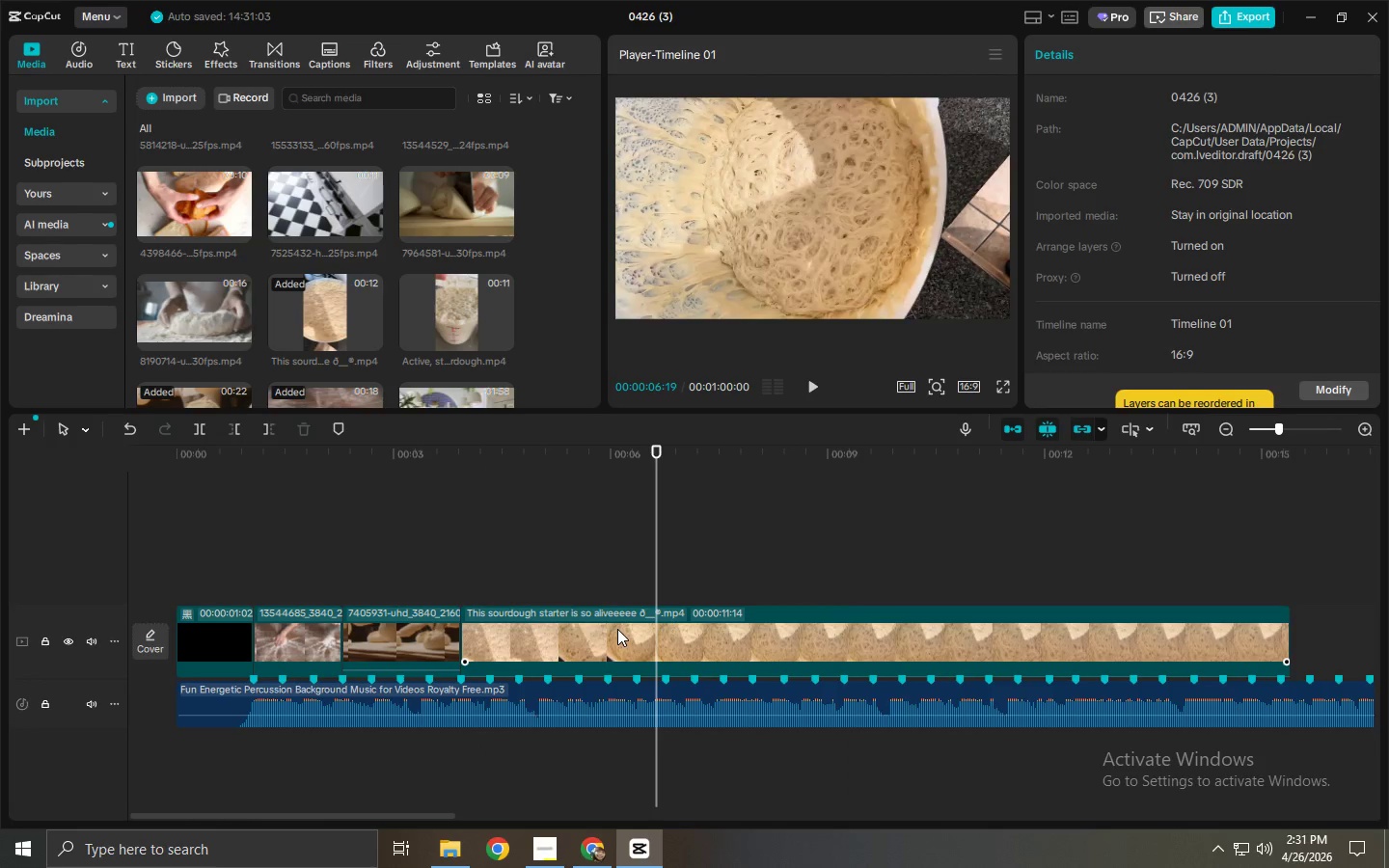 
left_click([617, 629])
 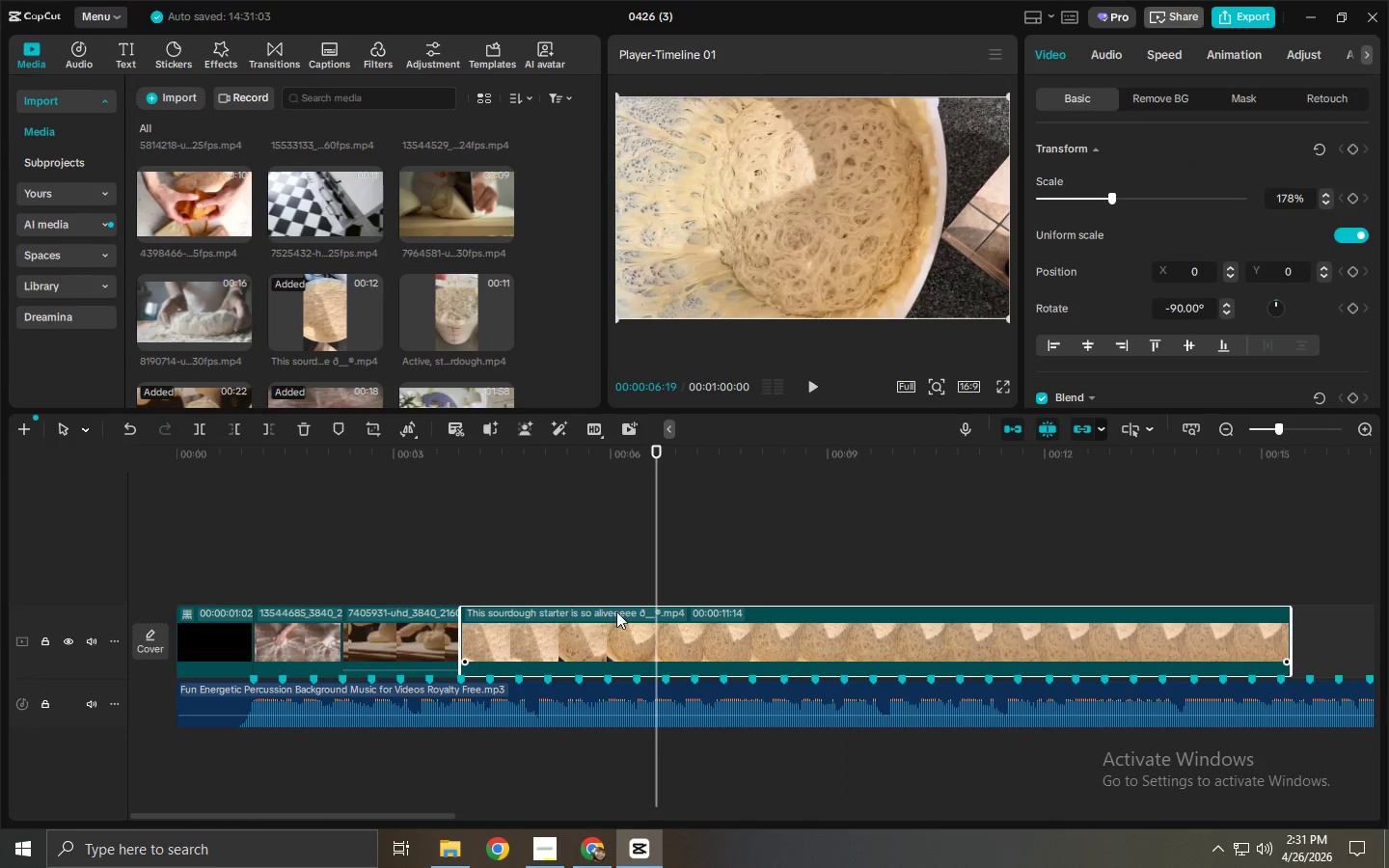 
key(Delete)
 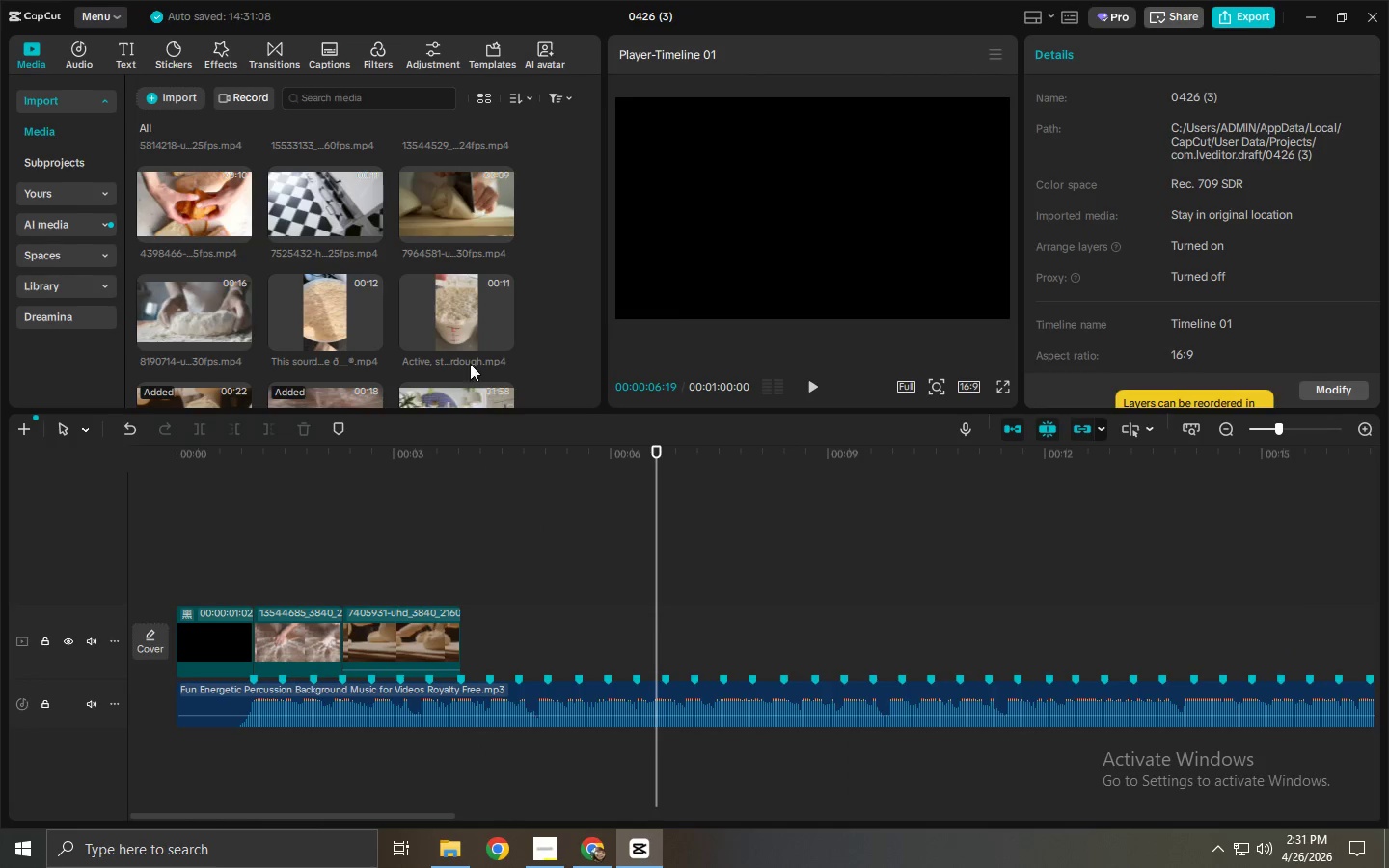 
left_click_drag(start_coordinate=[450, 302], to_coordinate=[504, 629])
 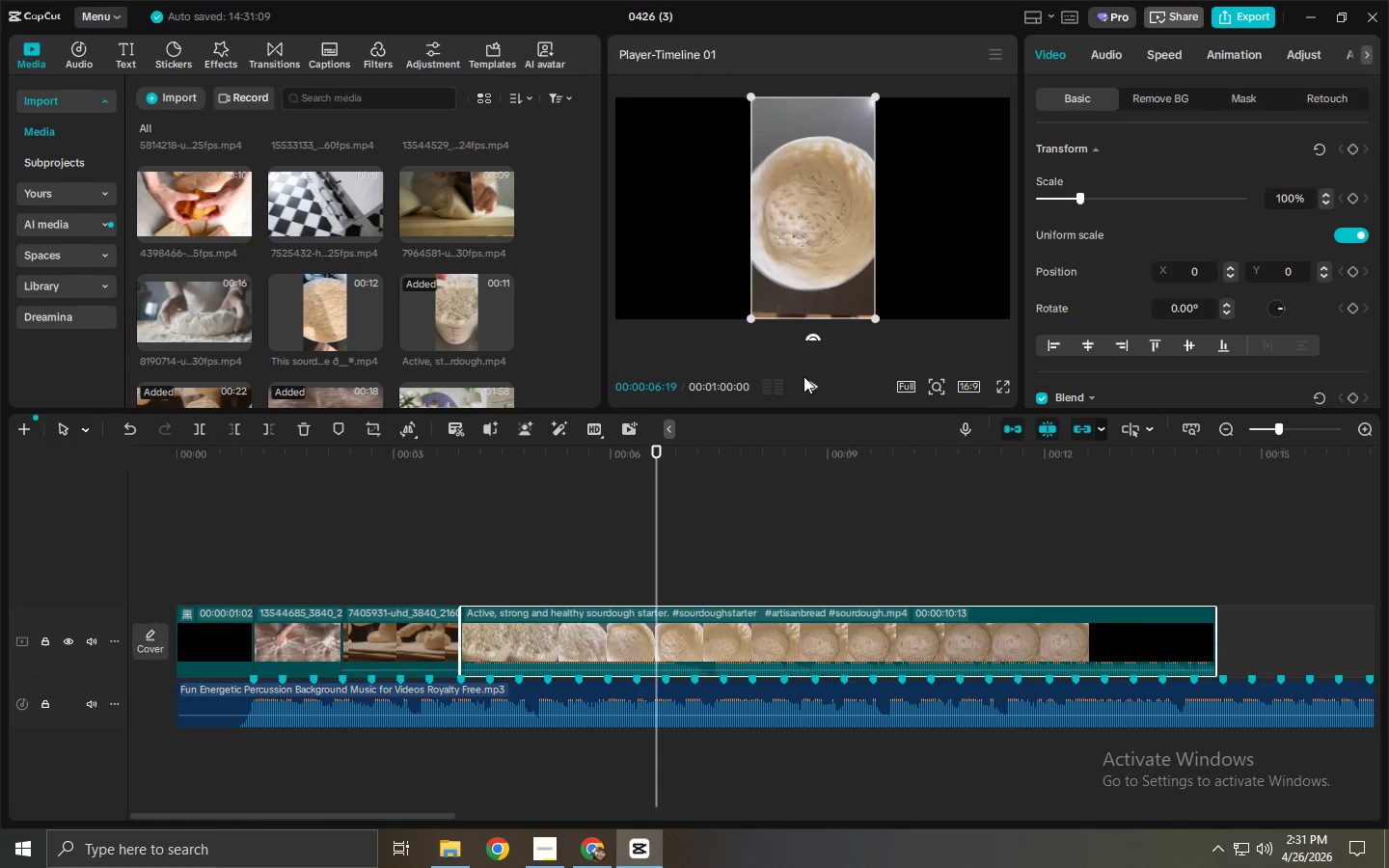 
left_click_drag(start_coordinate=[809, 343], to_coordinate=[960, 322])
 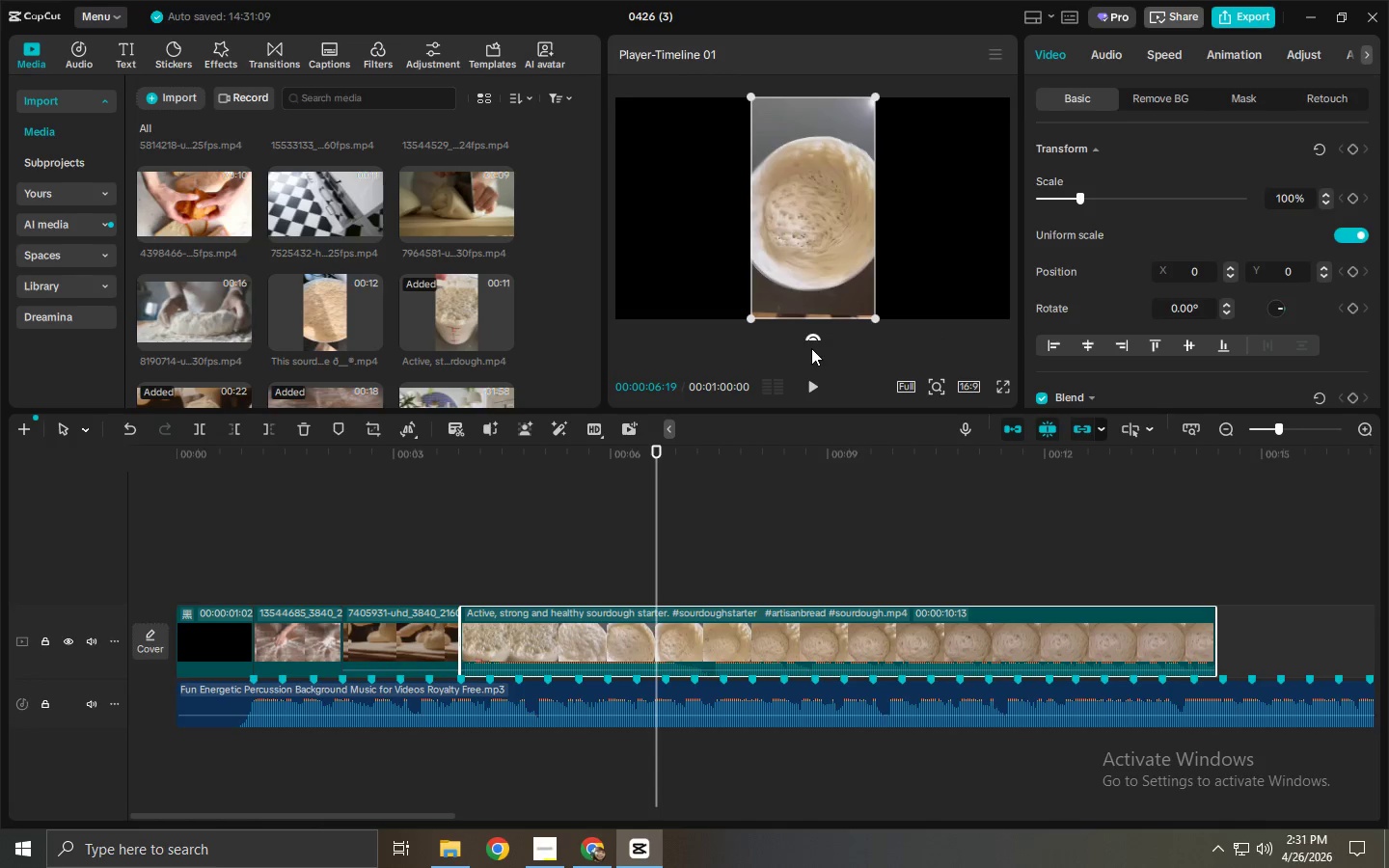 
left_click_drag(start_coordinate=[811, 336], to_coordinate=[1057, 213])
 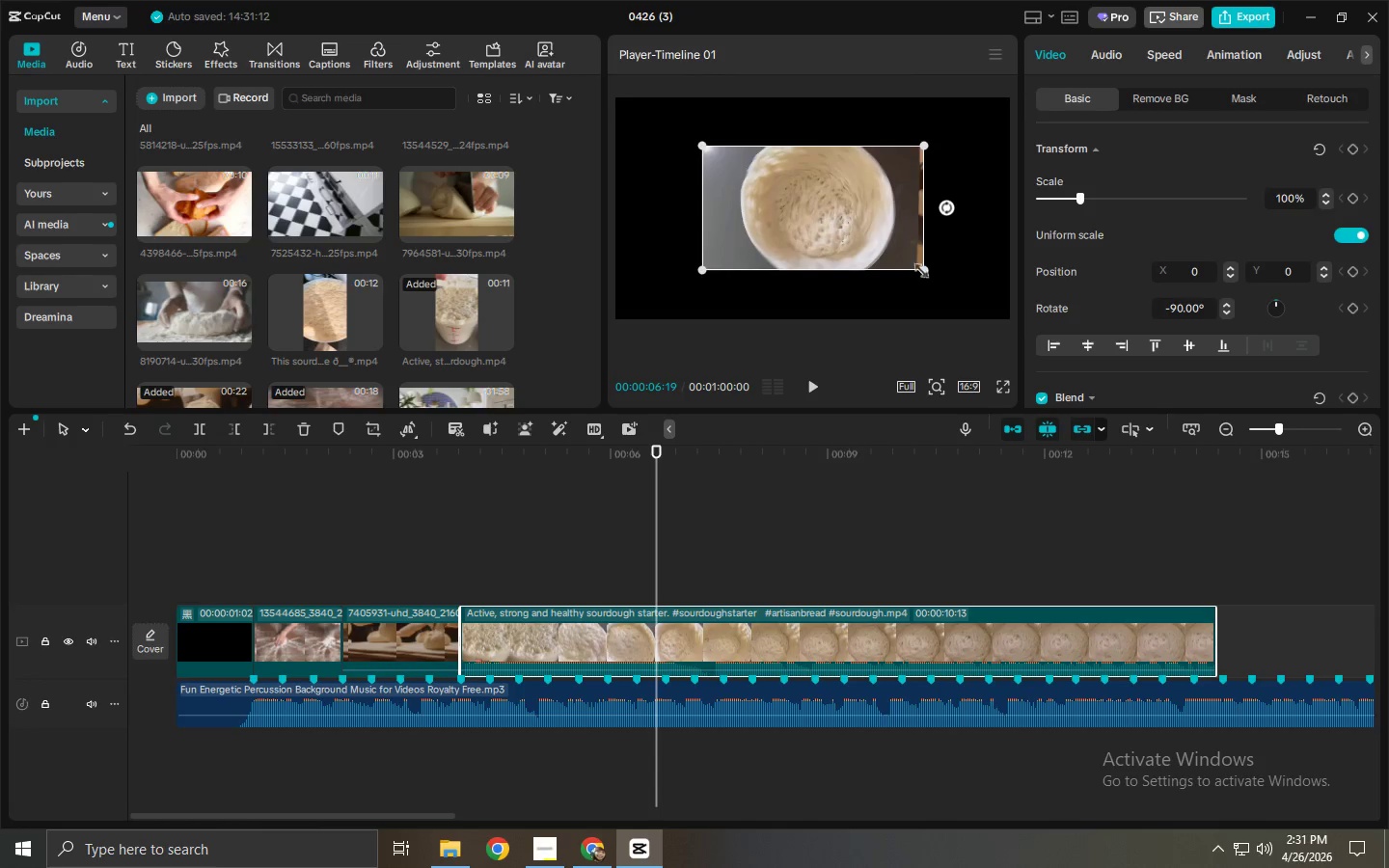 
left_click_drag(start_coordinate=[922, 274], to_coordinate=[1049, 325])
 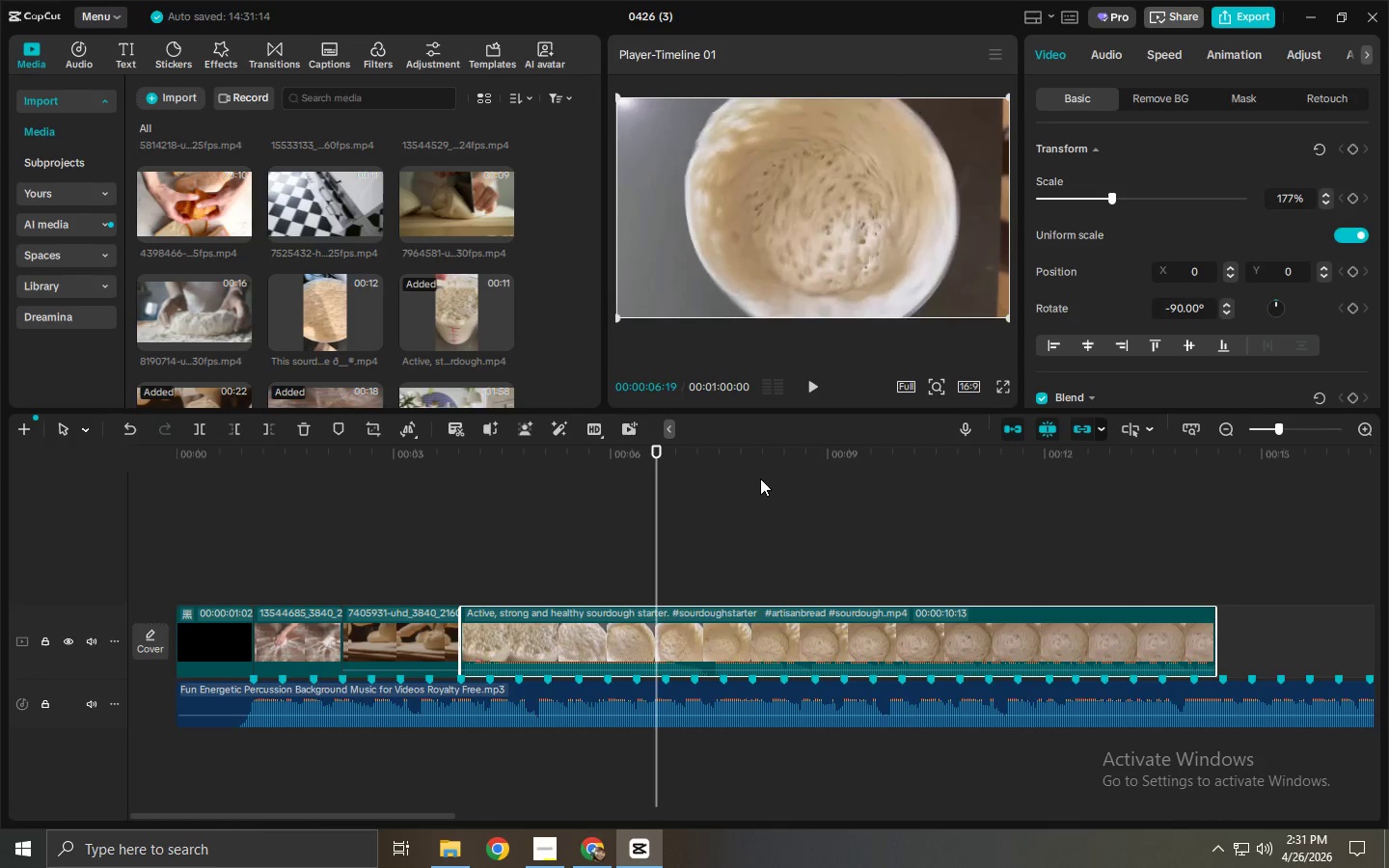 
left_click_drag(start_coordinate=[758, 447], to_coordinate=[843, 460])
 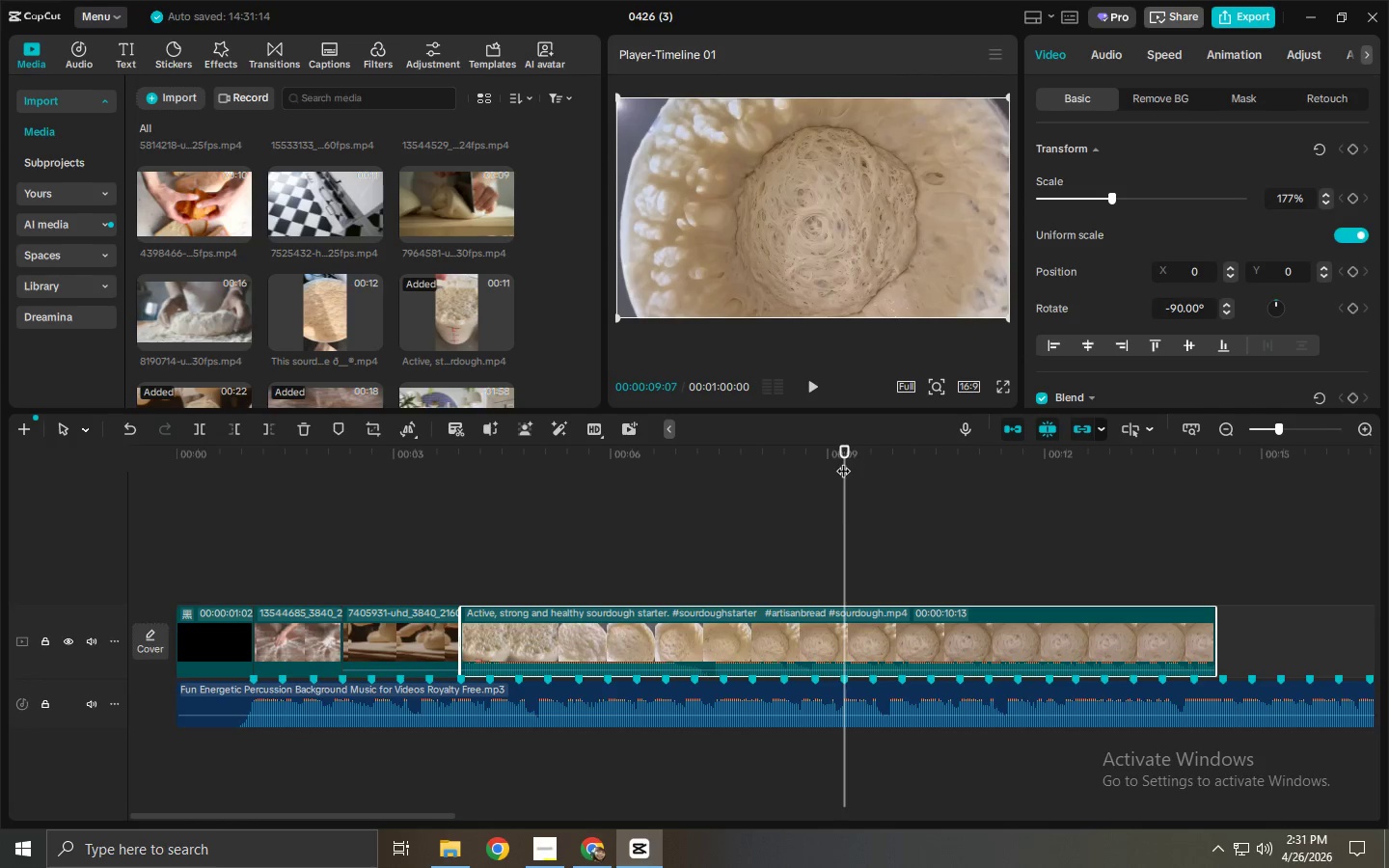 
key(Control+ControlLeft)
 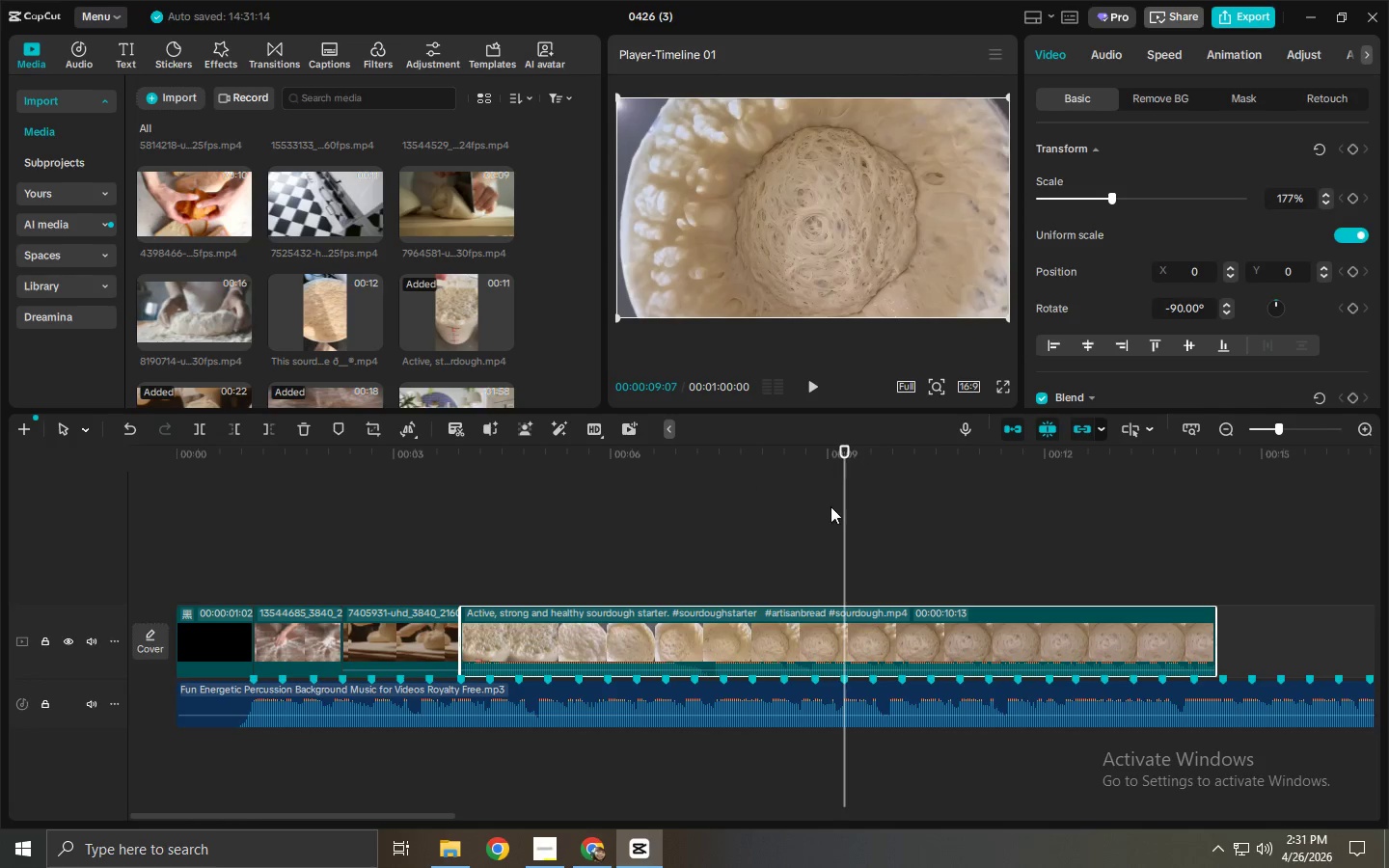 
key(Control+B)
 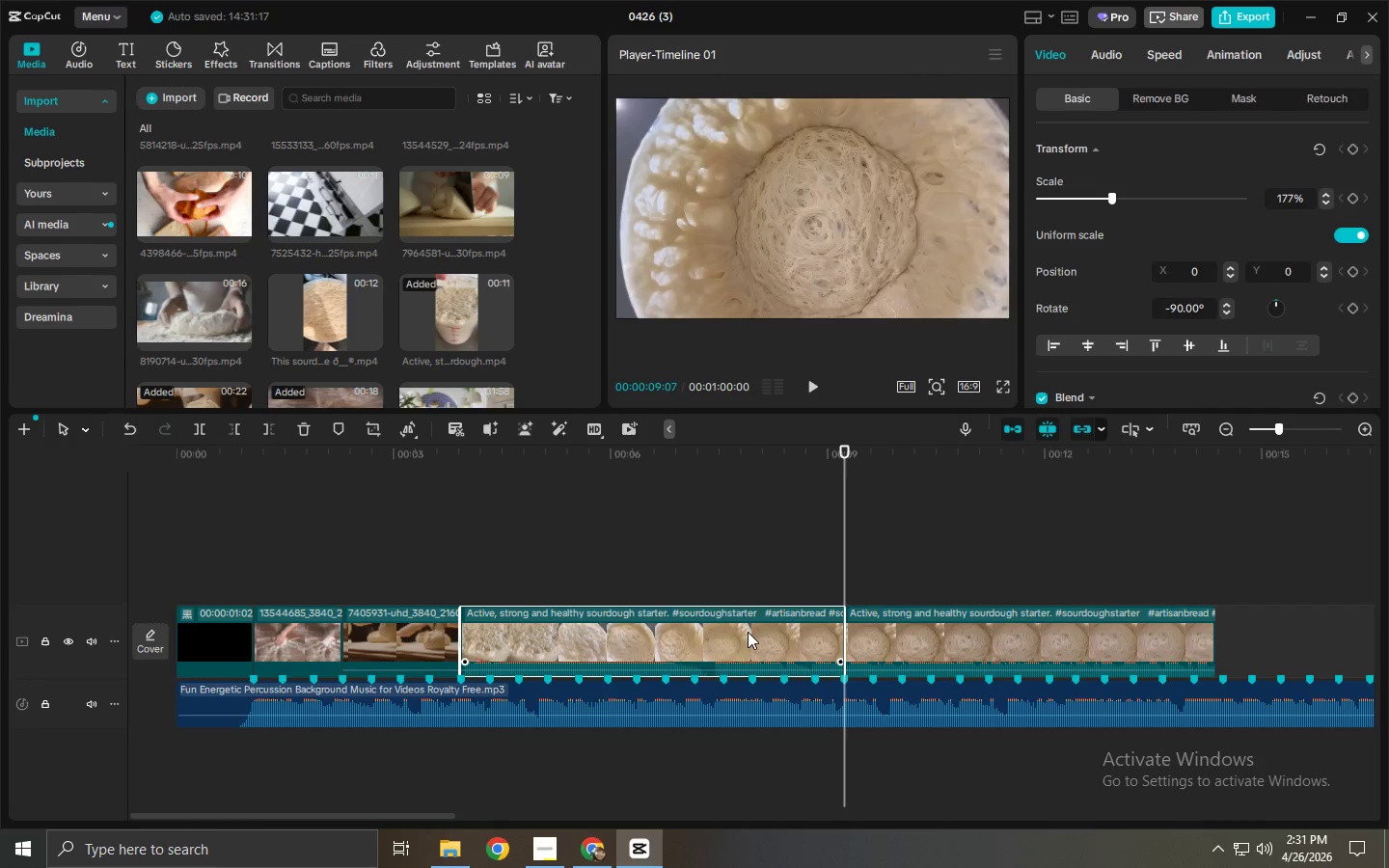 
key(Delete)
 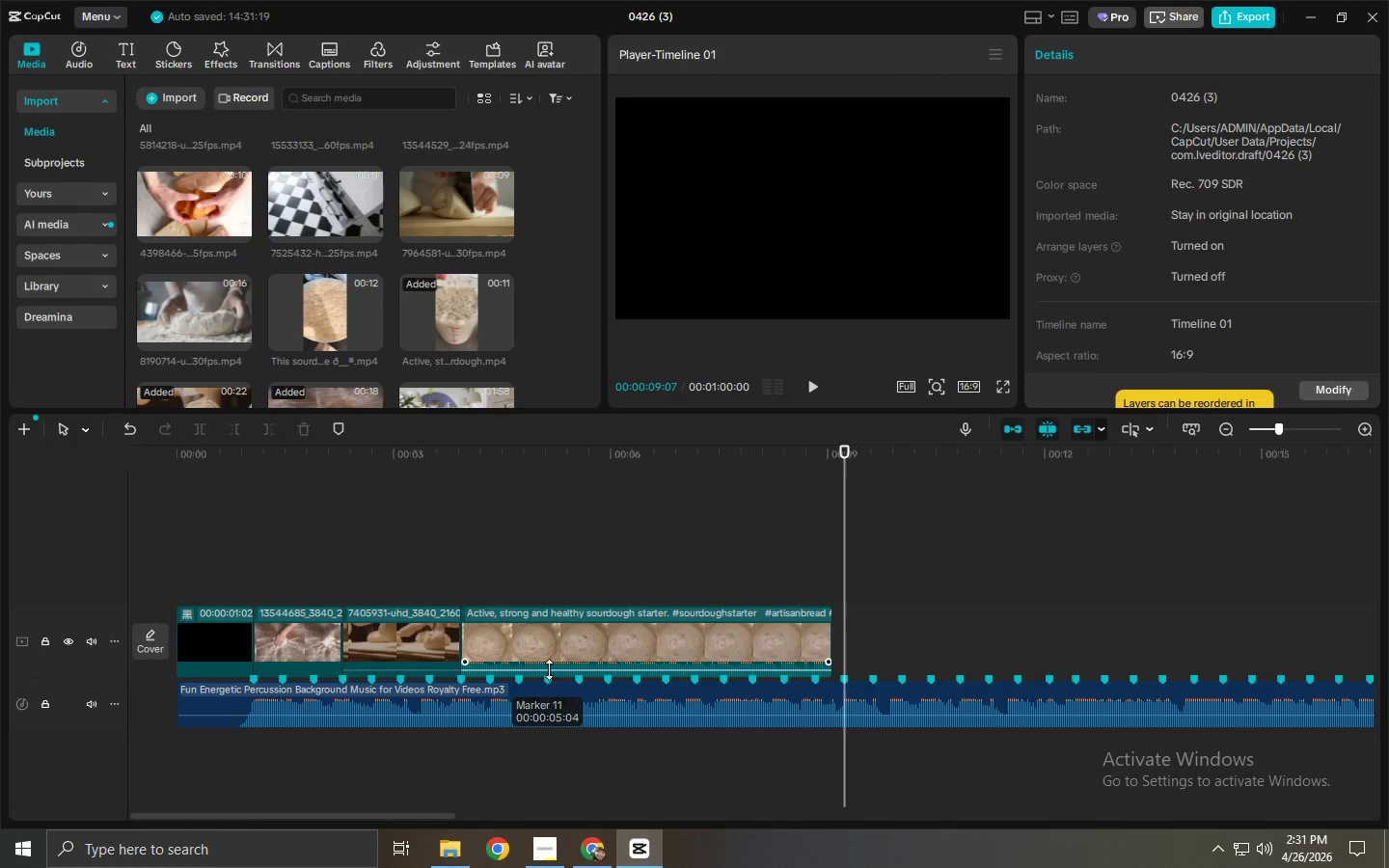 
left_click_drag(start_coordinate=[549, 669], to_coordinate=[532, 714])
 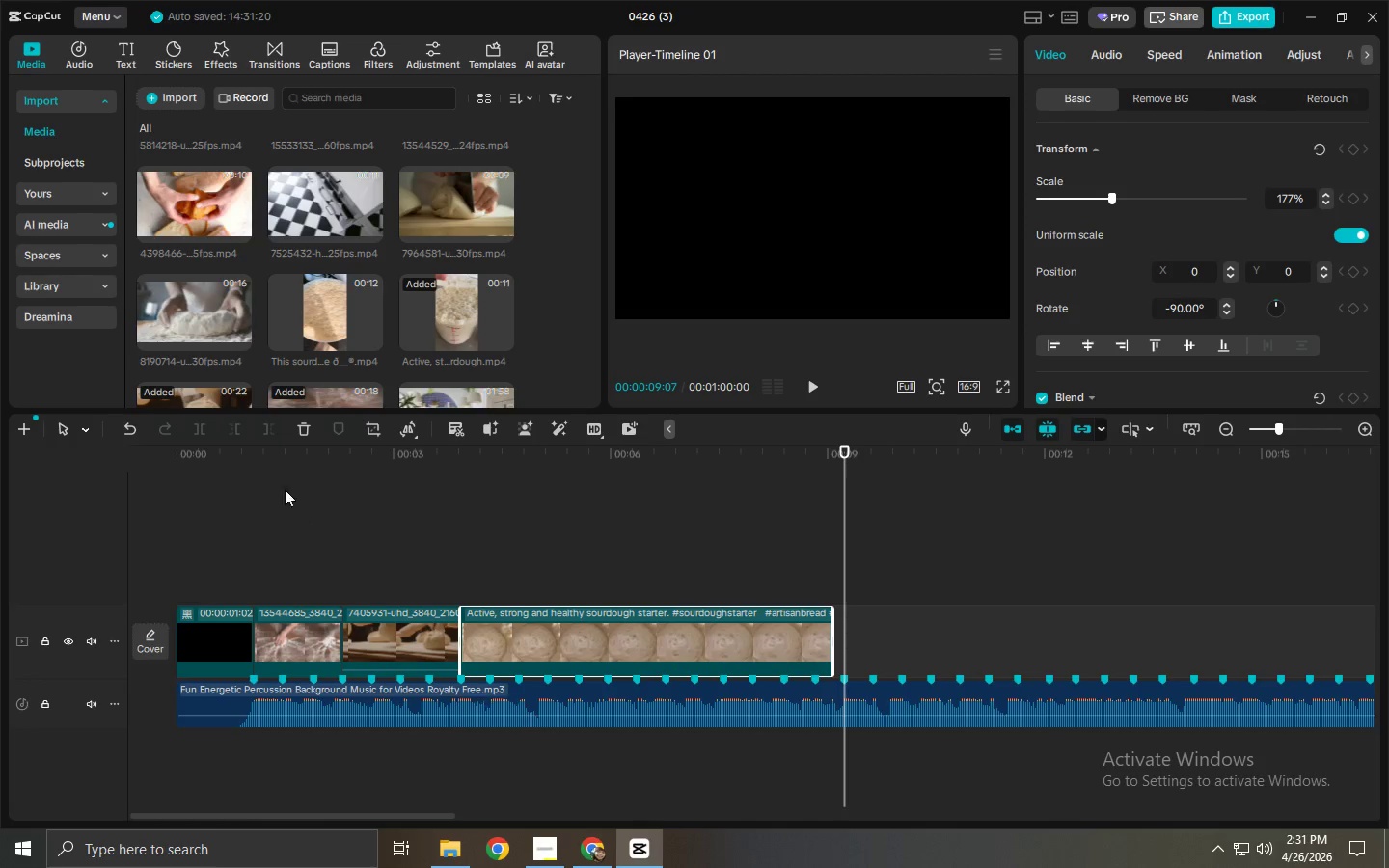 
left_click_drag(start_coordinate=[274, 462], to_coordinate=[52, 475])
 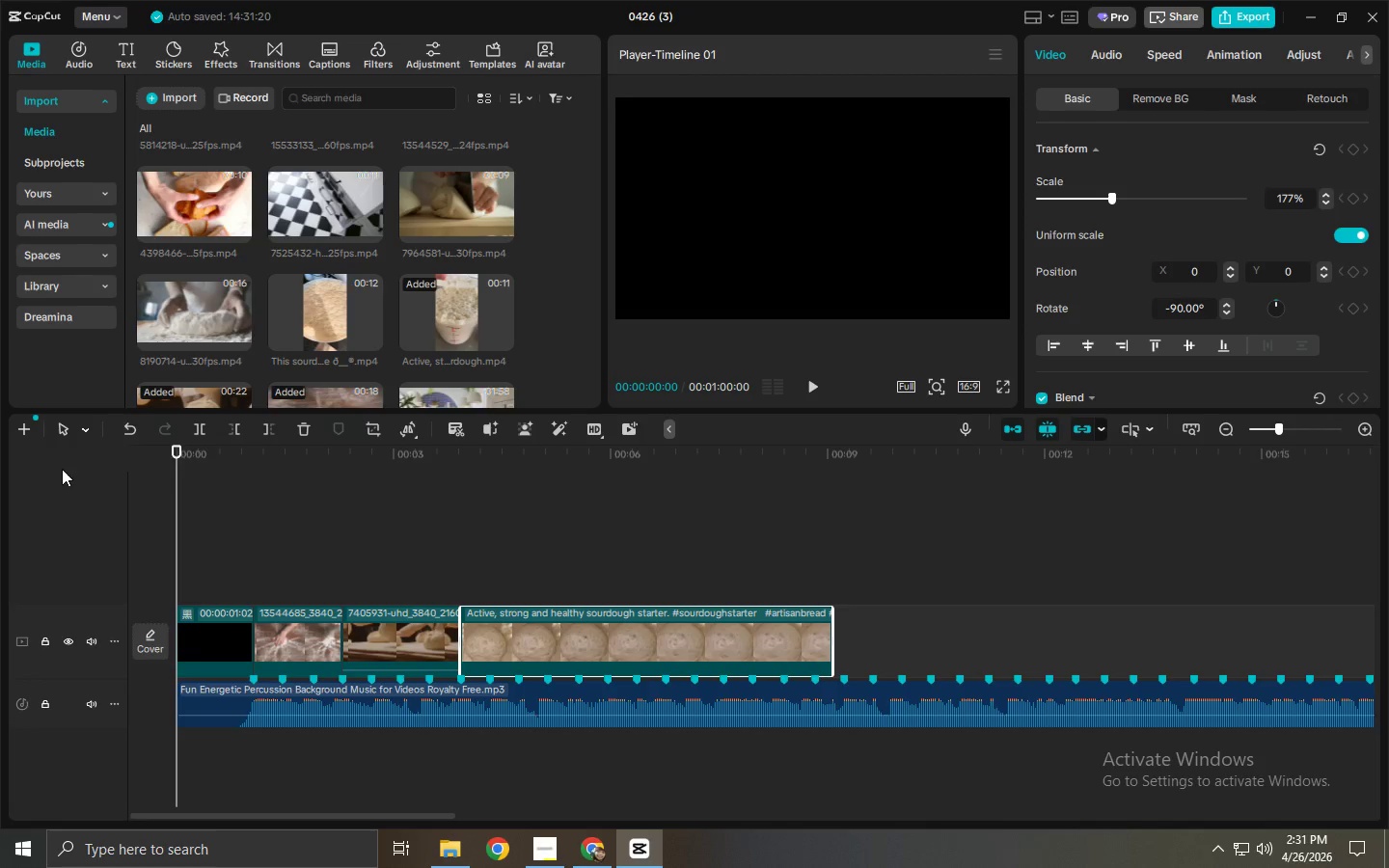 
key(Space)
 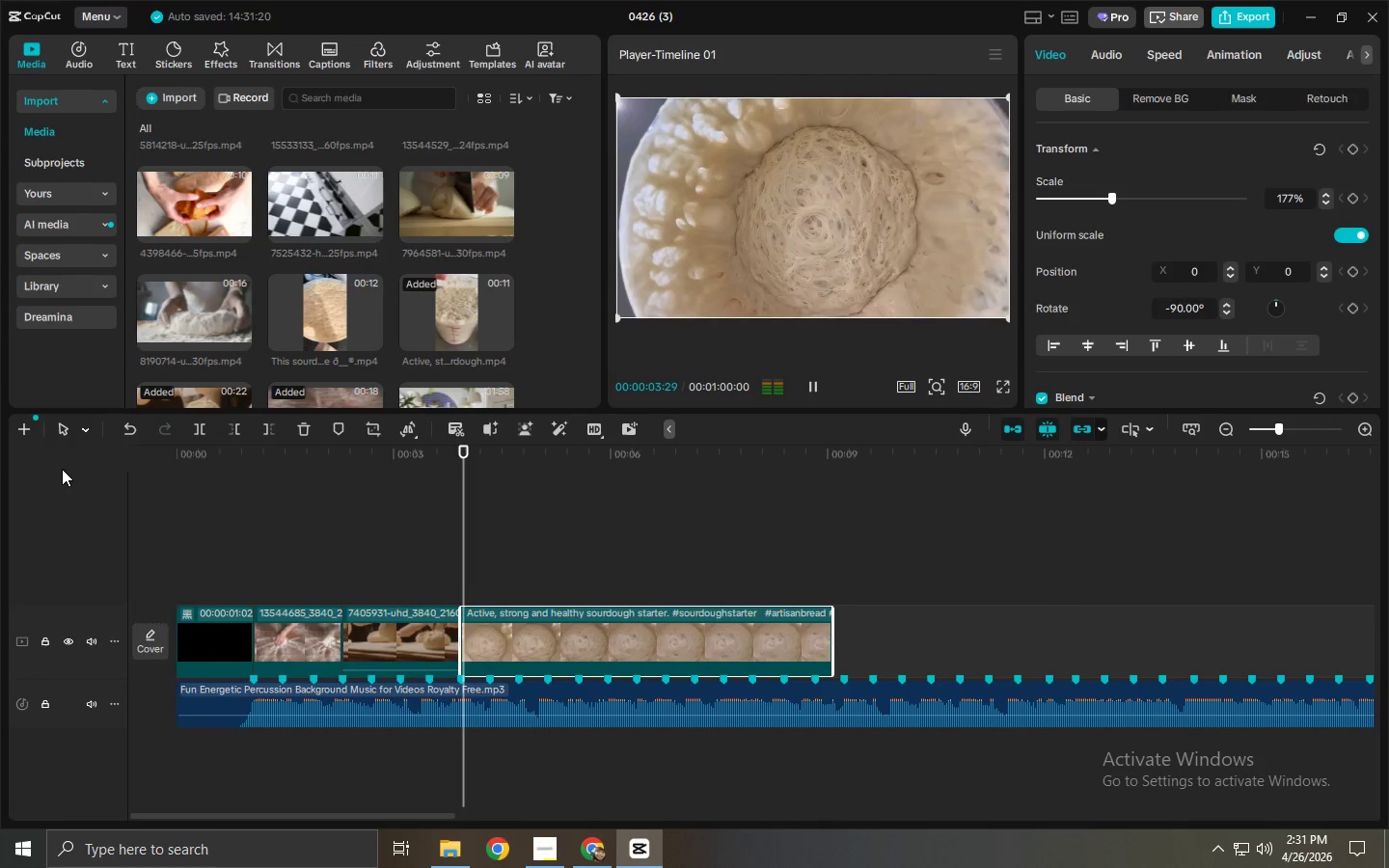 
wait(5.41)
 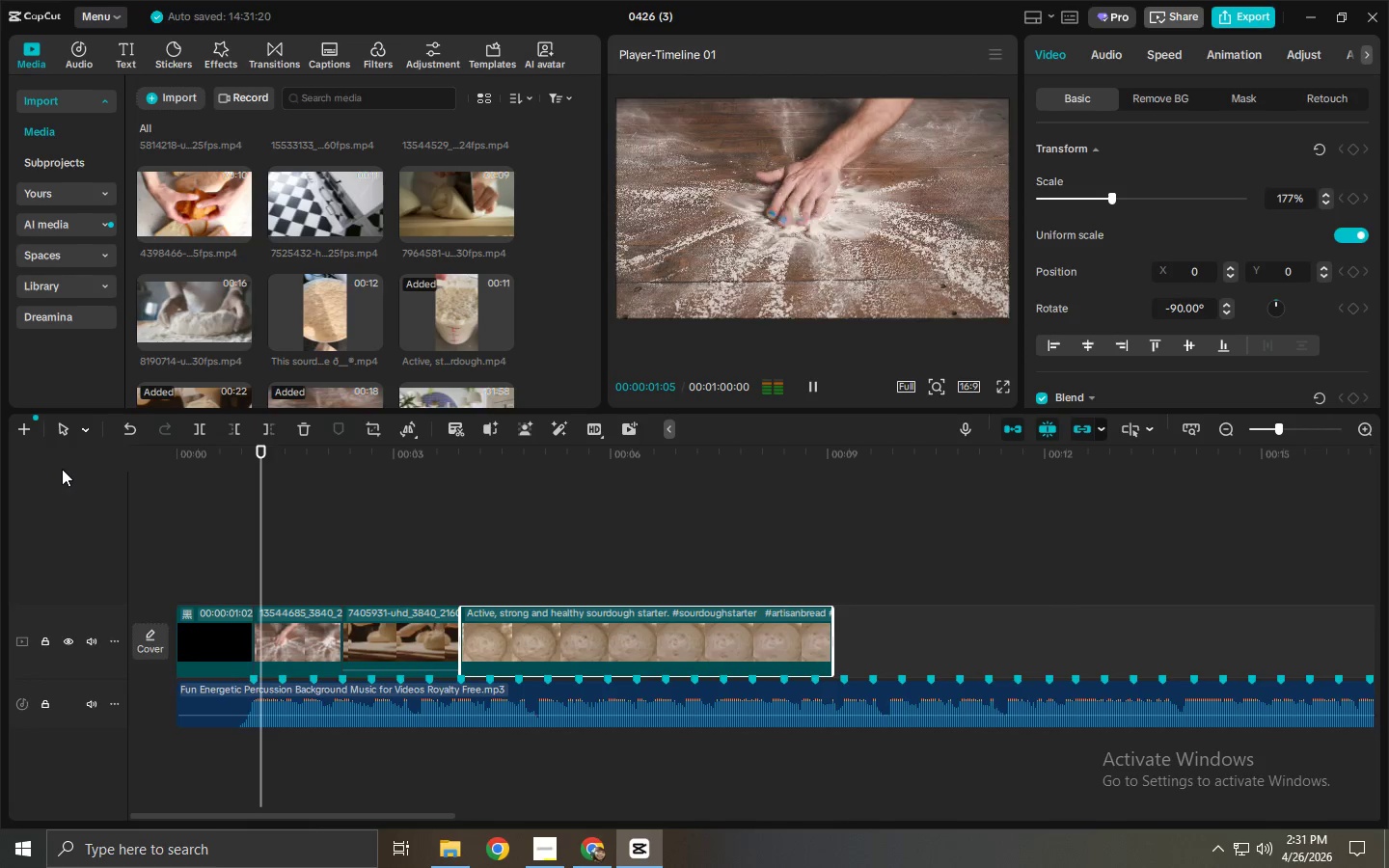 
key(Space)
 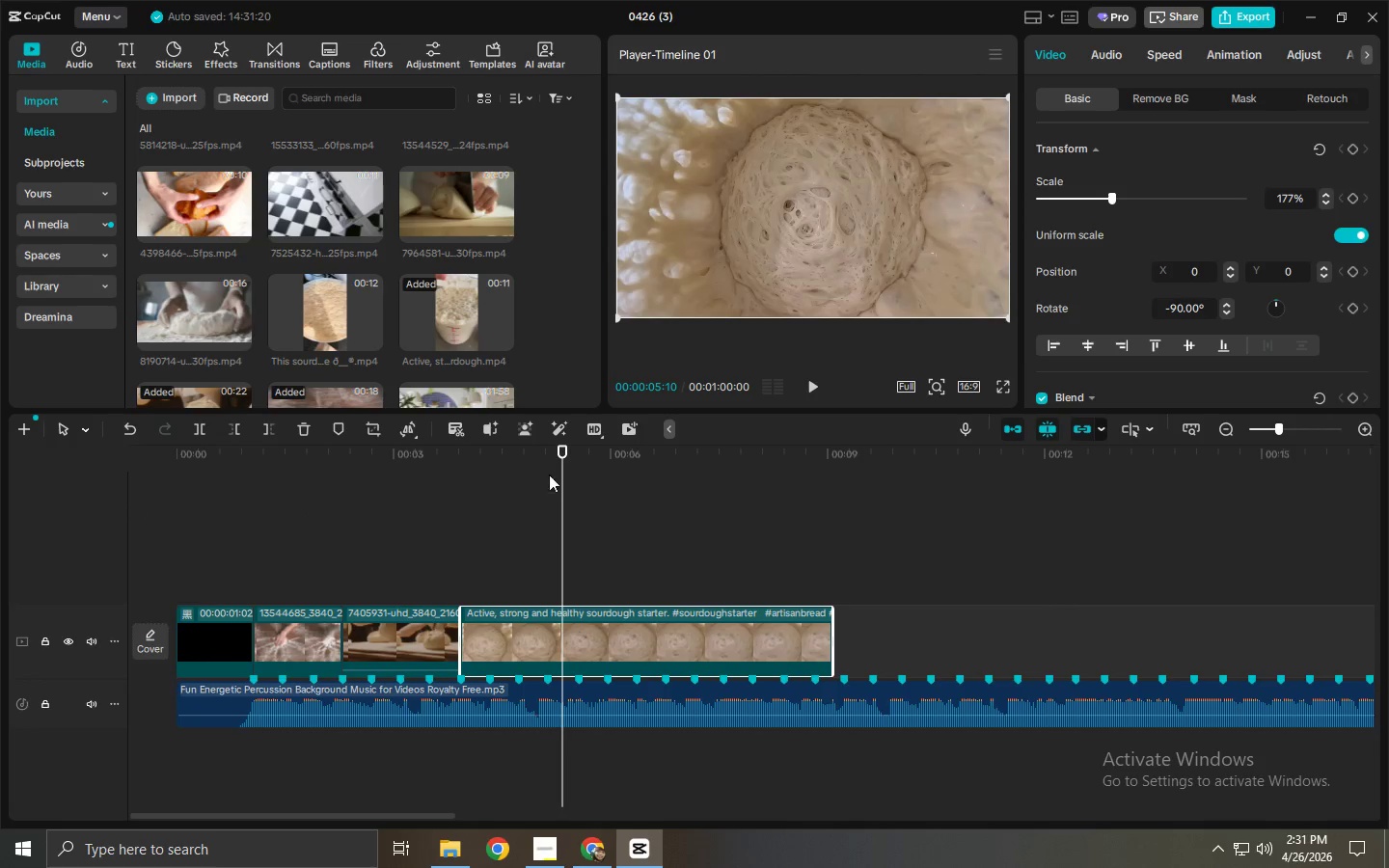 
key(Space)
 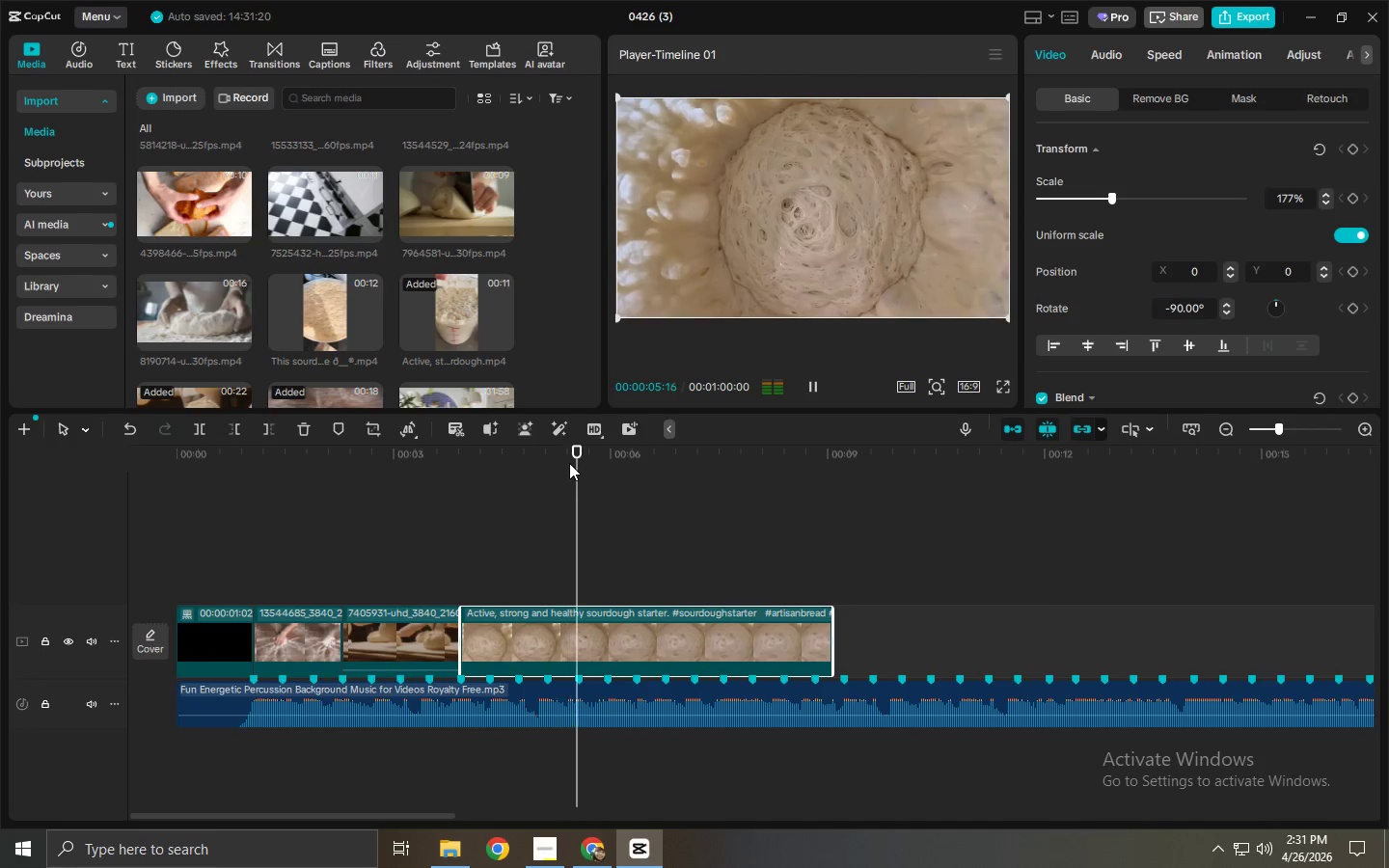 
left_click_drag(start_coordinate=[569, 463], to_coordinate=[579, 466])
 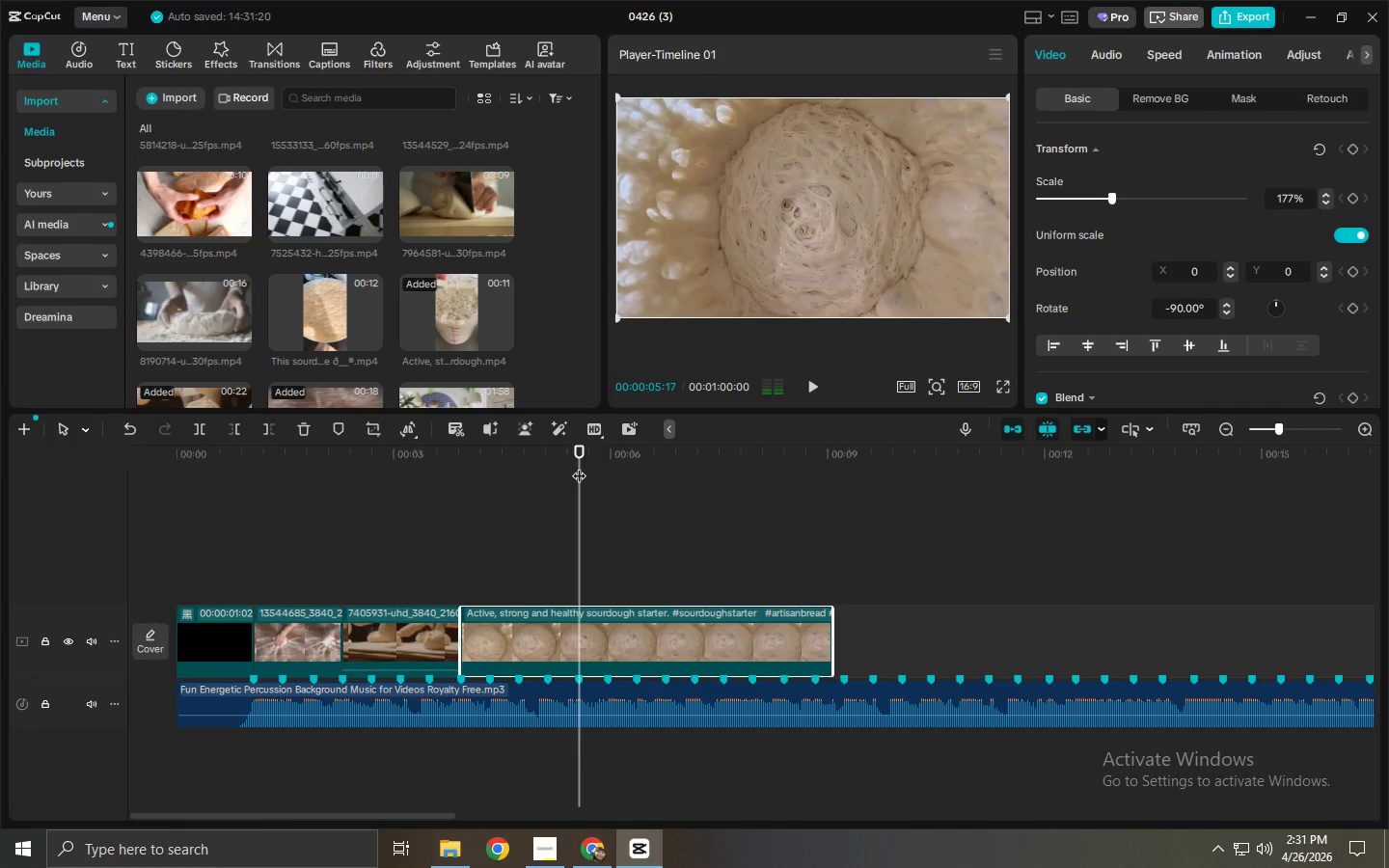 
left_click_drag(start_coordinate=[579, 466], to_coordinate=[495, 476])
 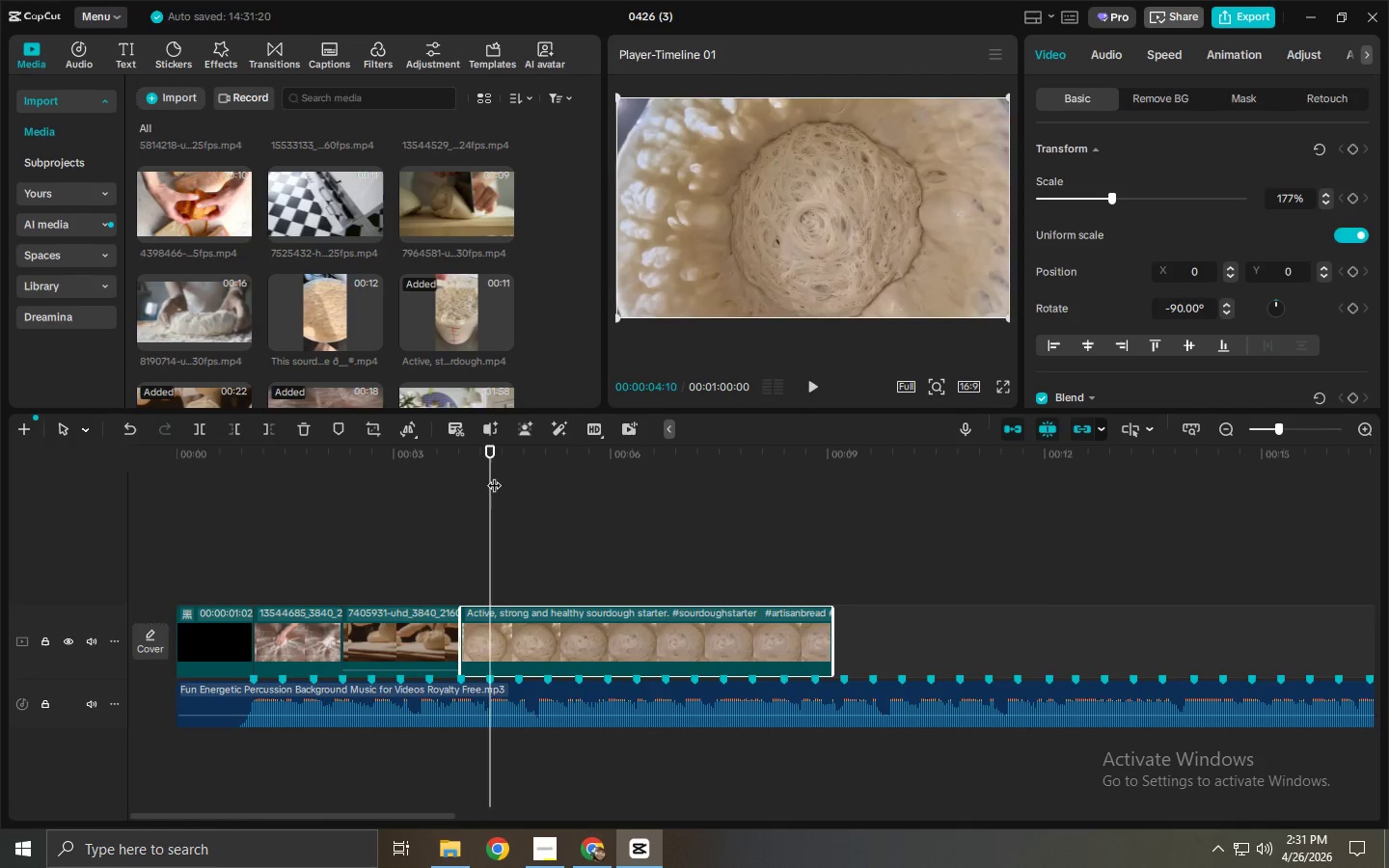 
key(Space)
 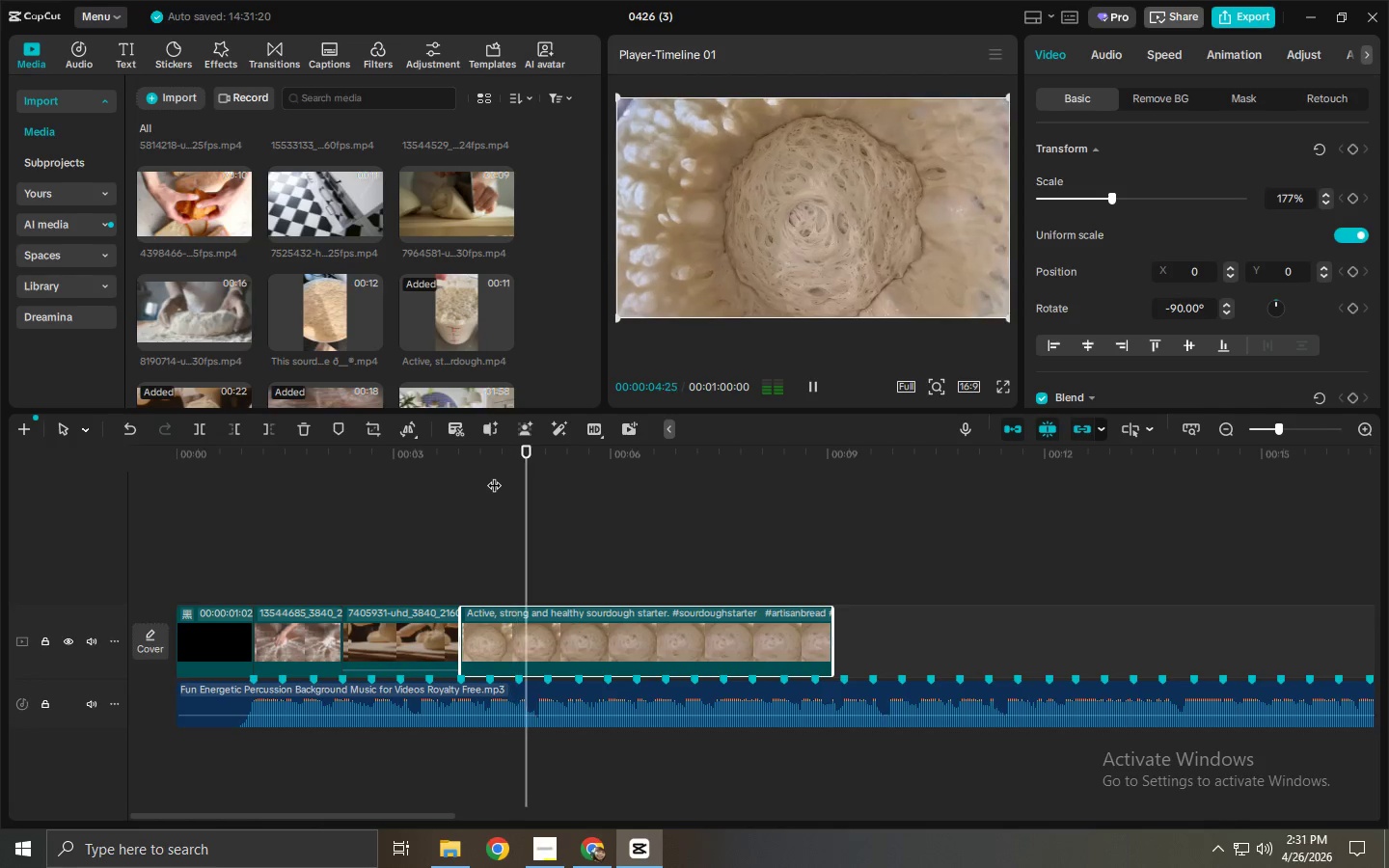 
key(Space)
 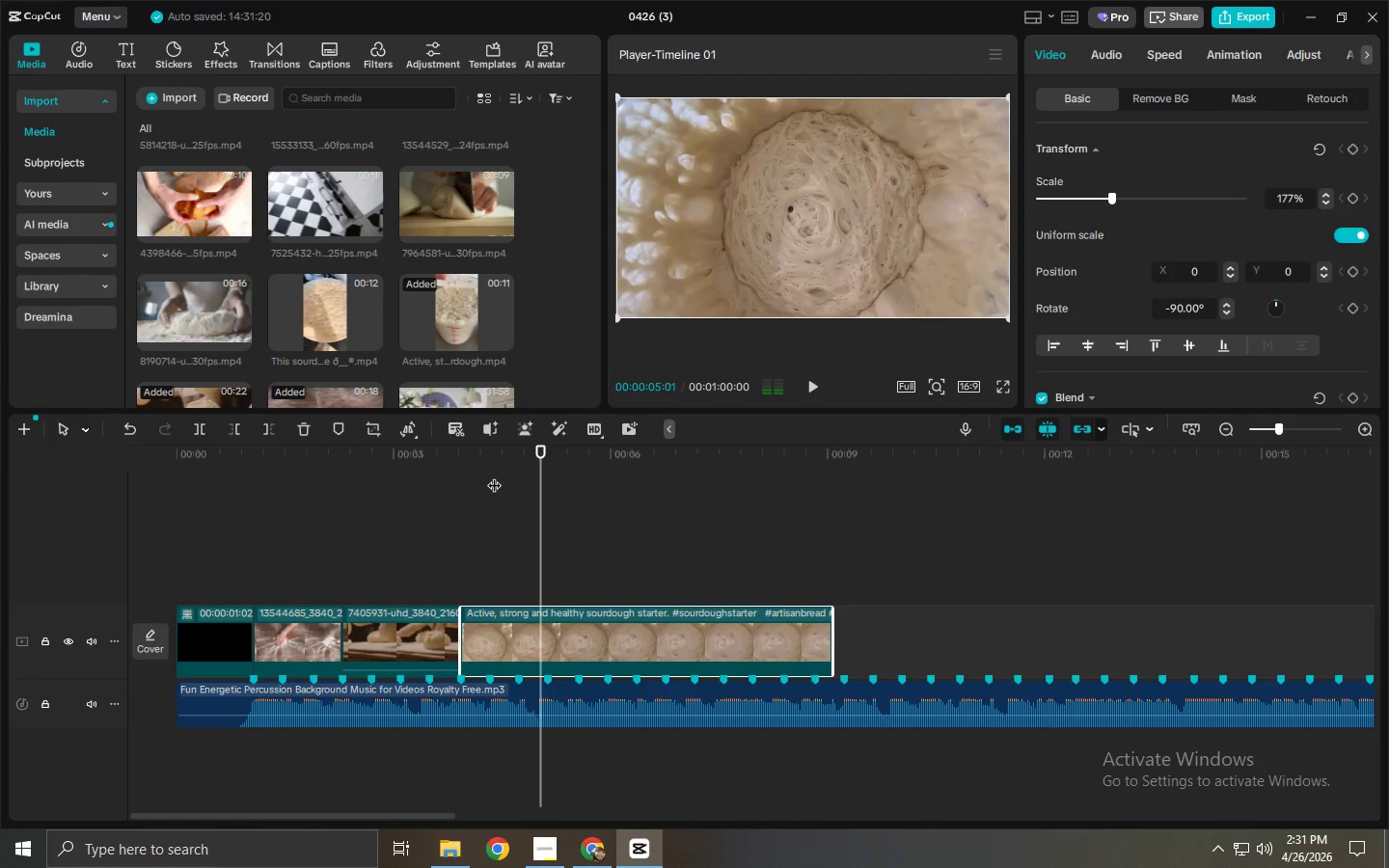 
key(Space)
 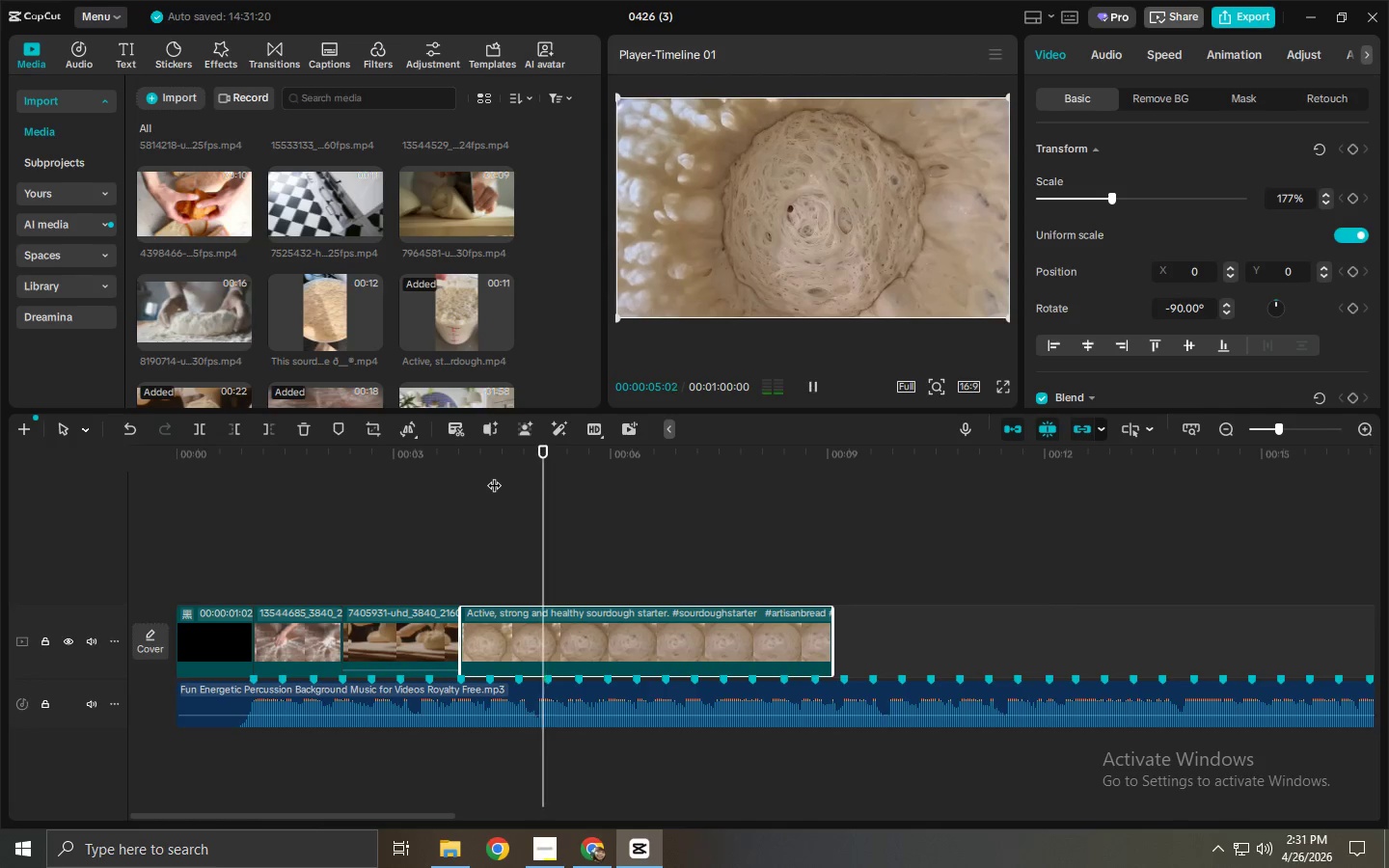 
key(Space)
 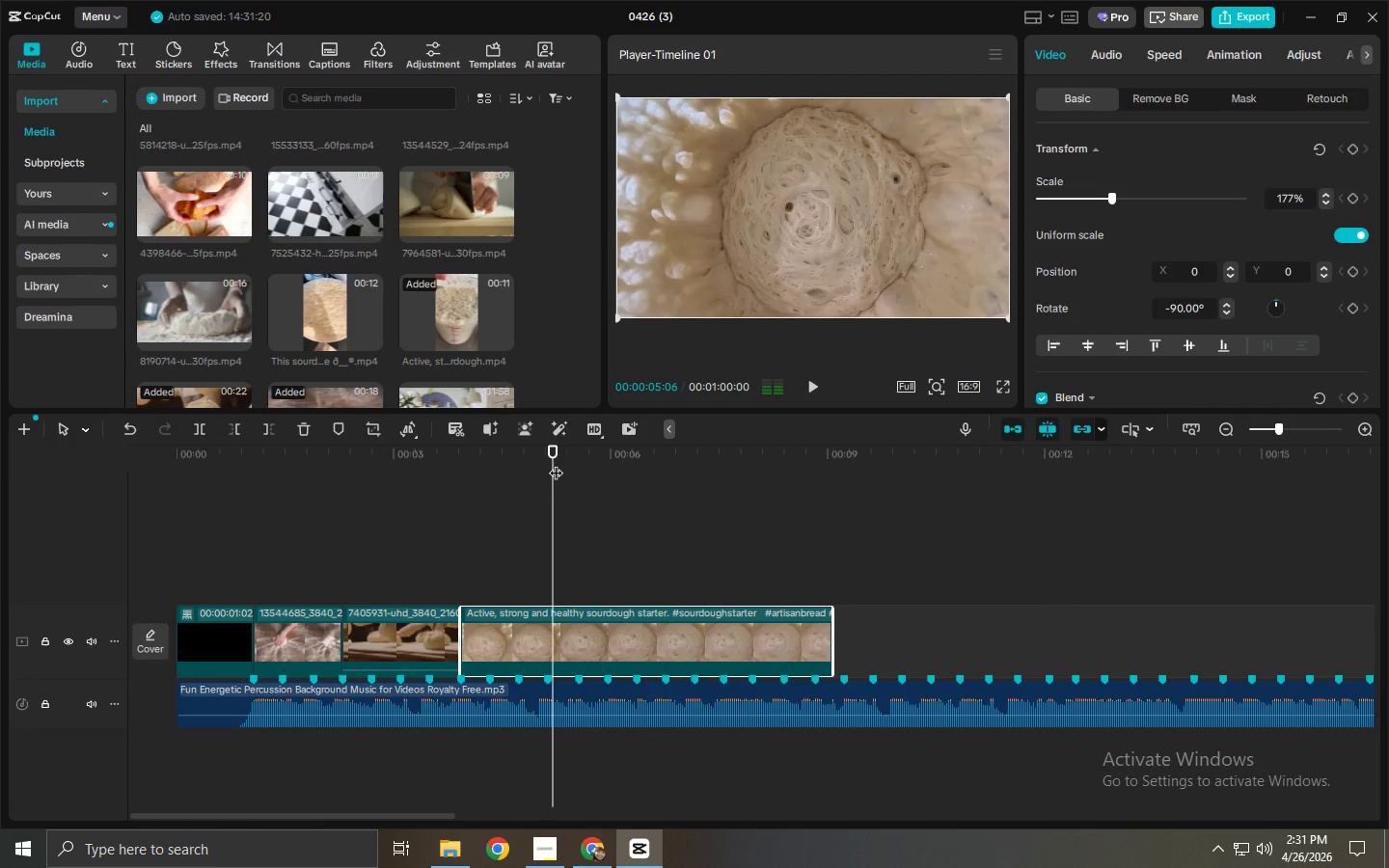 
left_click_drag(start_coordinate=[564, 458], to_coordinate=[519, 468])
 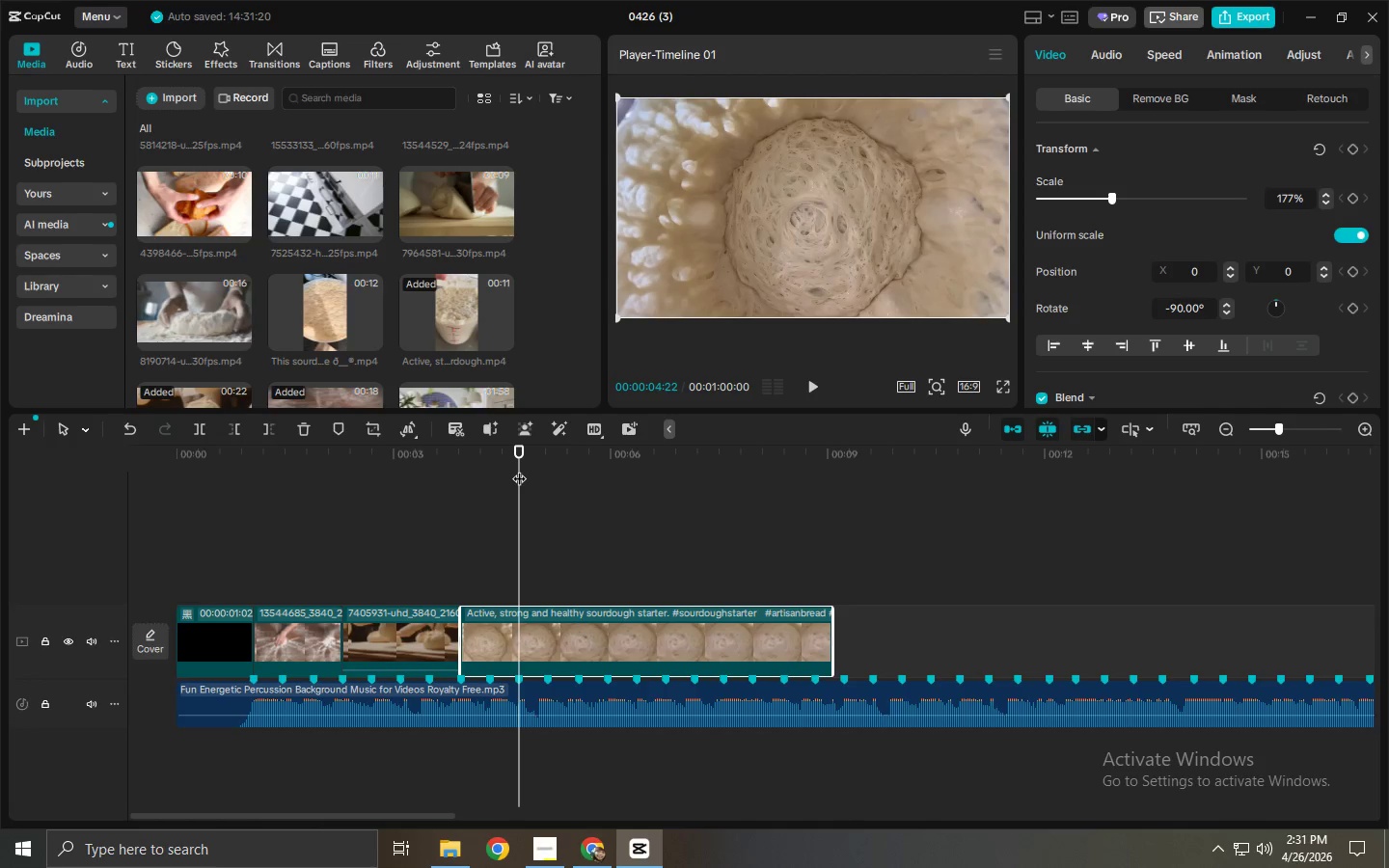 
left_click([519, 469])
 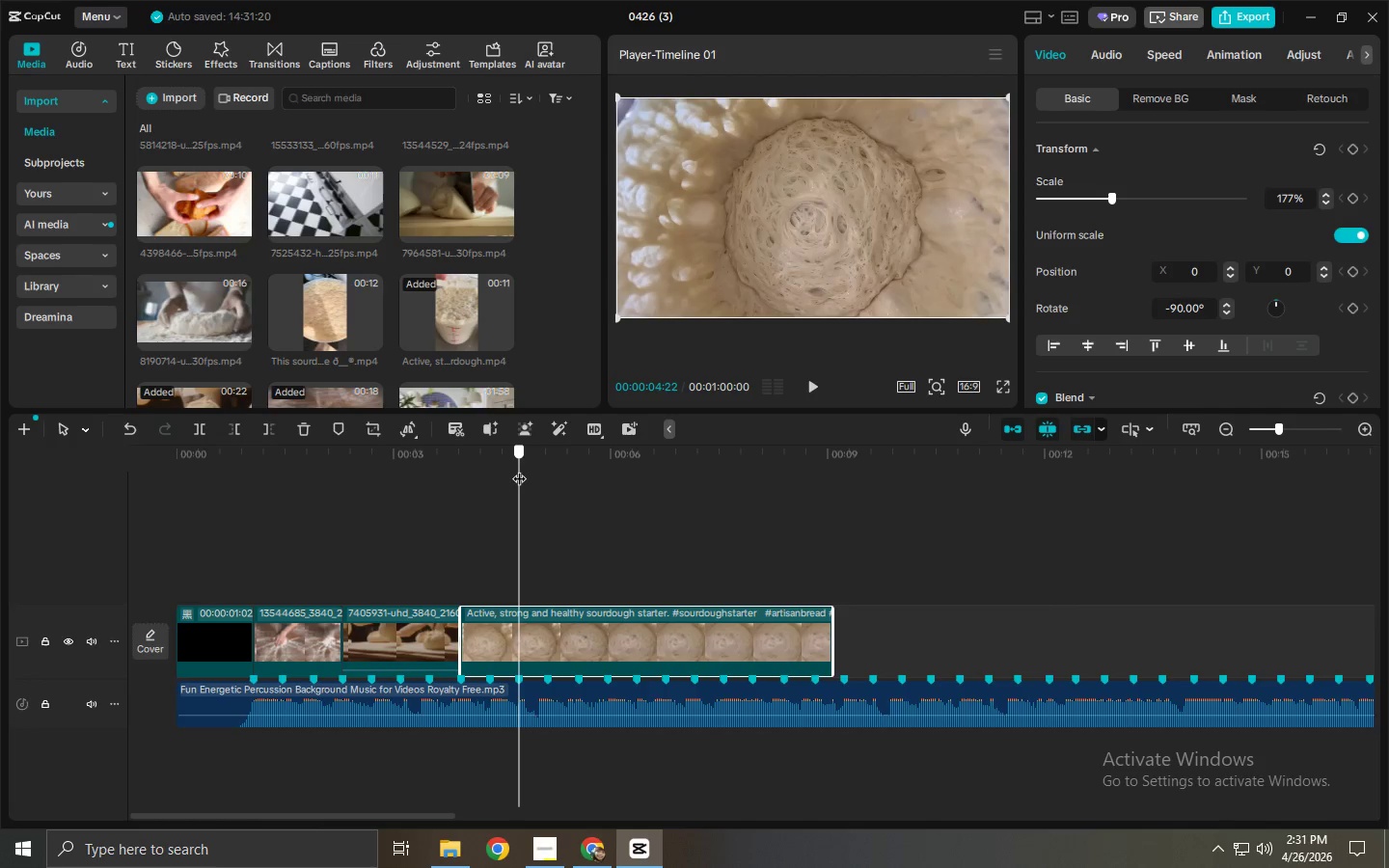 
key(Control+ControlLeft)
 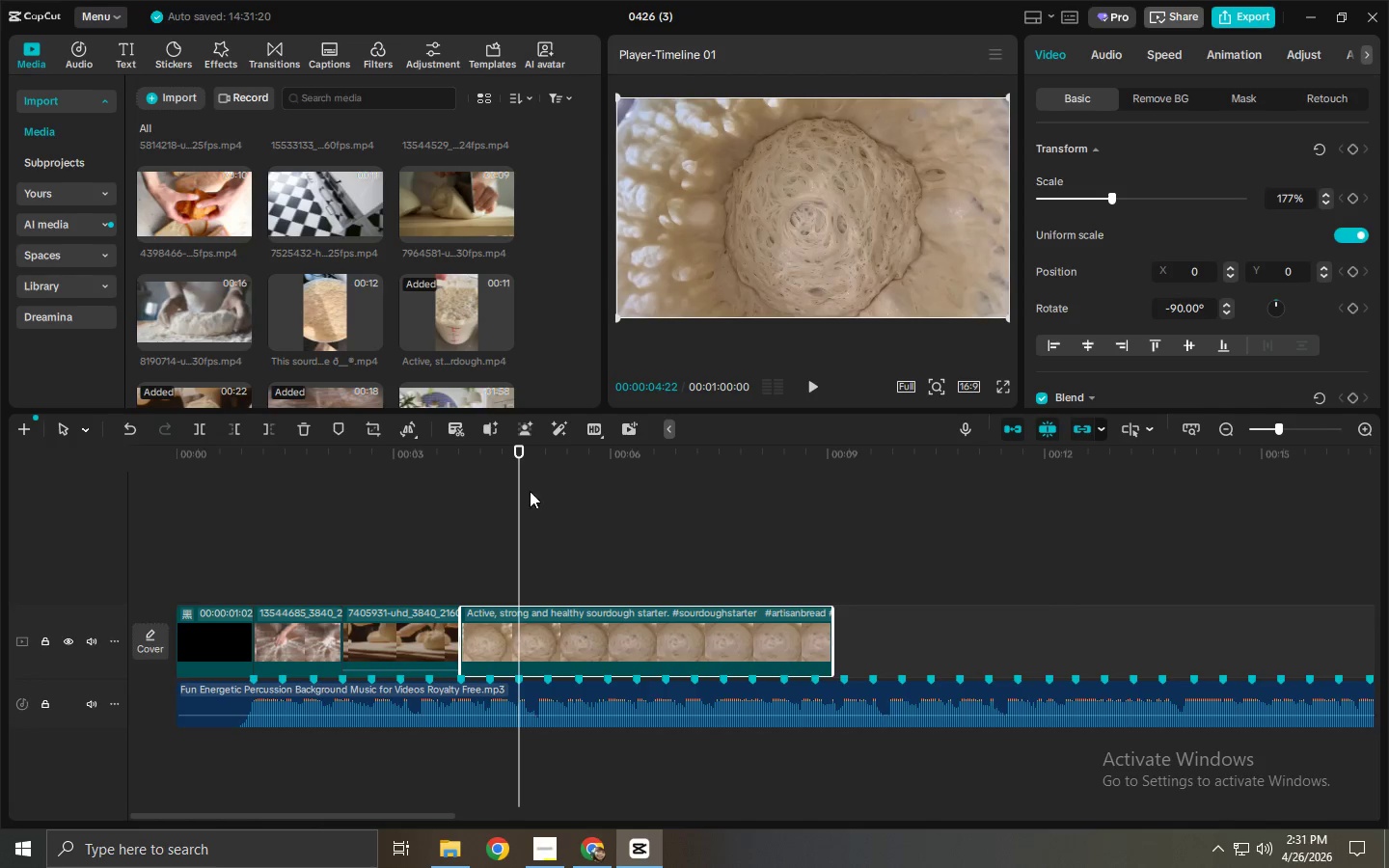 
key(Control+B)
 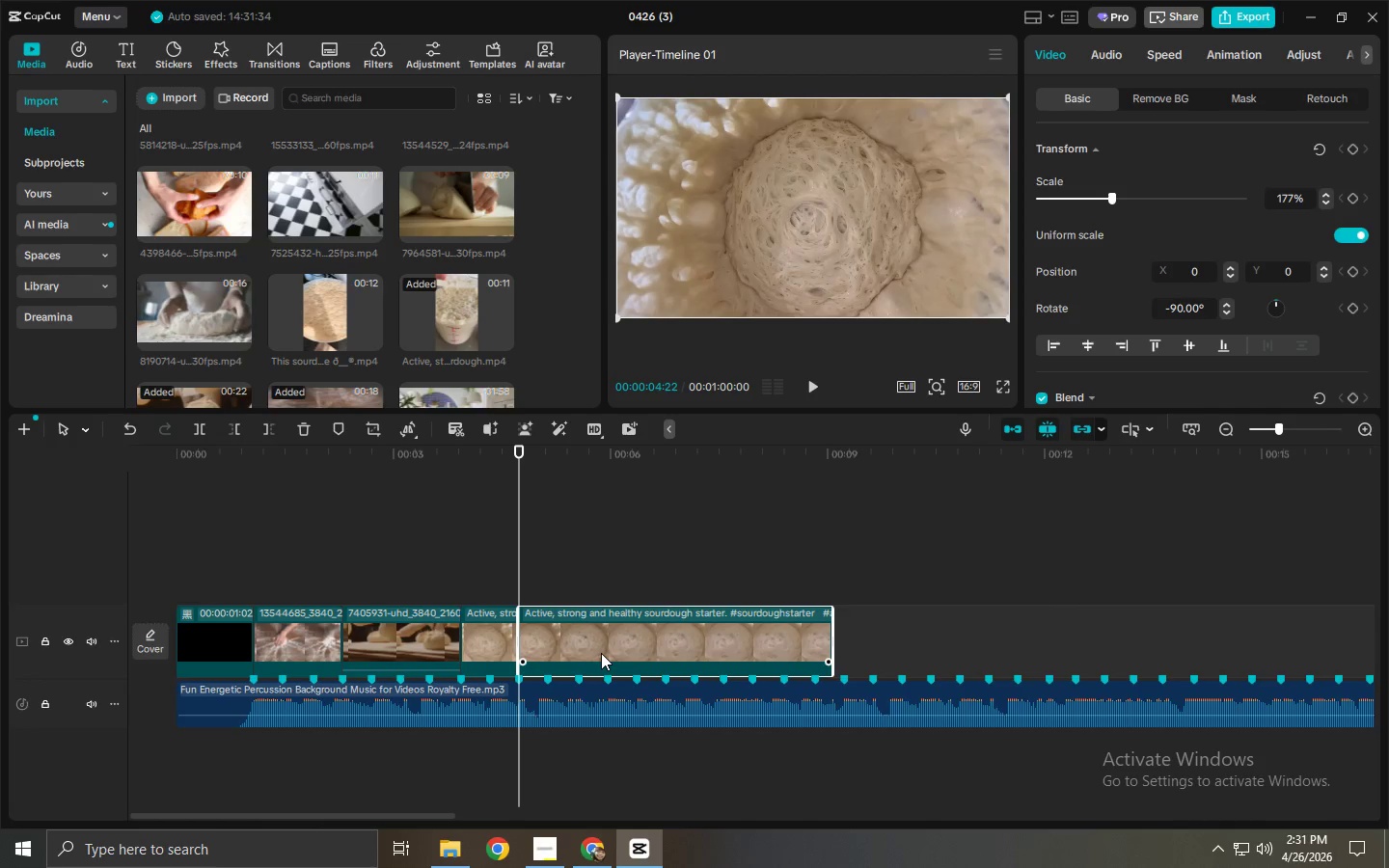 
key(Delete)
 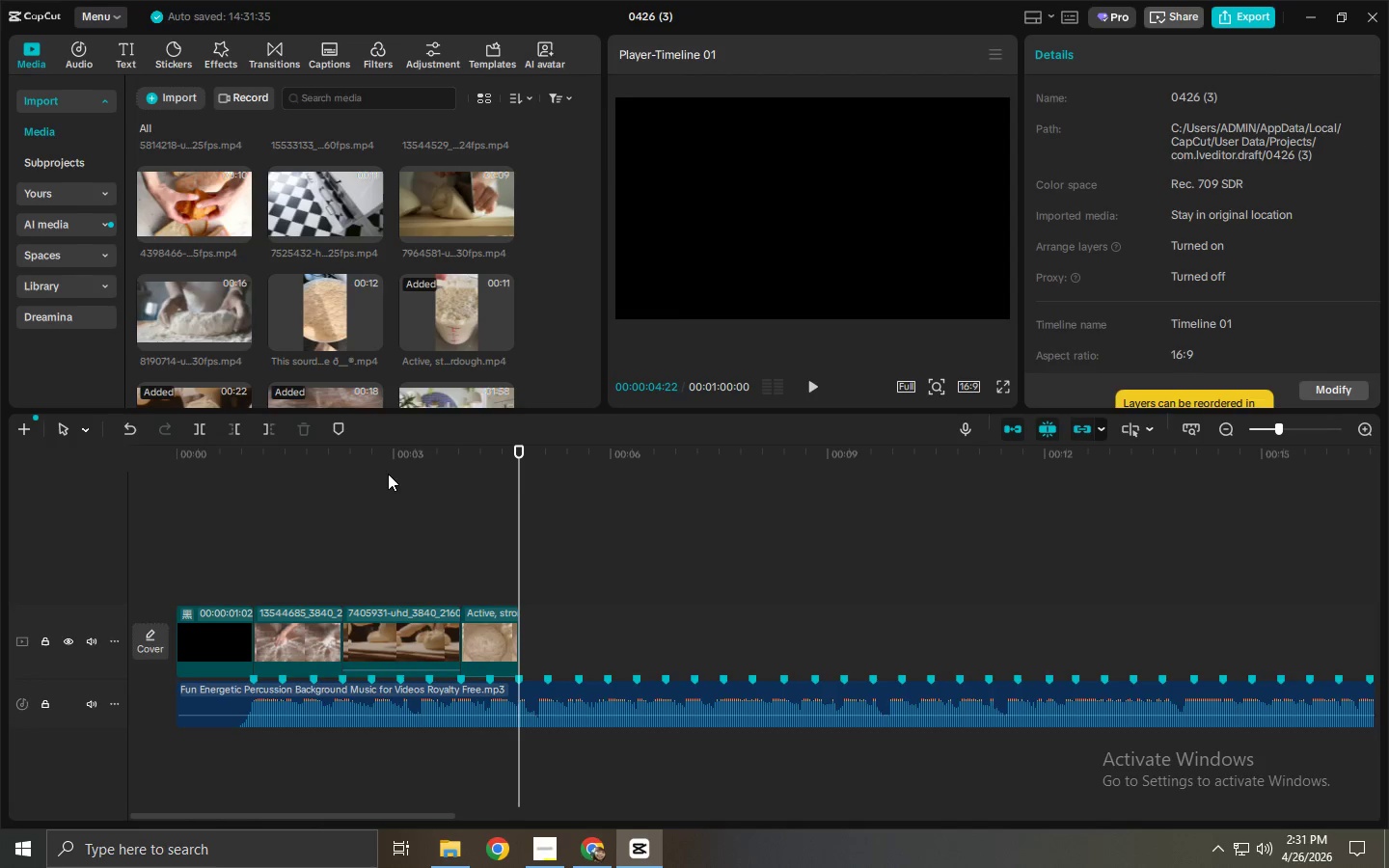 
left_click_drag(start_coordinate=[379, 463], to_coordinate=[21, 495])
 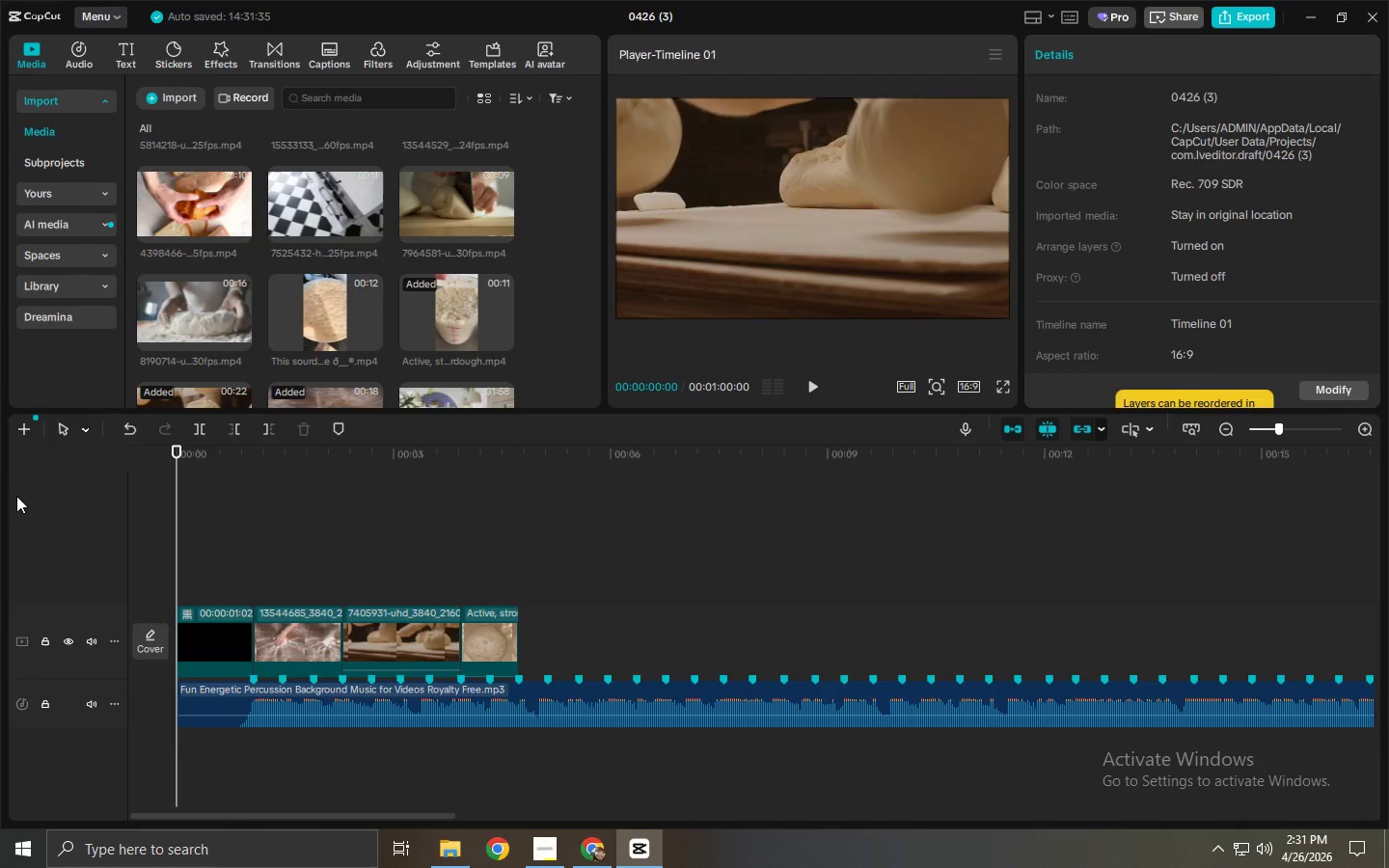 
key(Space)
 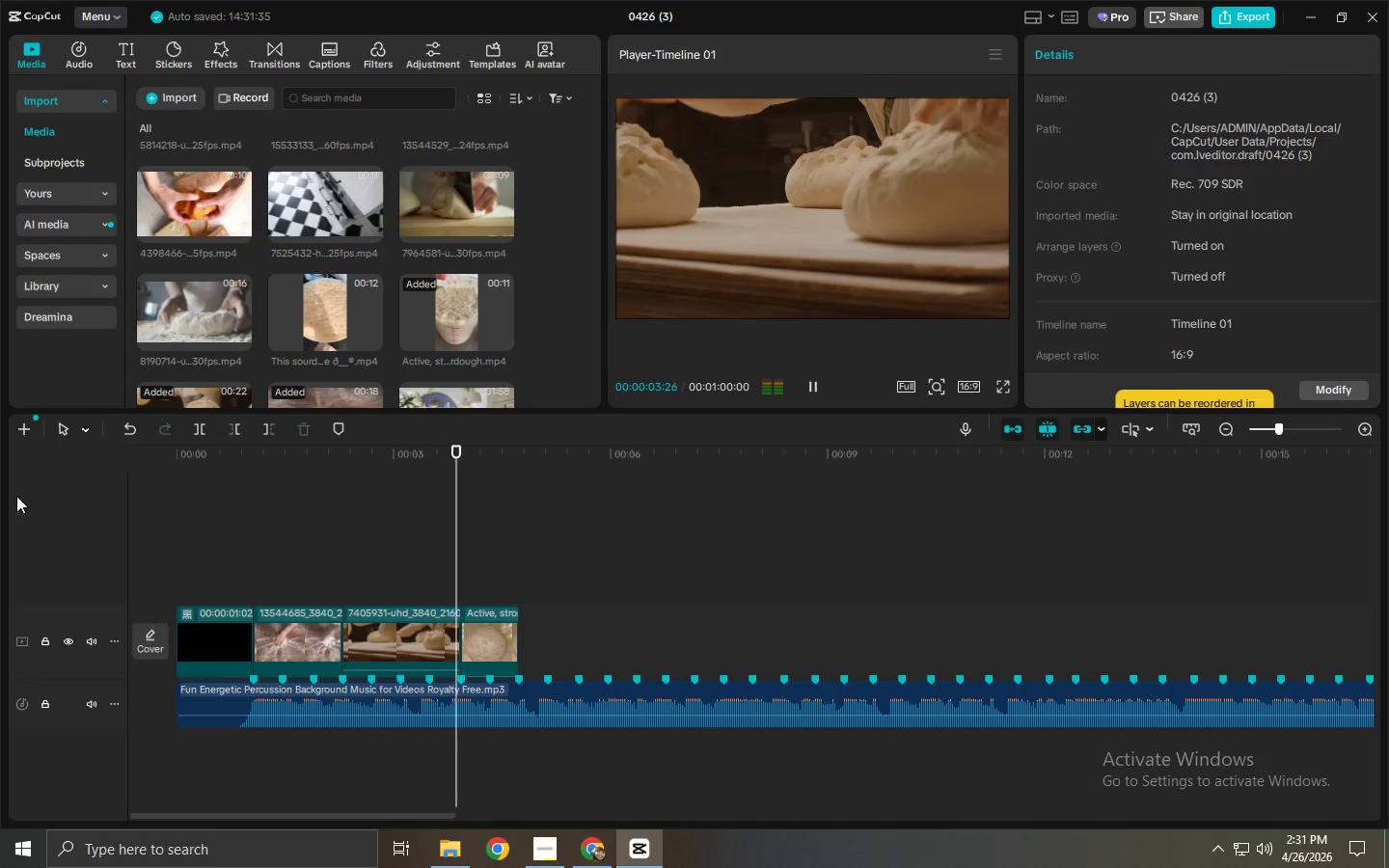 
wait(5.38)
 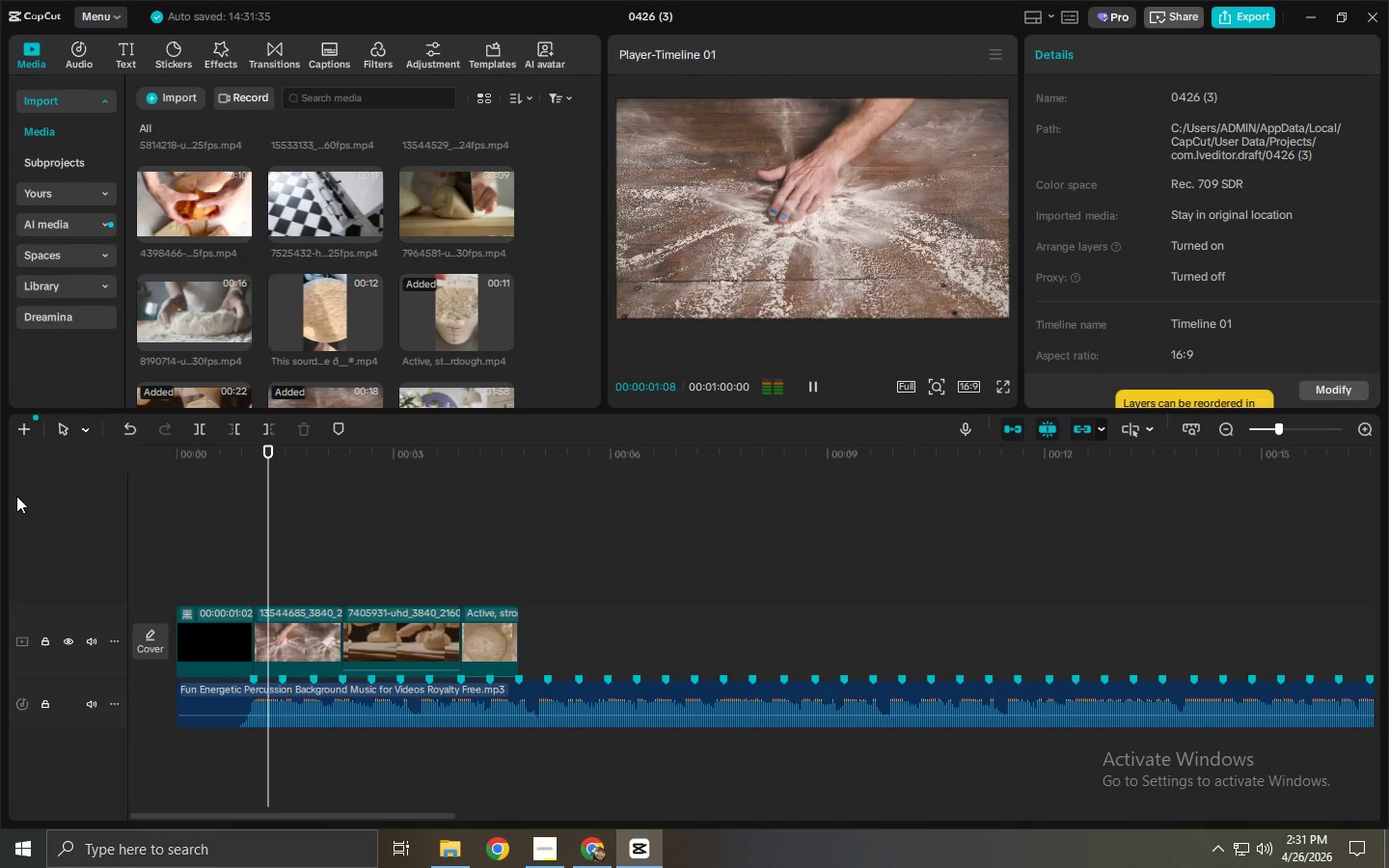 
key(Space)
 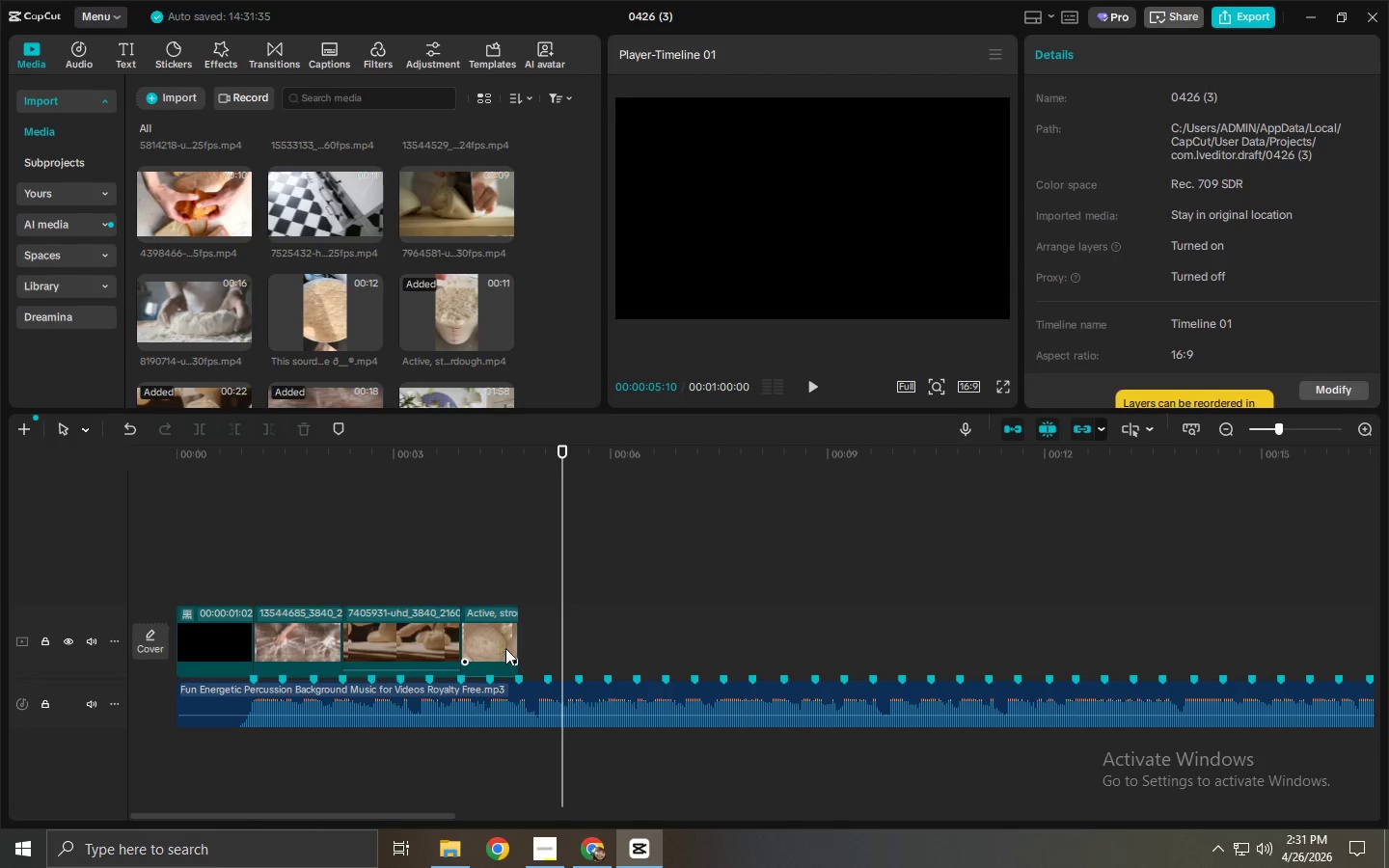 
left_click_drag(start_coordinate=[521, 634], to_coordinate=[576, 639])
 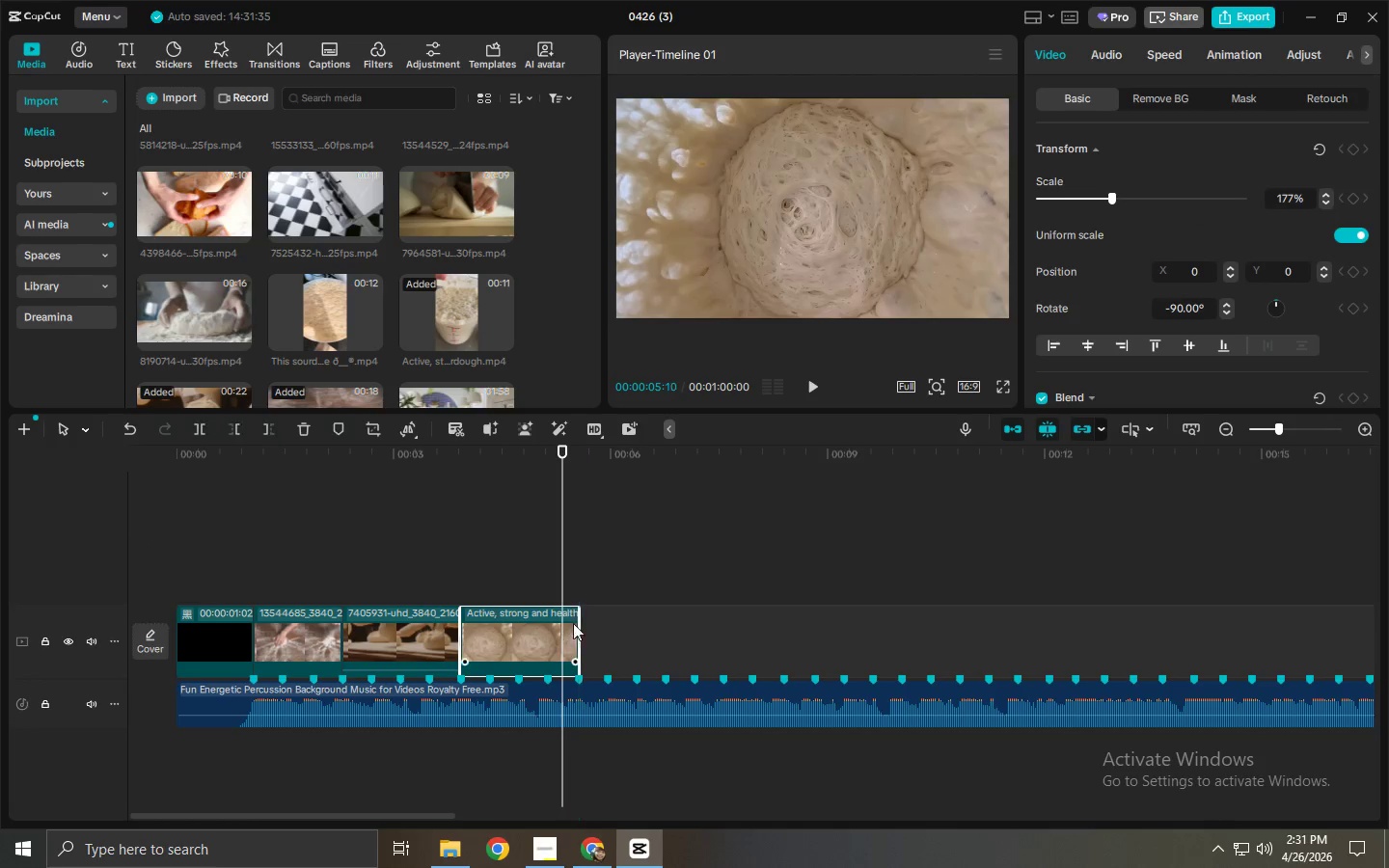 
key(Space)
 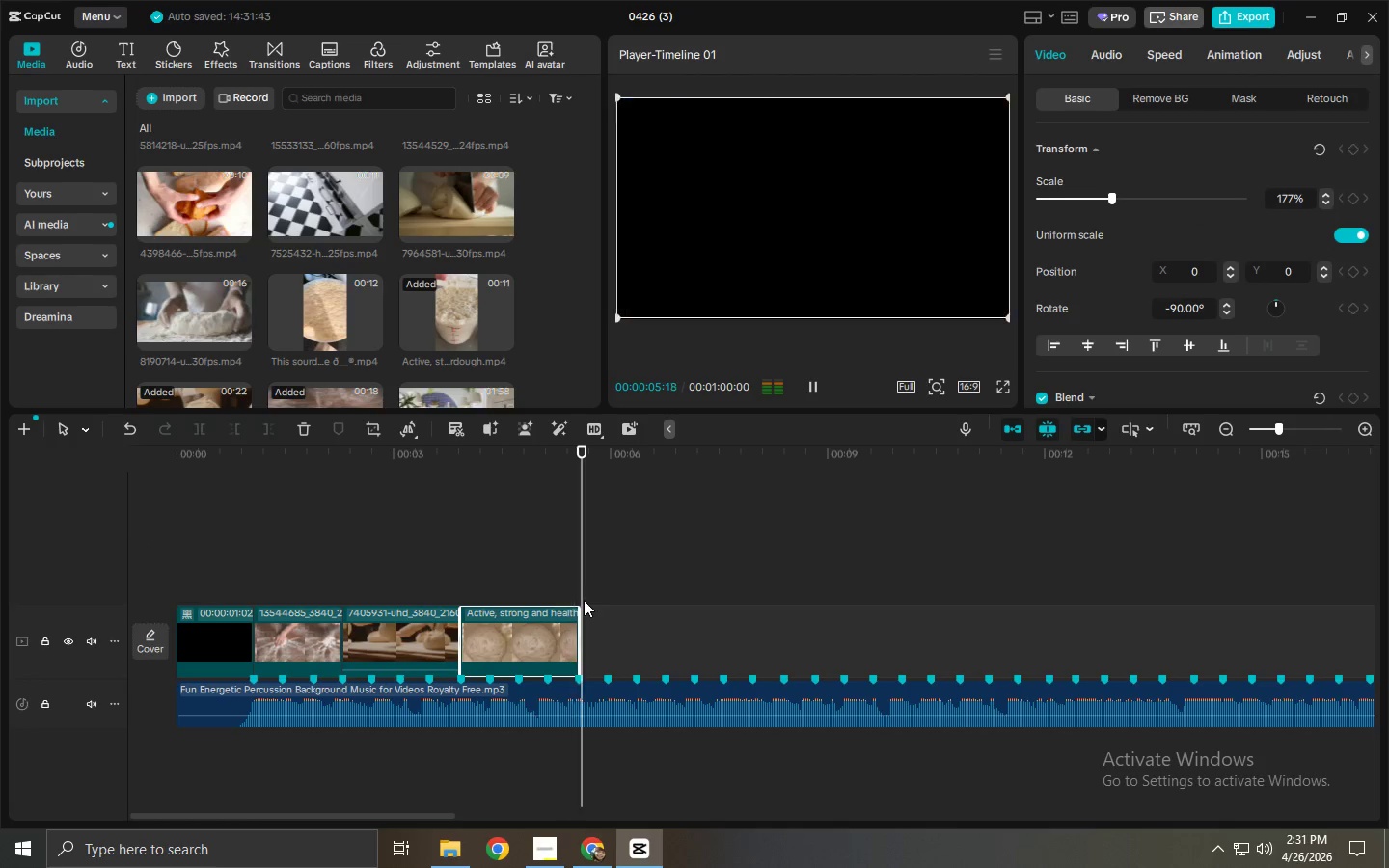 
key(Space)
 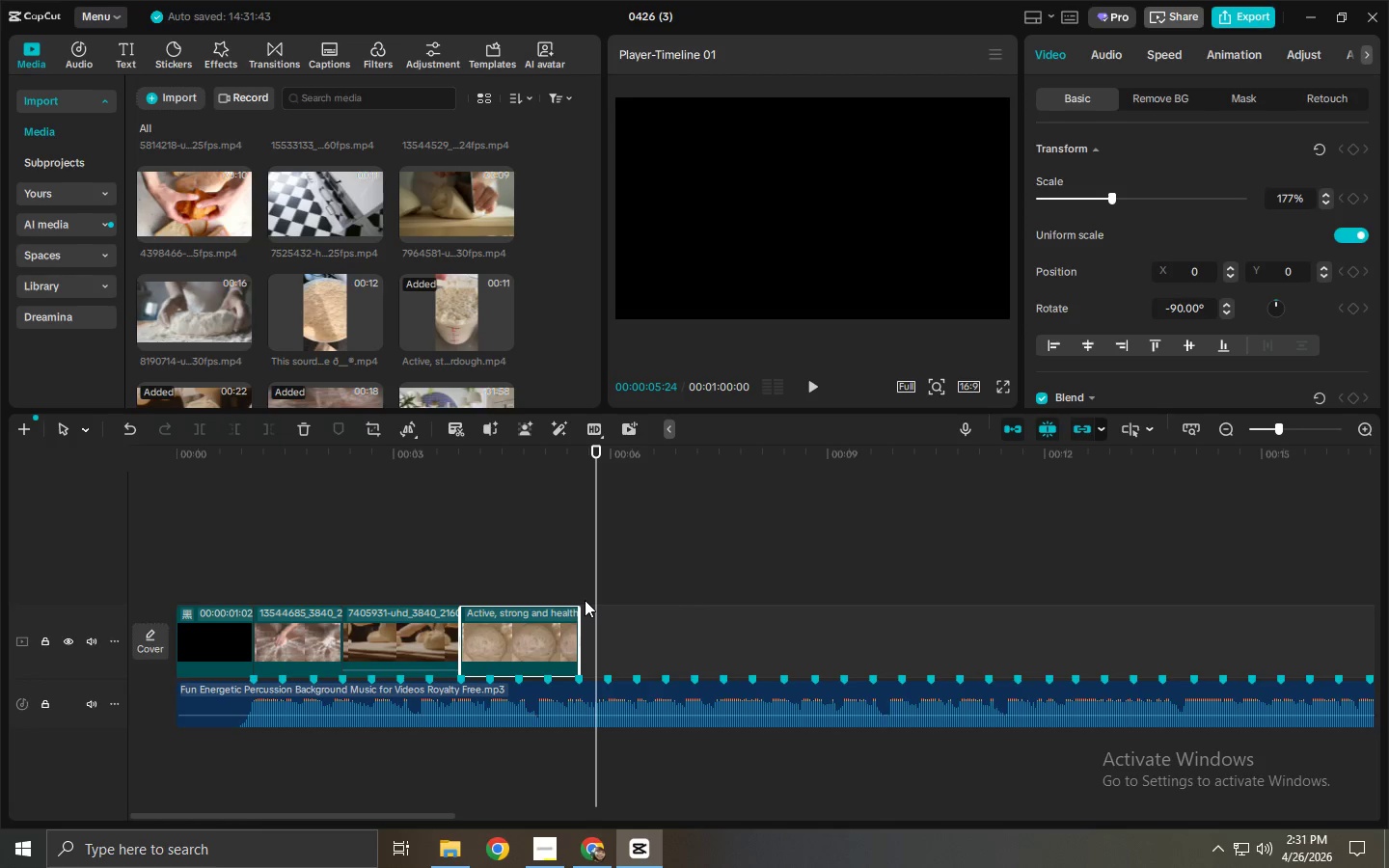 
wait(17.42)
 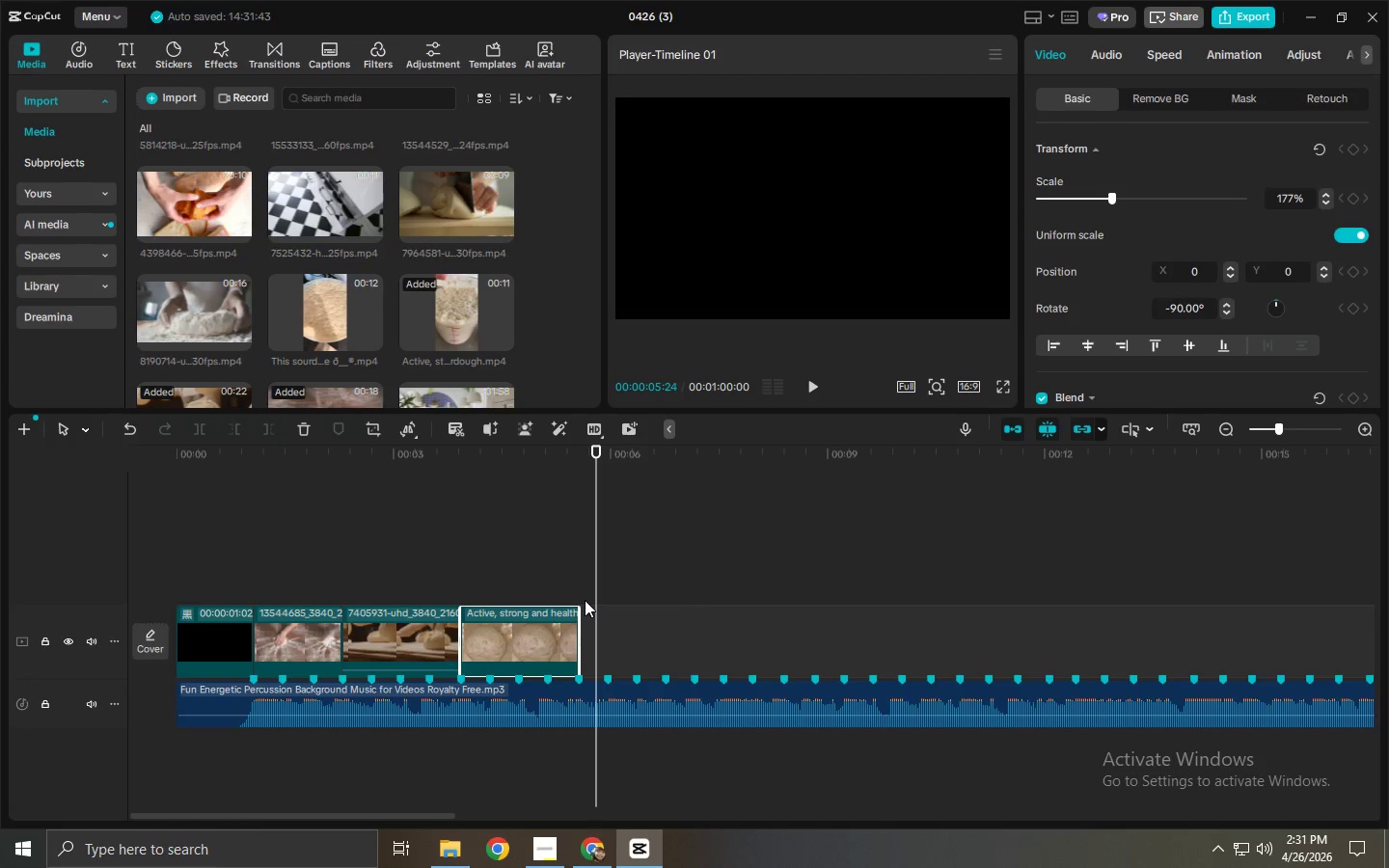 
key(Alt+AltLeft)
 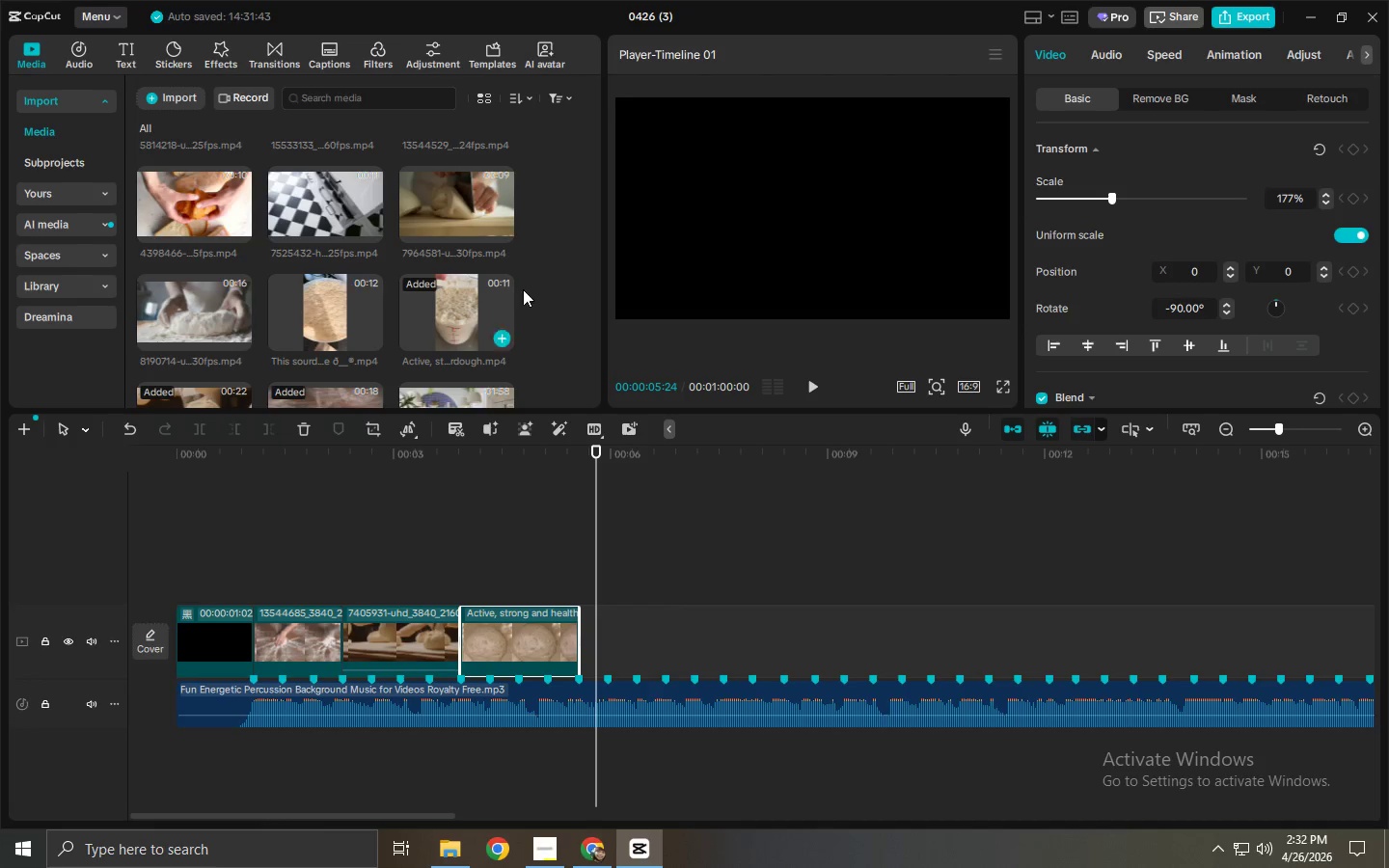 
key(Alt+Tab)
 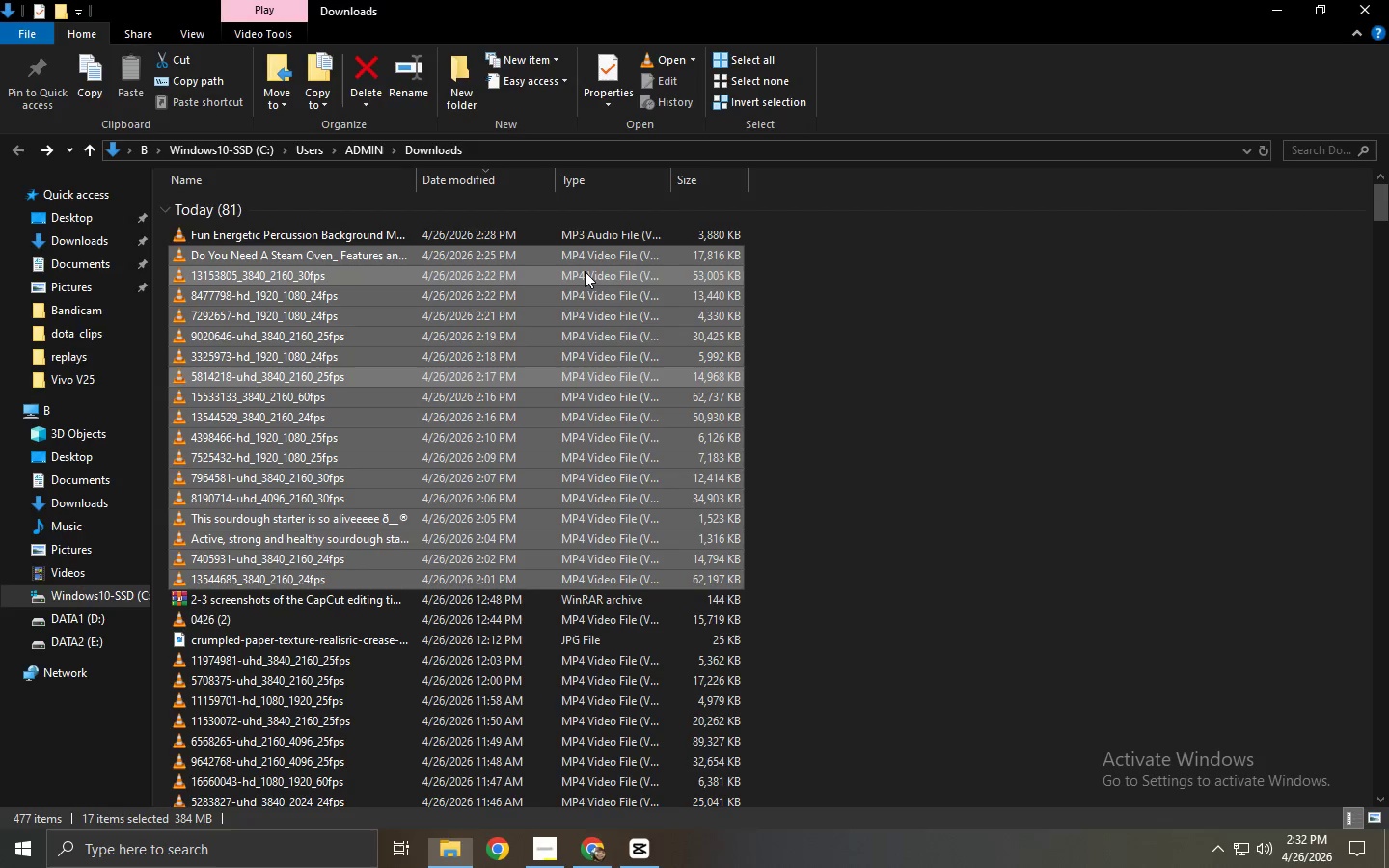 
key(Alt+AltLeft)
 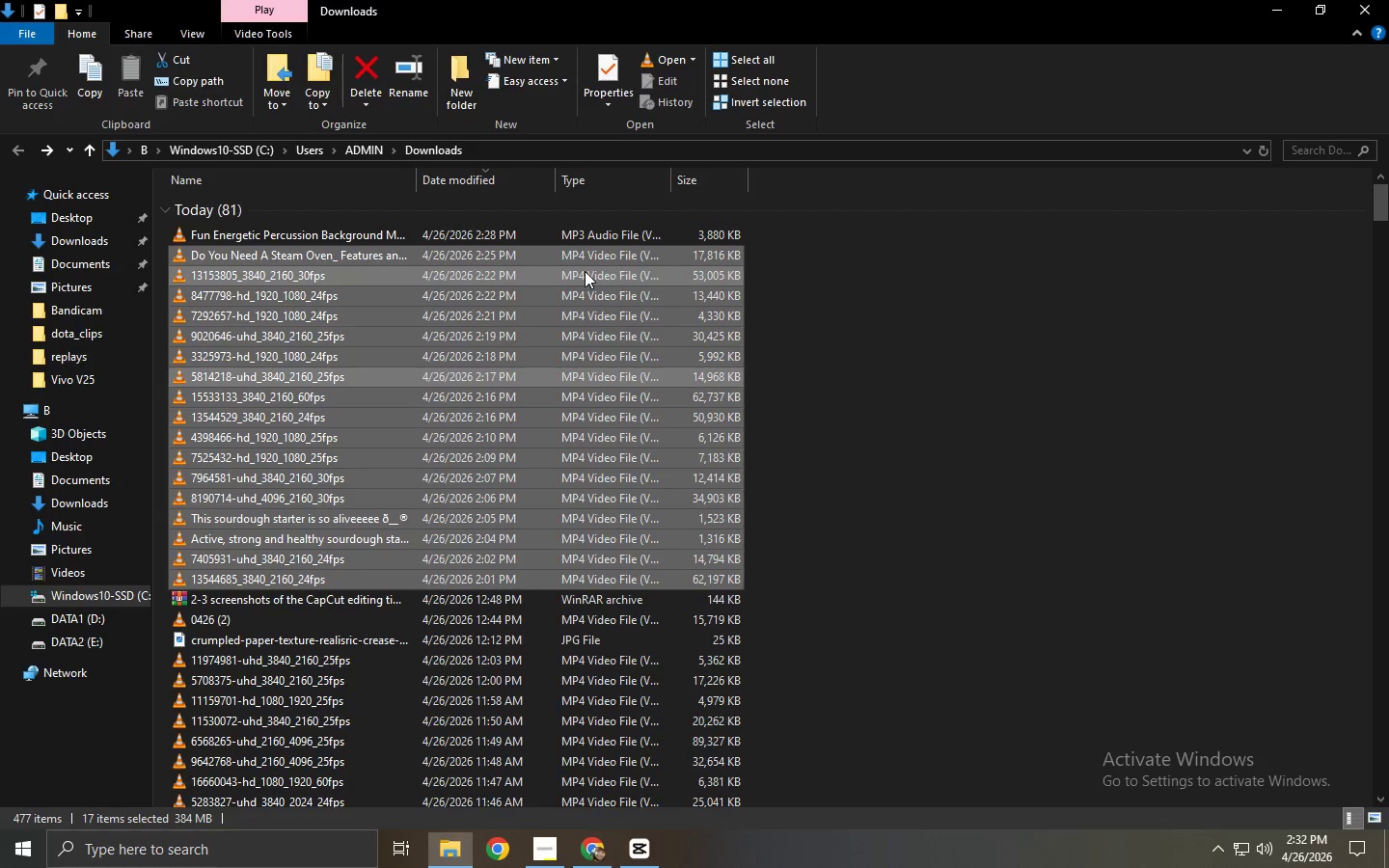 
key(Alt+Tab)
 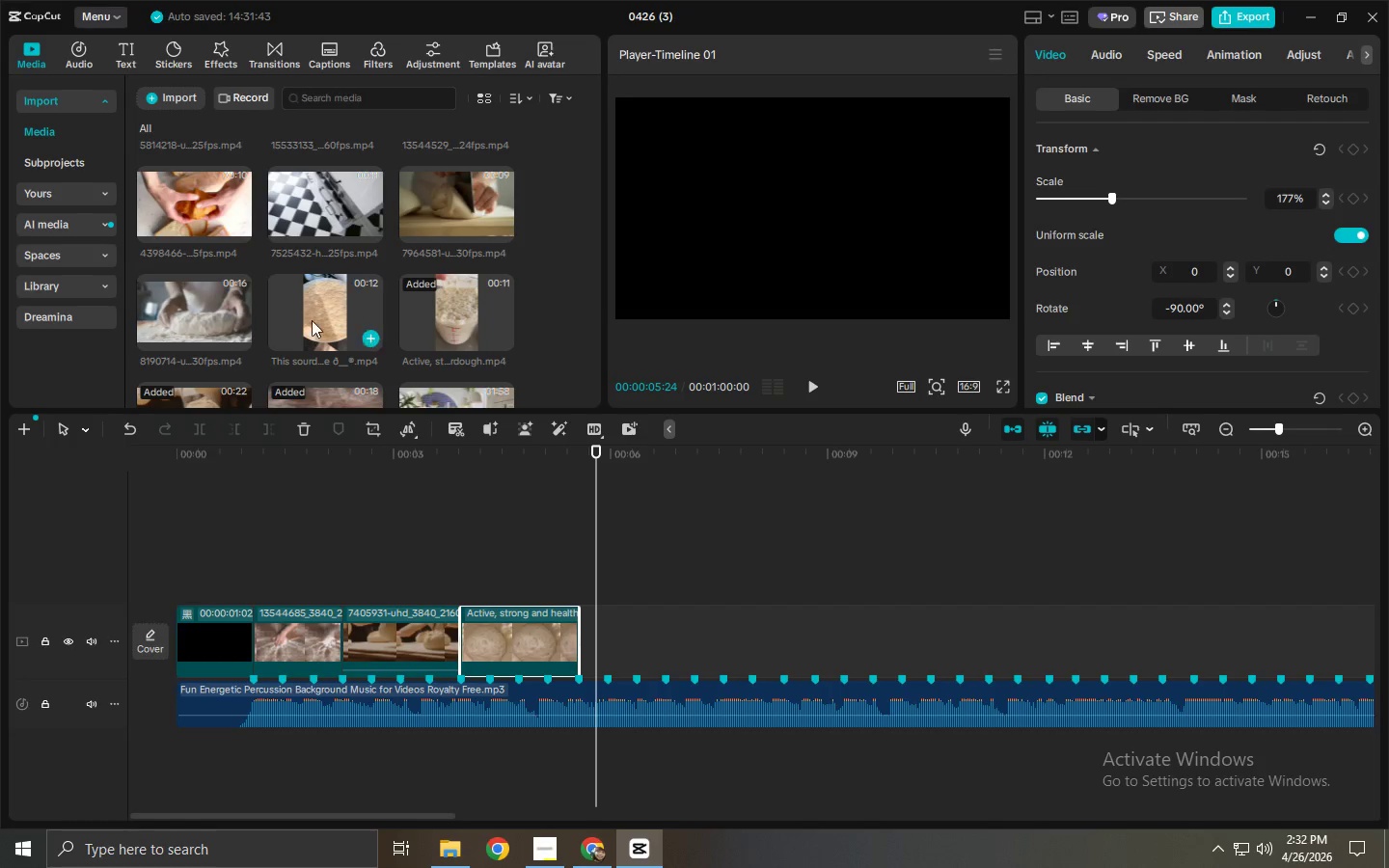 
left_click_drag(start_coordinate=[183, 302], to_coordinate=[595, 619])
 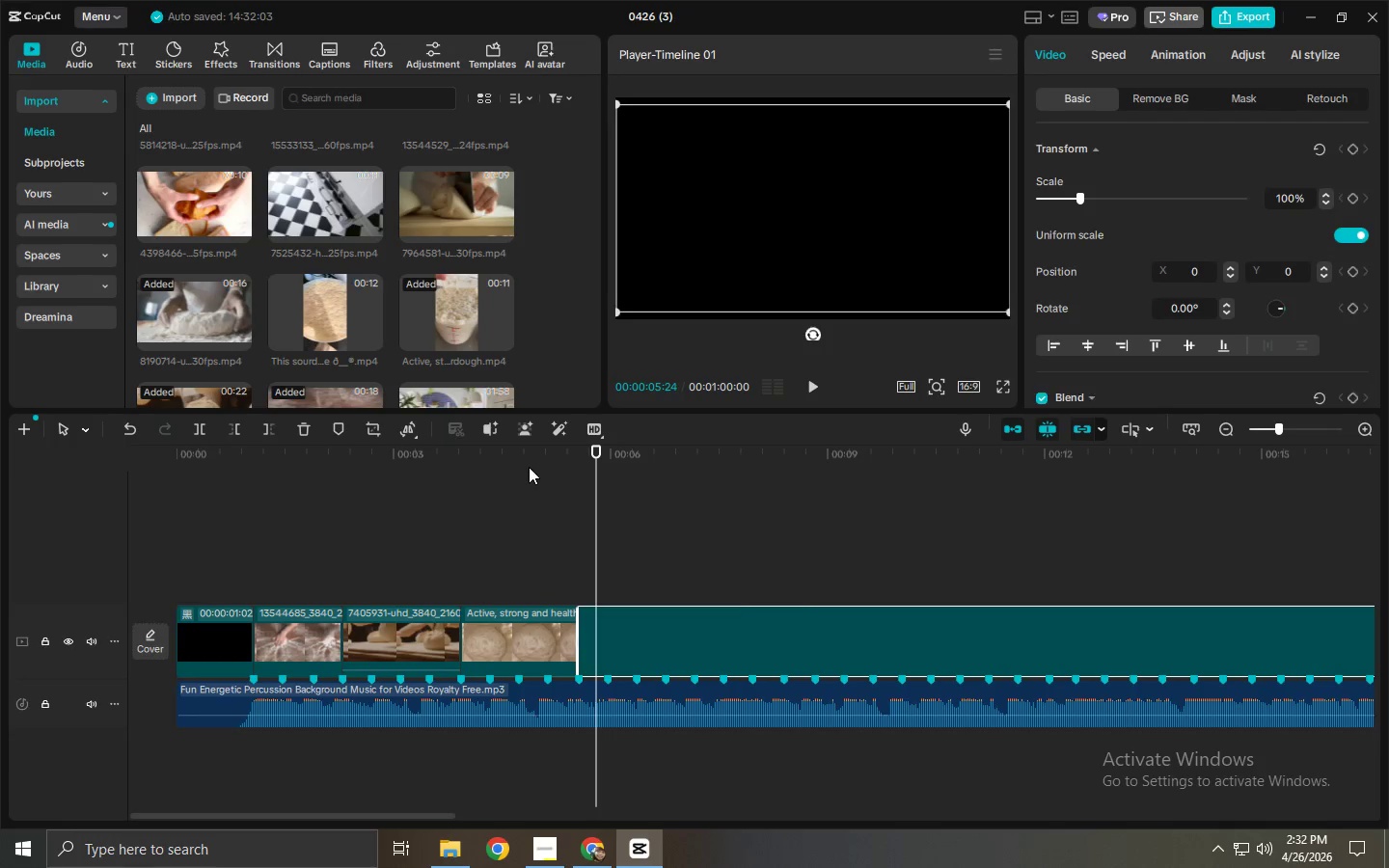 
left_click_drag(start_coordinate=[529, 467], to_coordinate=[135, 506])
 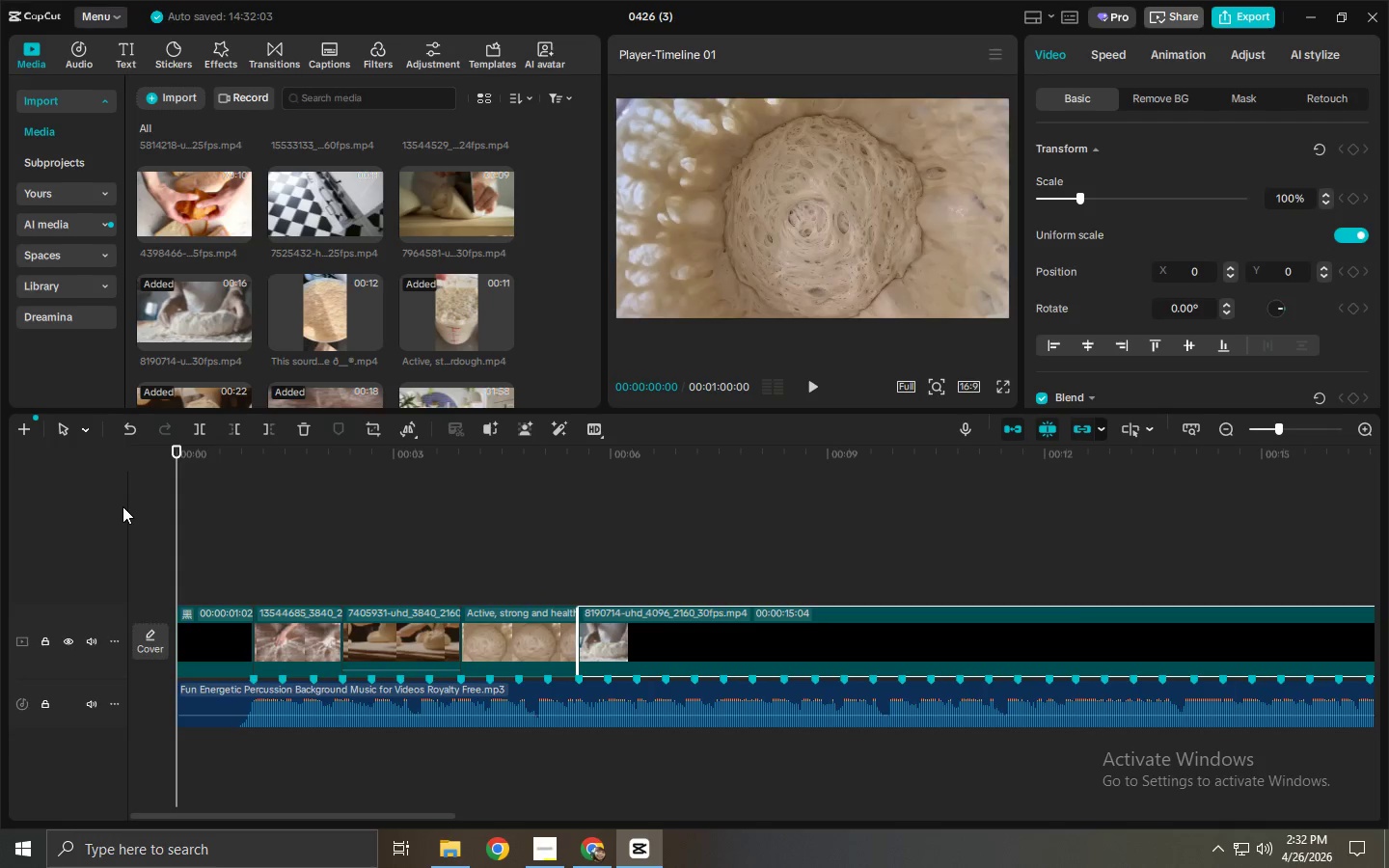 
key(Space)
 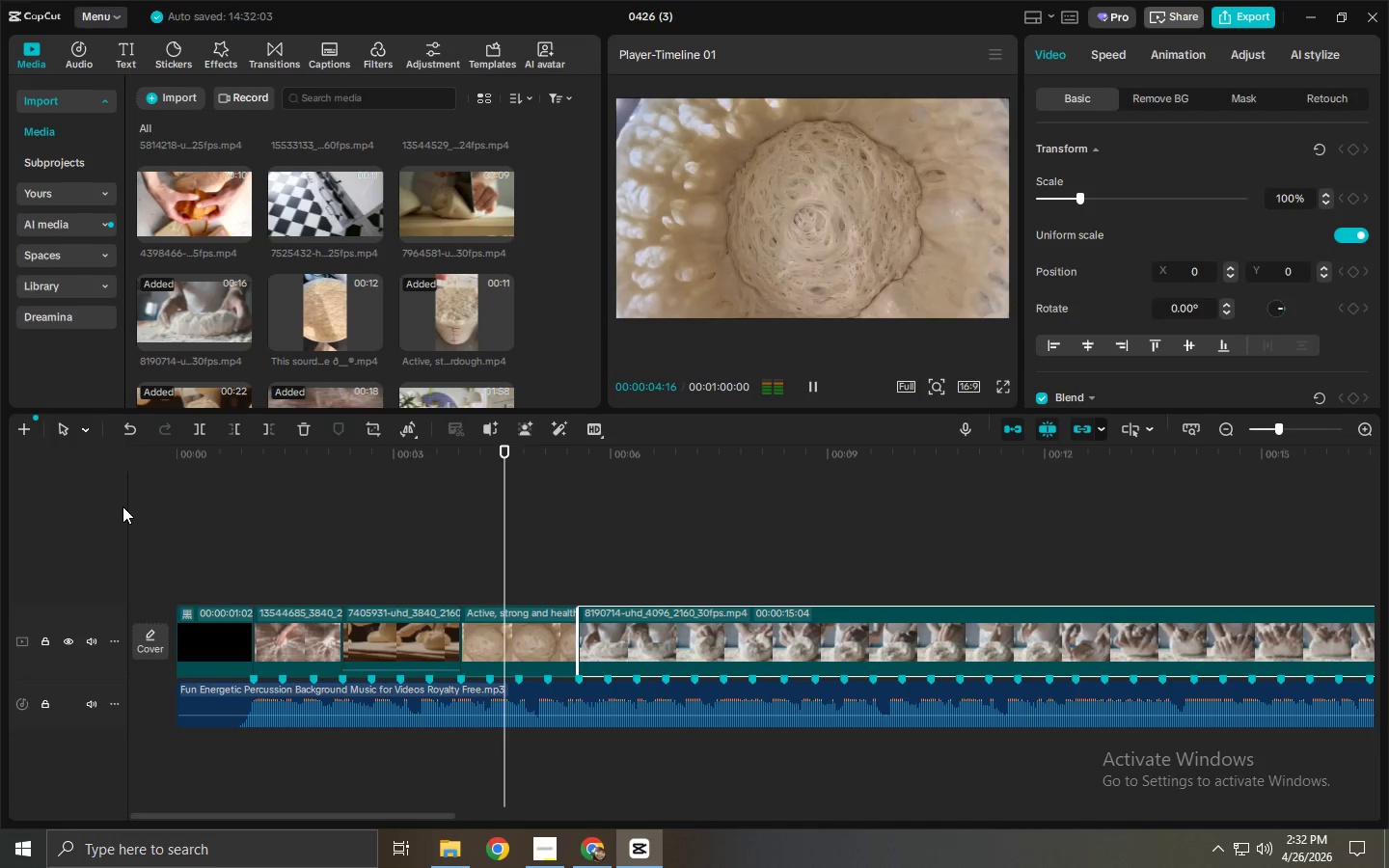 
wait(6.36)
 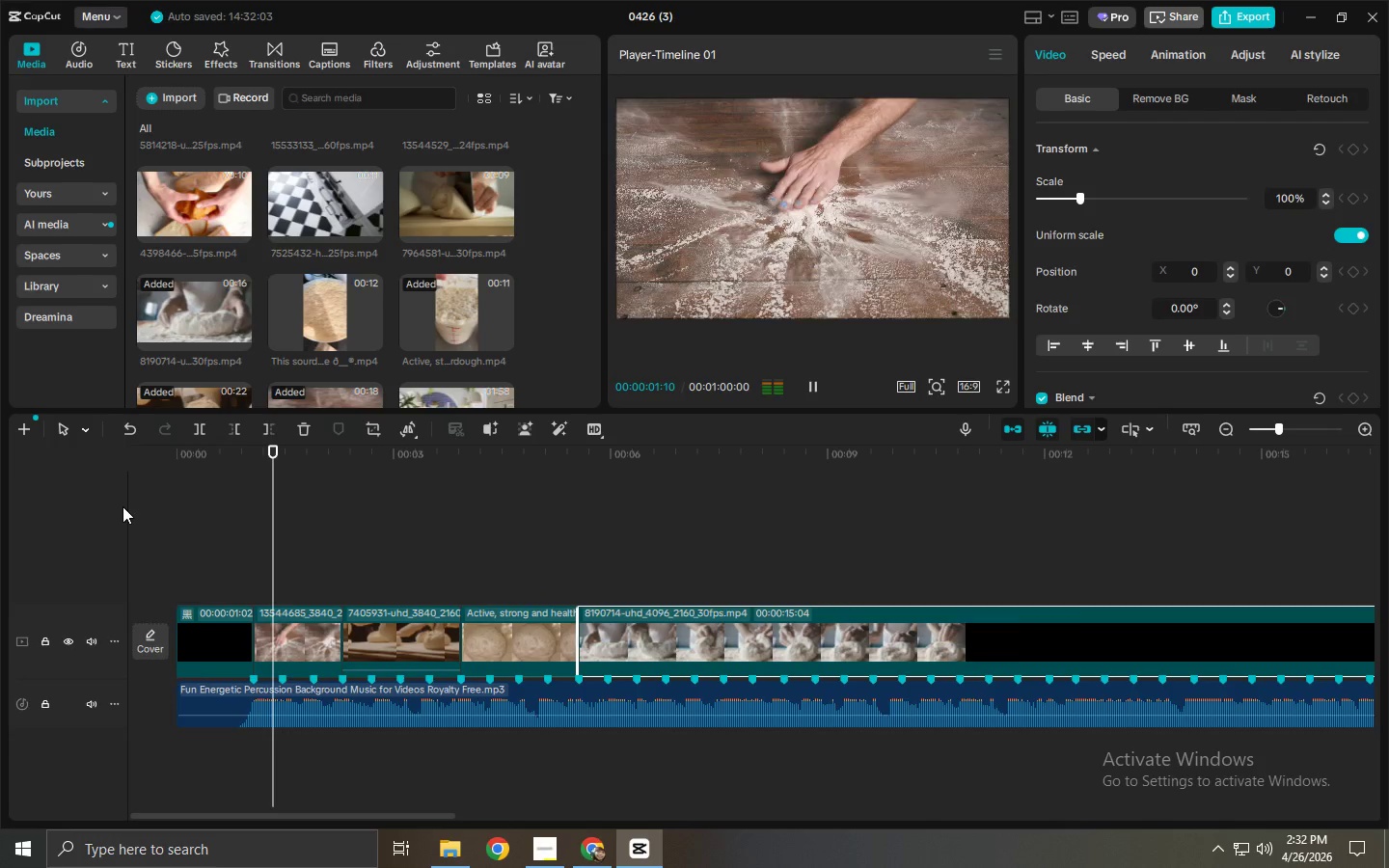 
key(Space)
 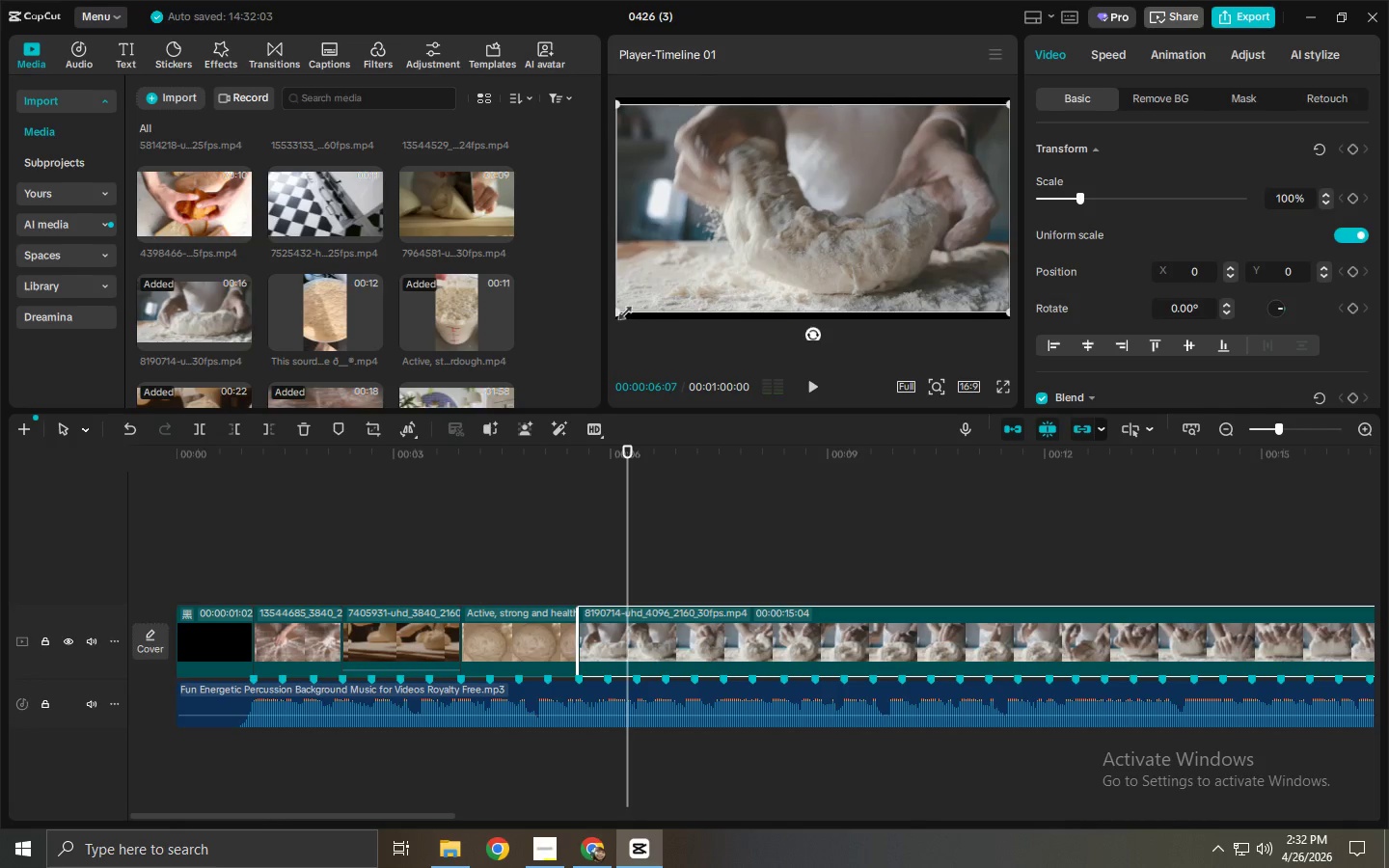 
left_click_drag(start_coordinate=[620, 310], to_coordinate=[610, 324])
 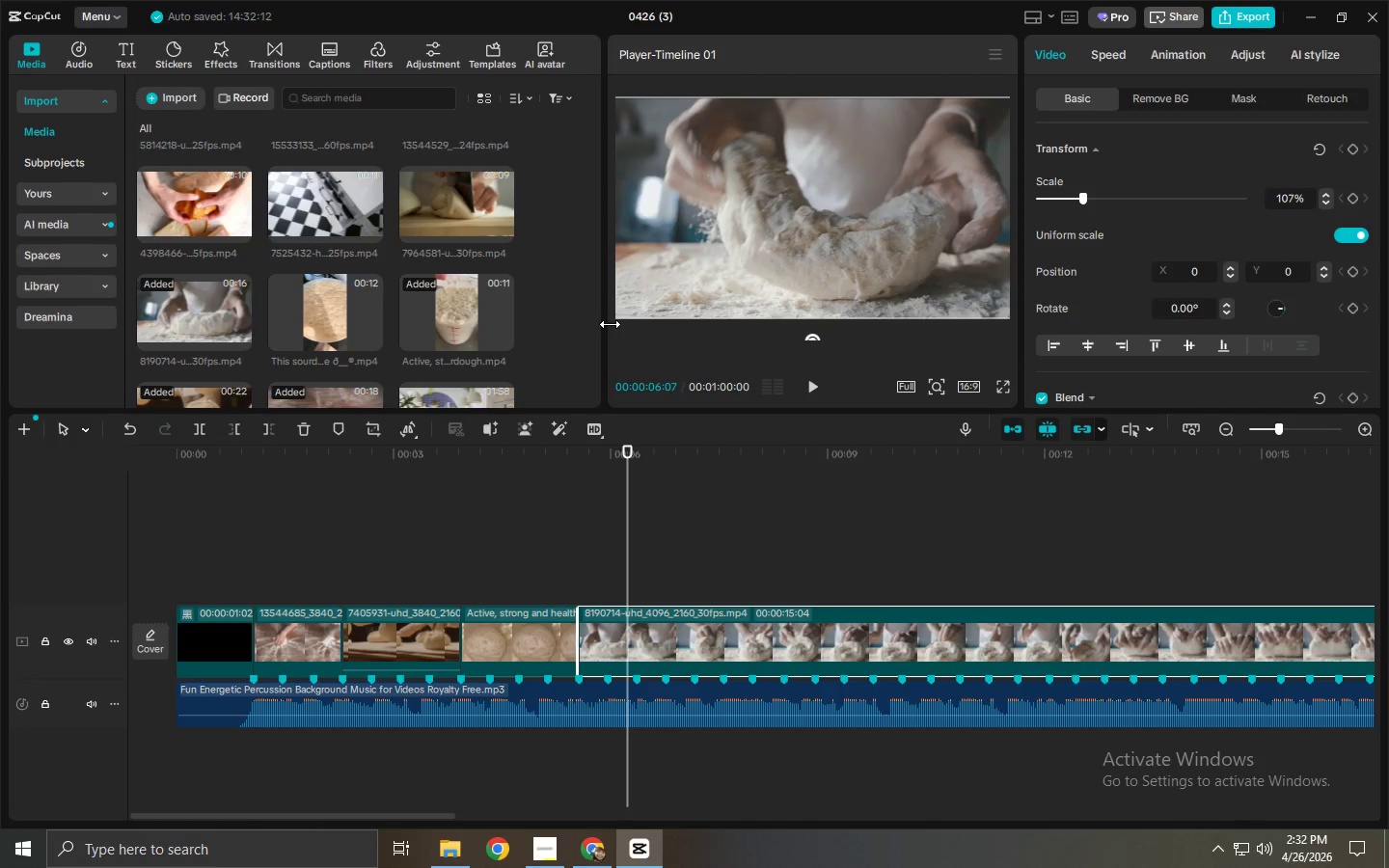 
key(Space)
 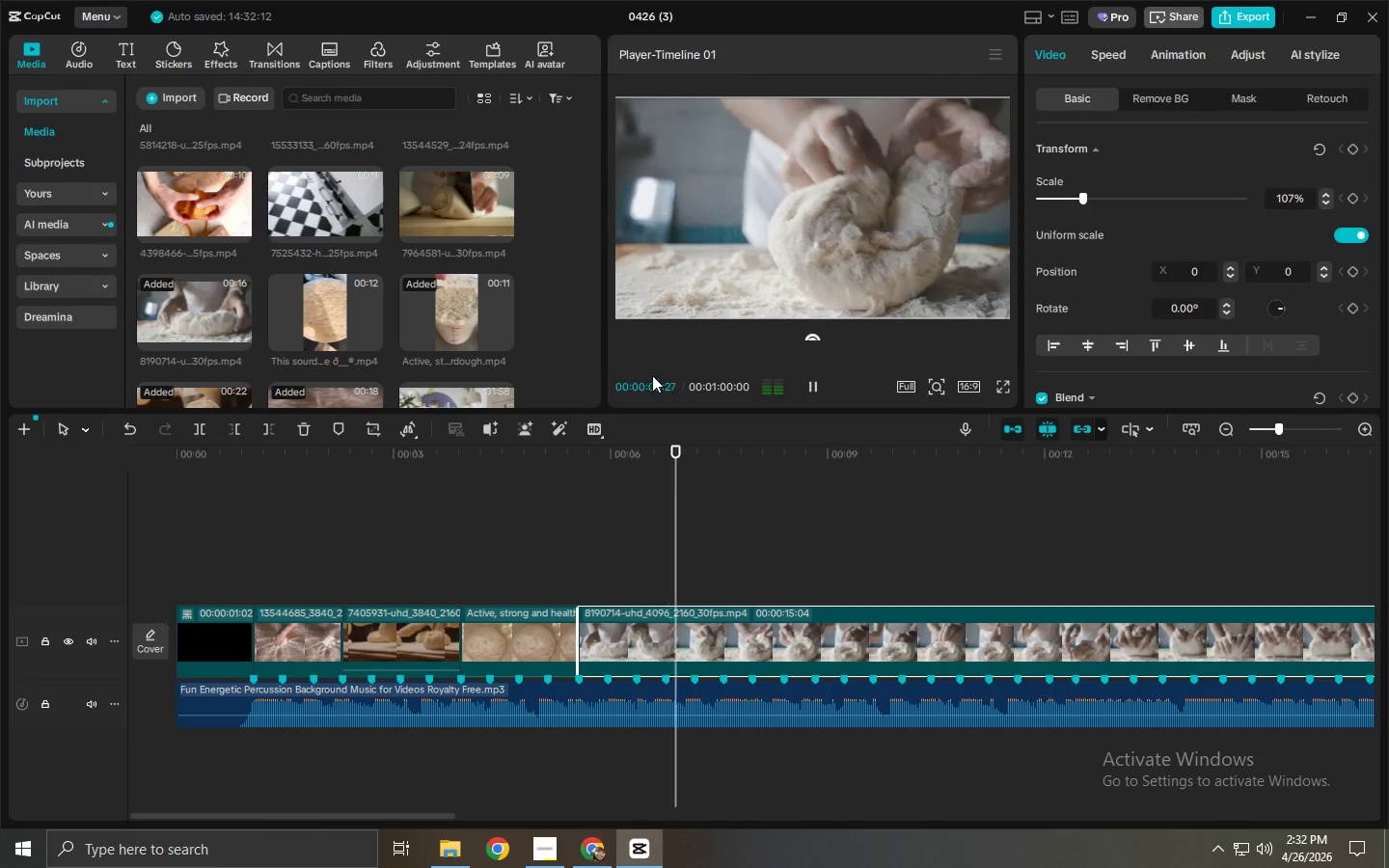 
key(Space)
 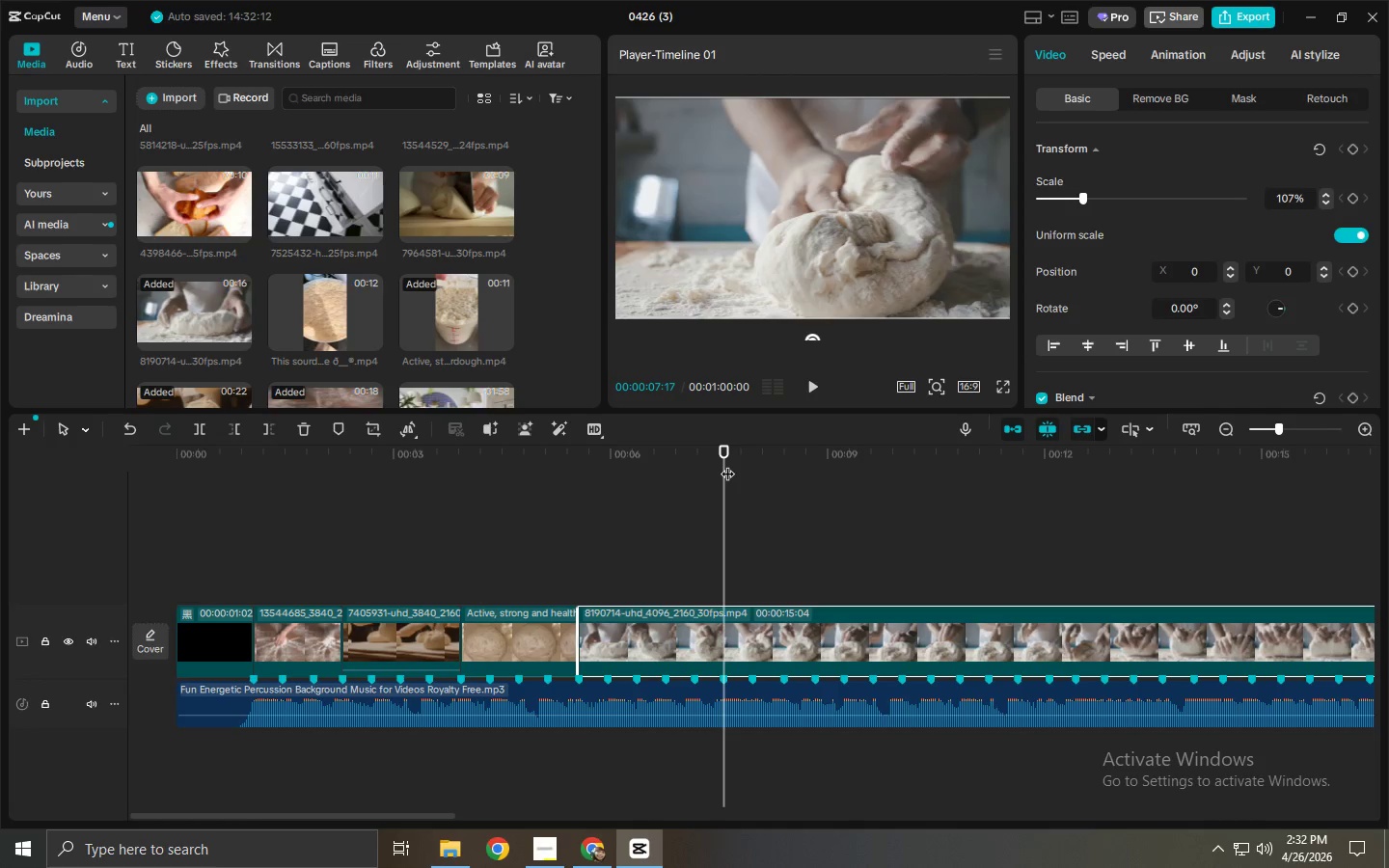 
key(Control+ControlLeft)
 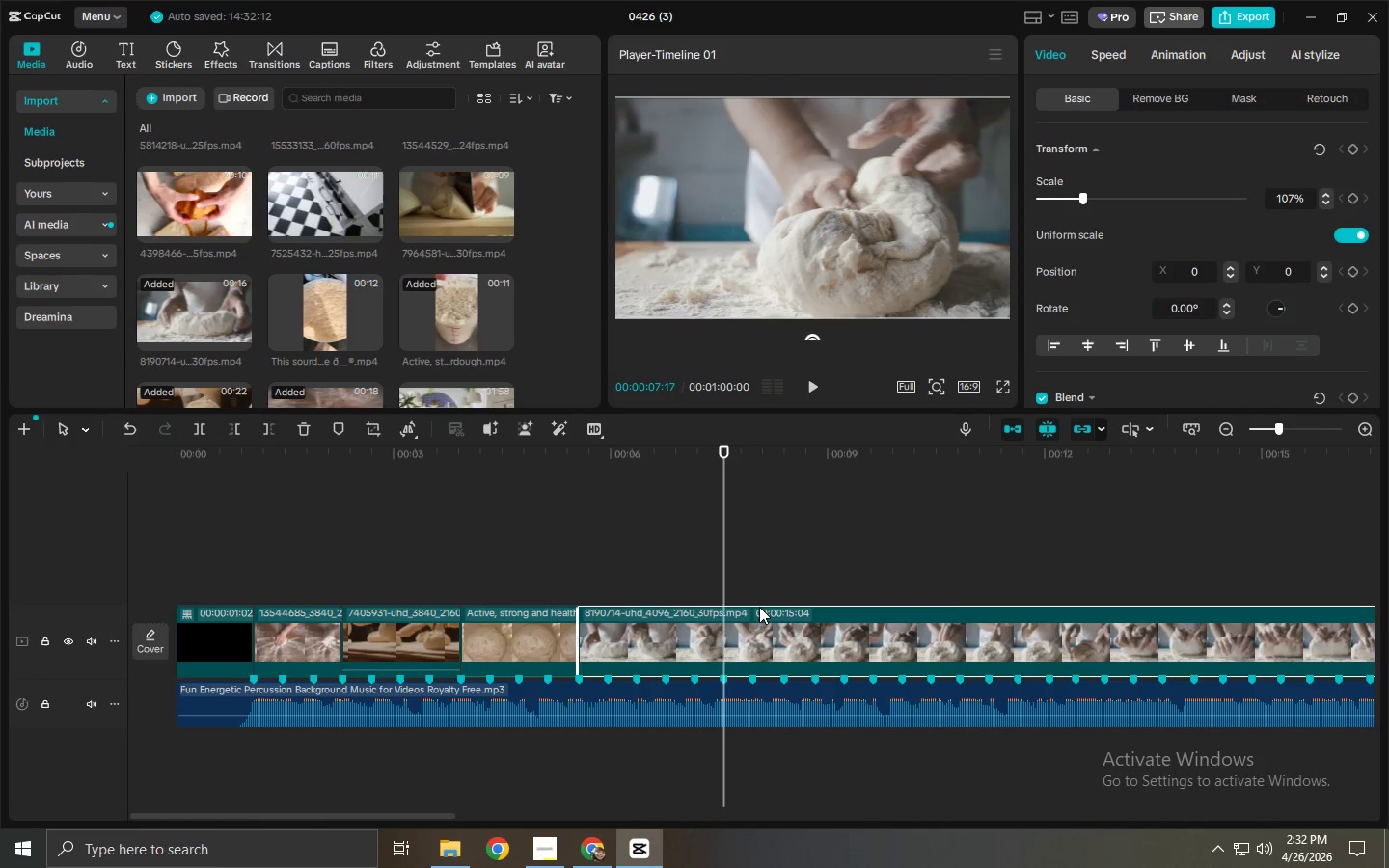 
key(Control+B)
 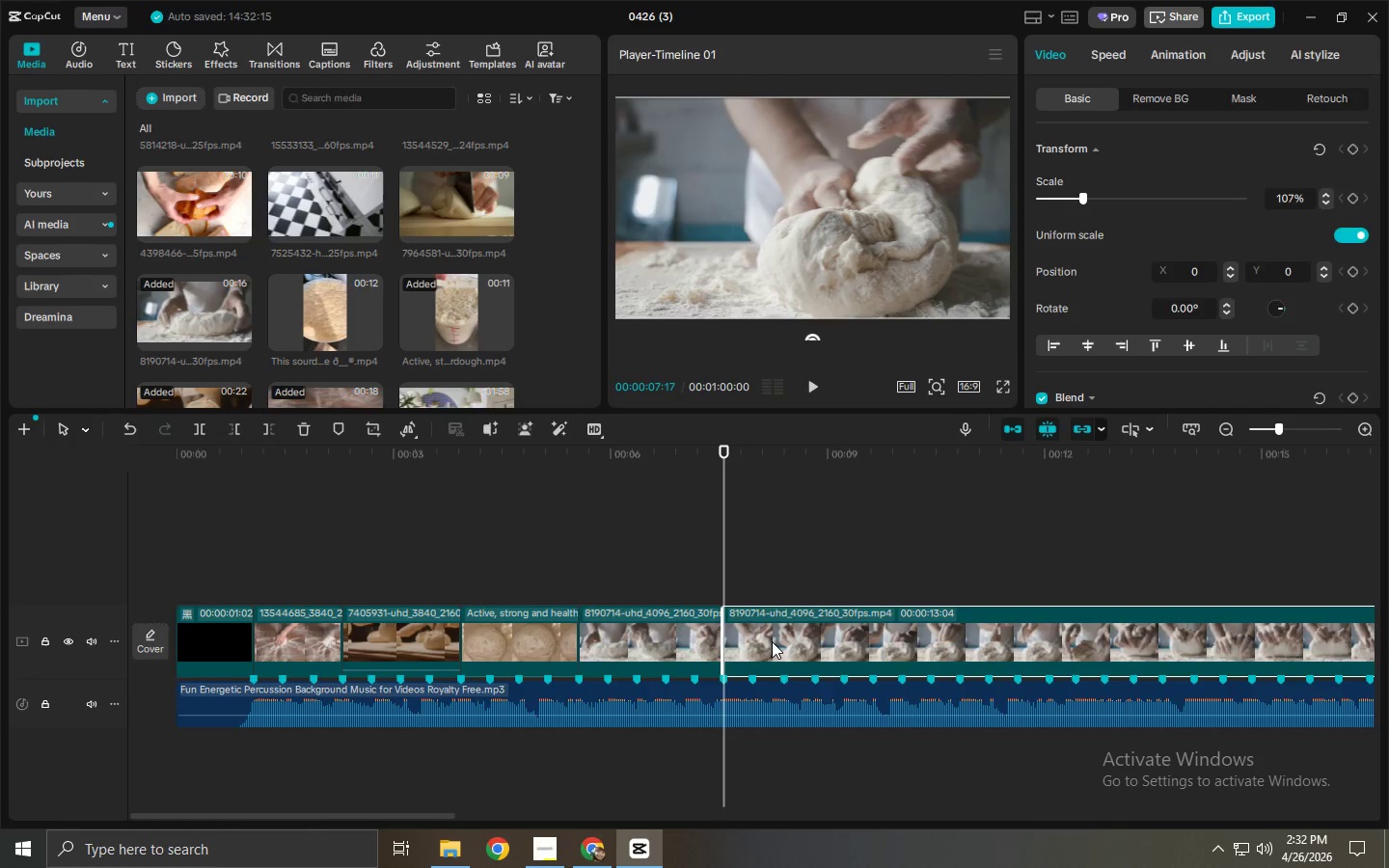 
left_click([772, 641])
 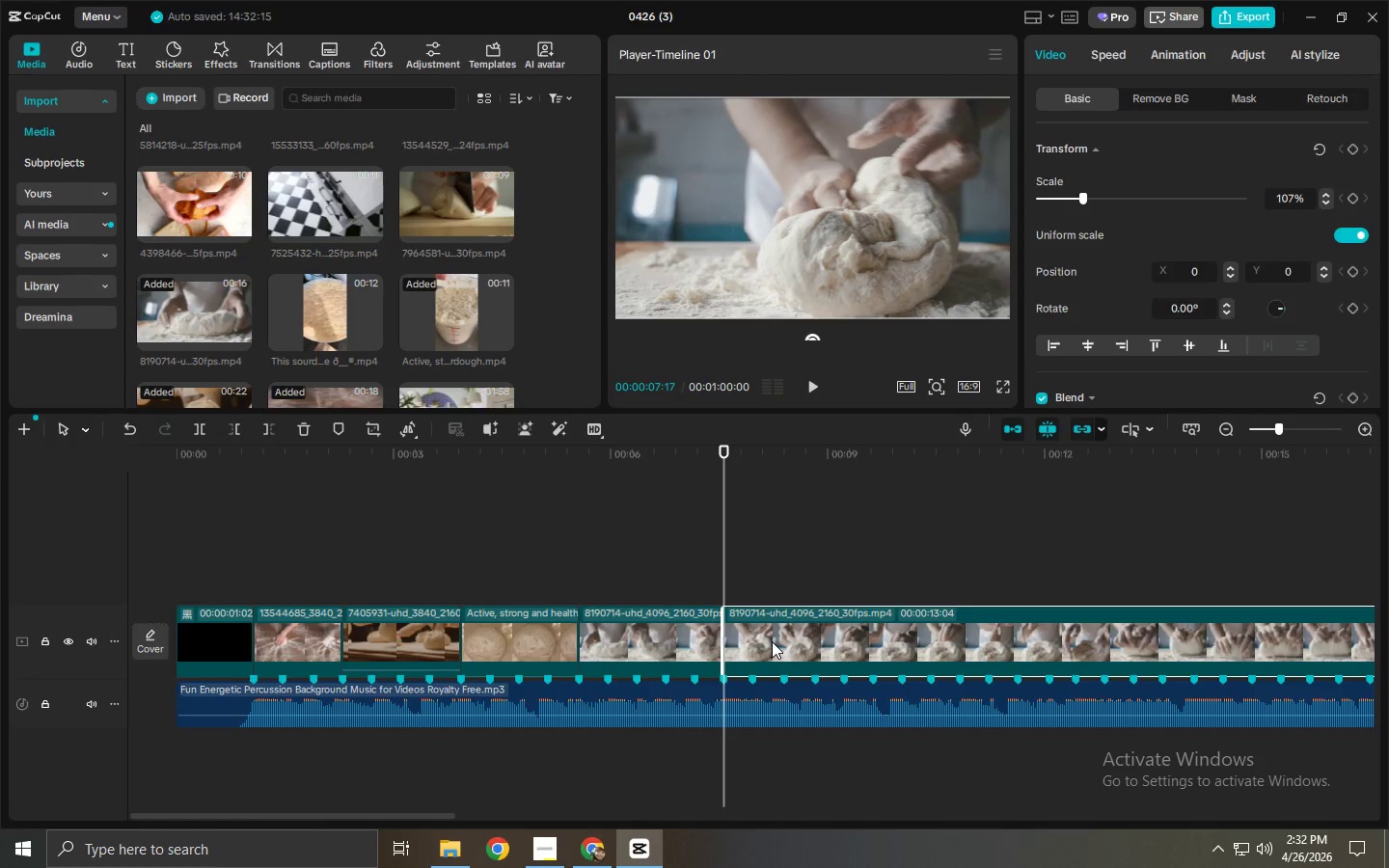 
key(Delete)
 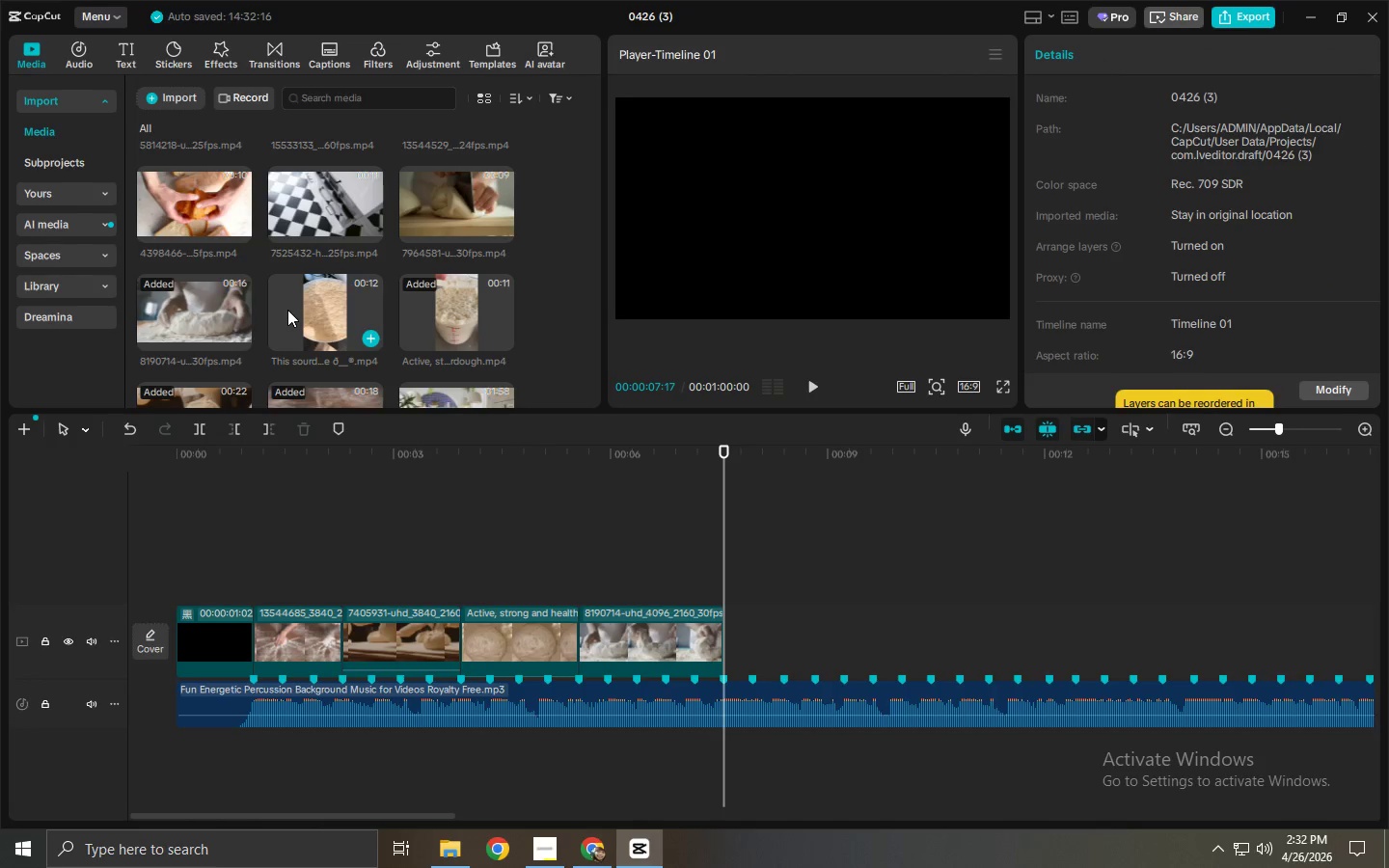 
scroll: coordinate [287, 310], scroll_direction: up, amount: 1.0
 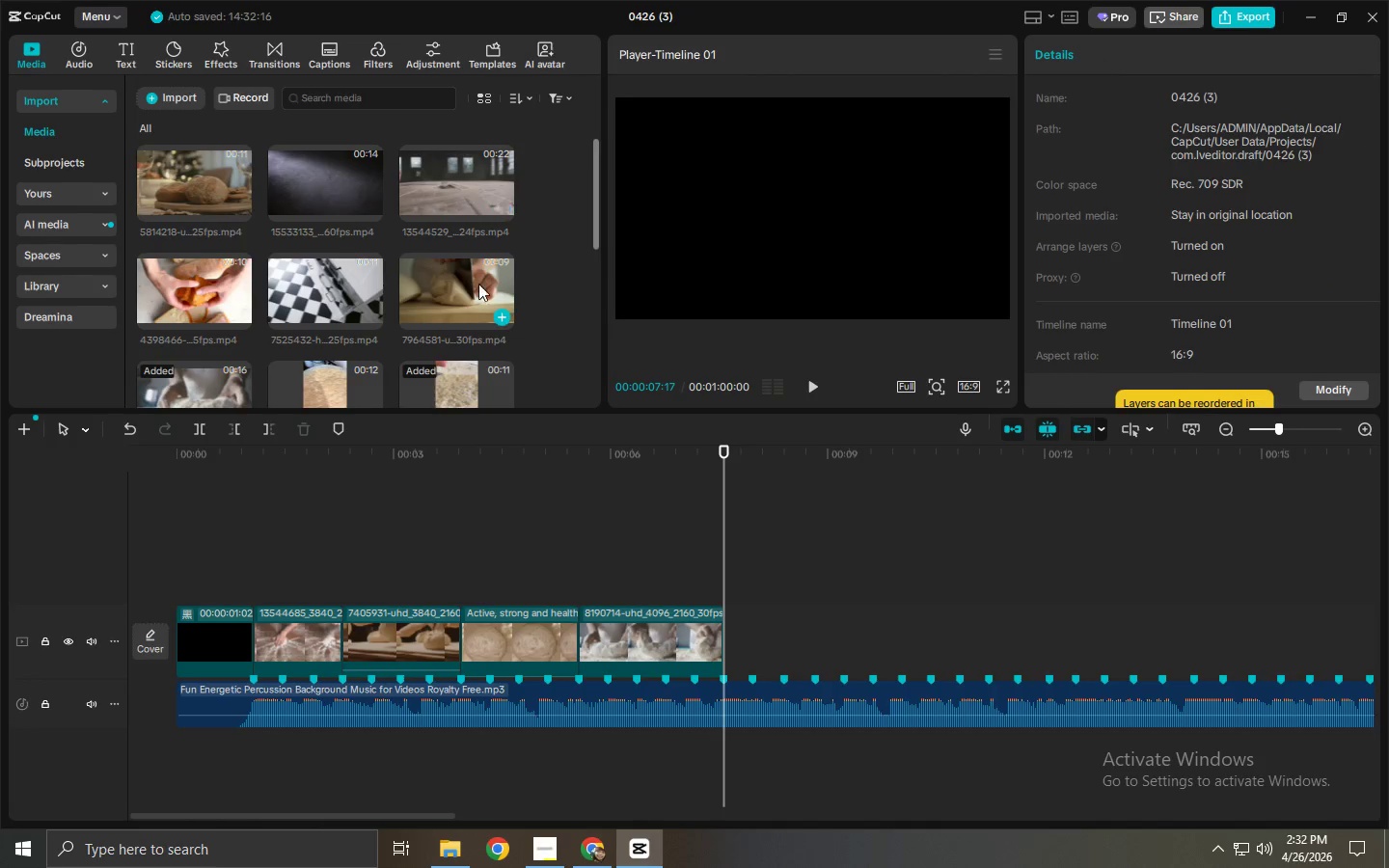 
left_click_drag(start_coordinate=[432, 280], to_coordinate=[744, 620])
 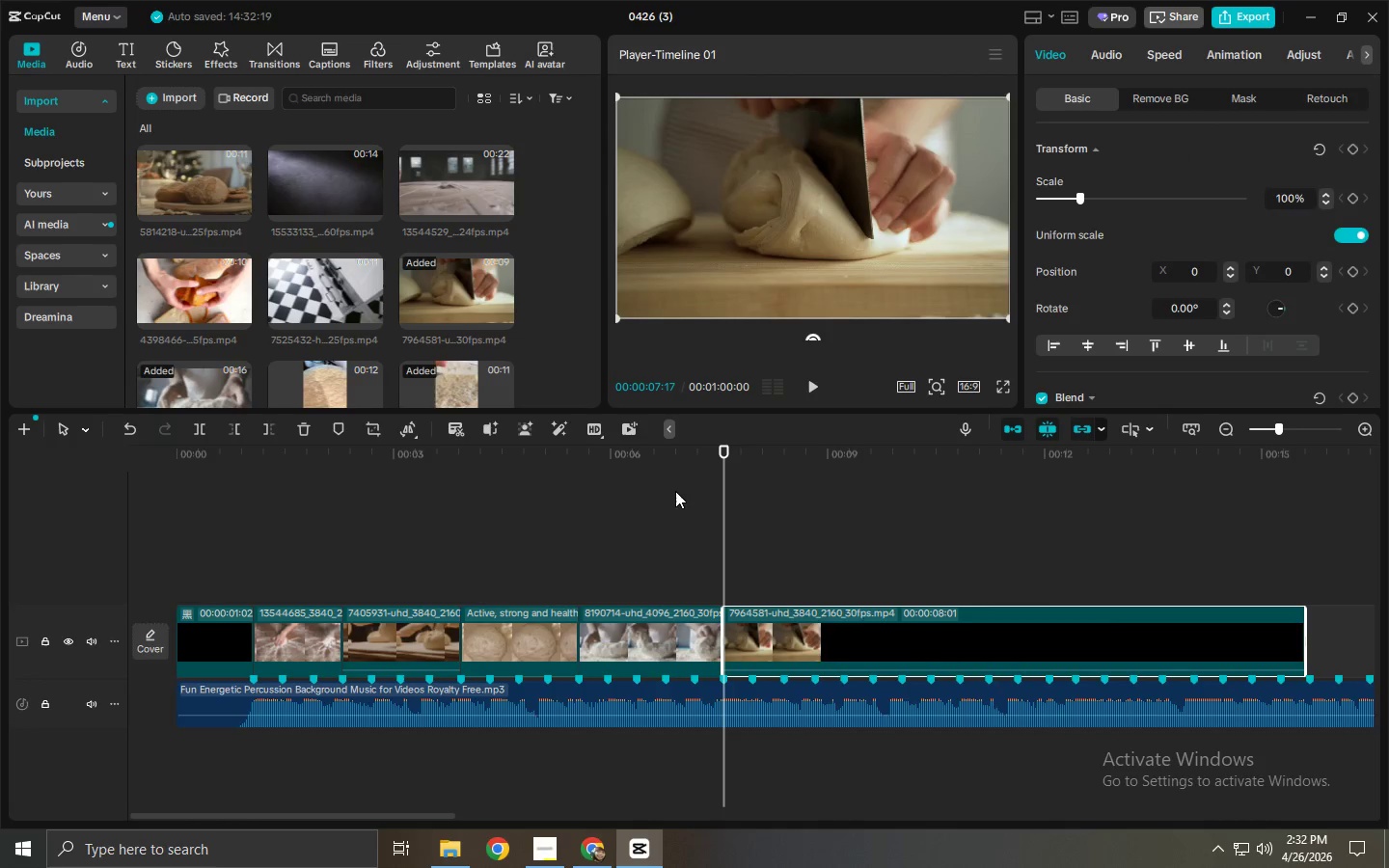 
left_click_drag(start_coordinate=[640, 467], to_coordinate=[593, 467])
 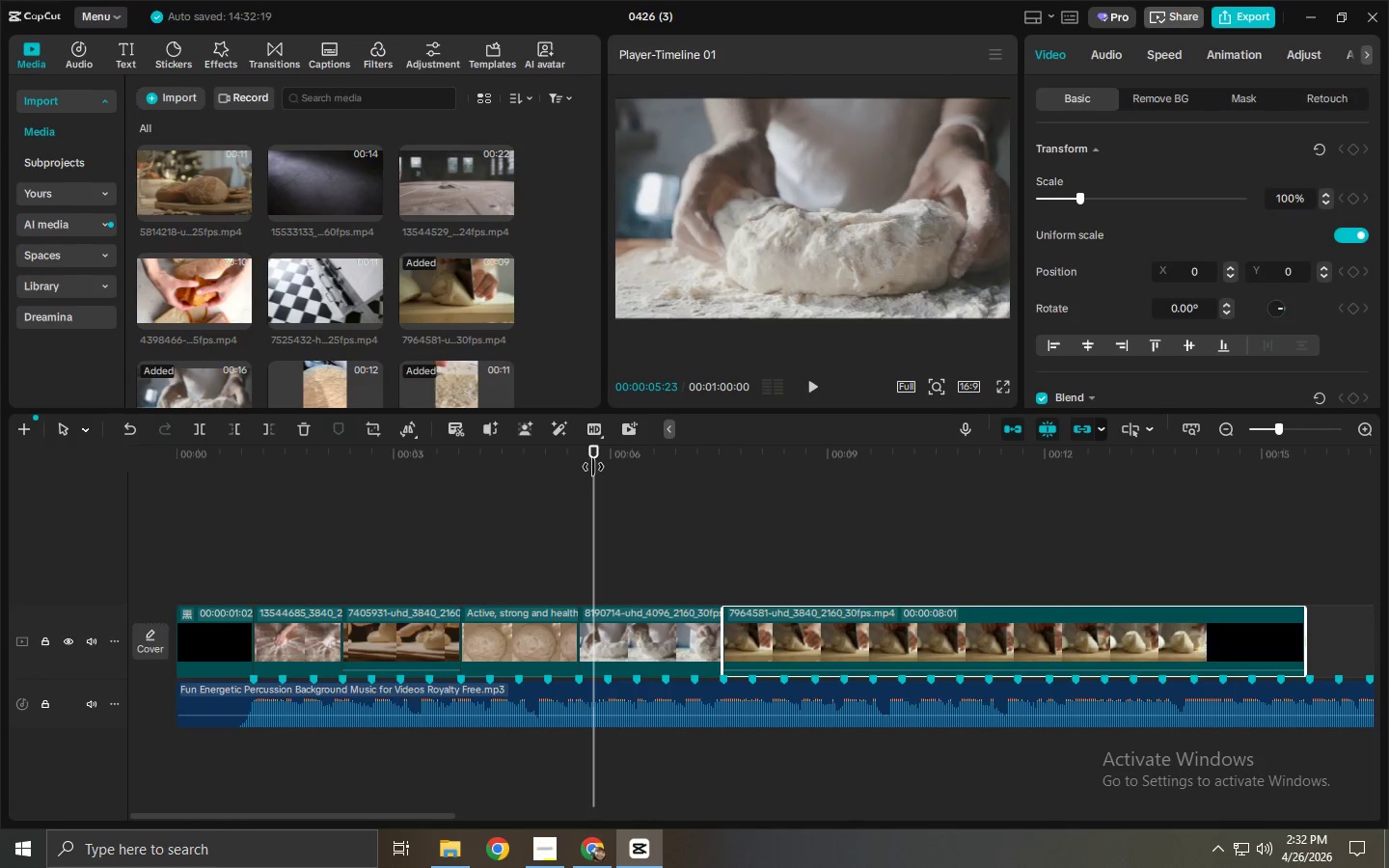 
key(Space)
 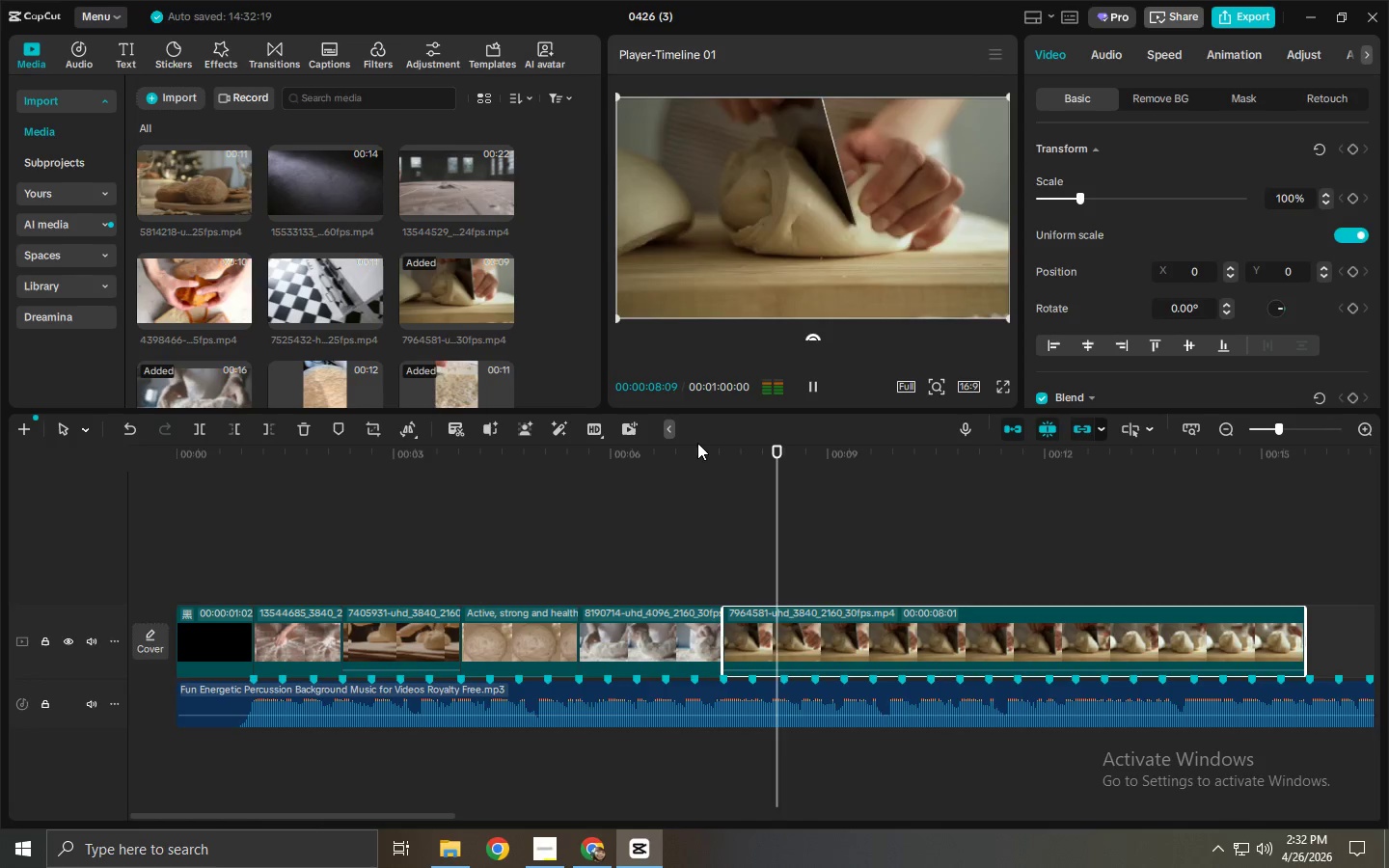 
key(Space)
 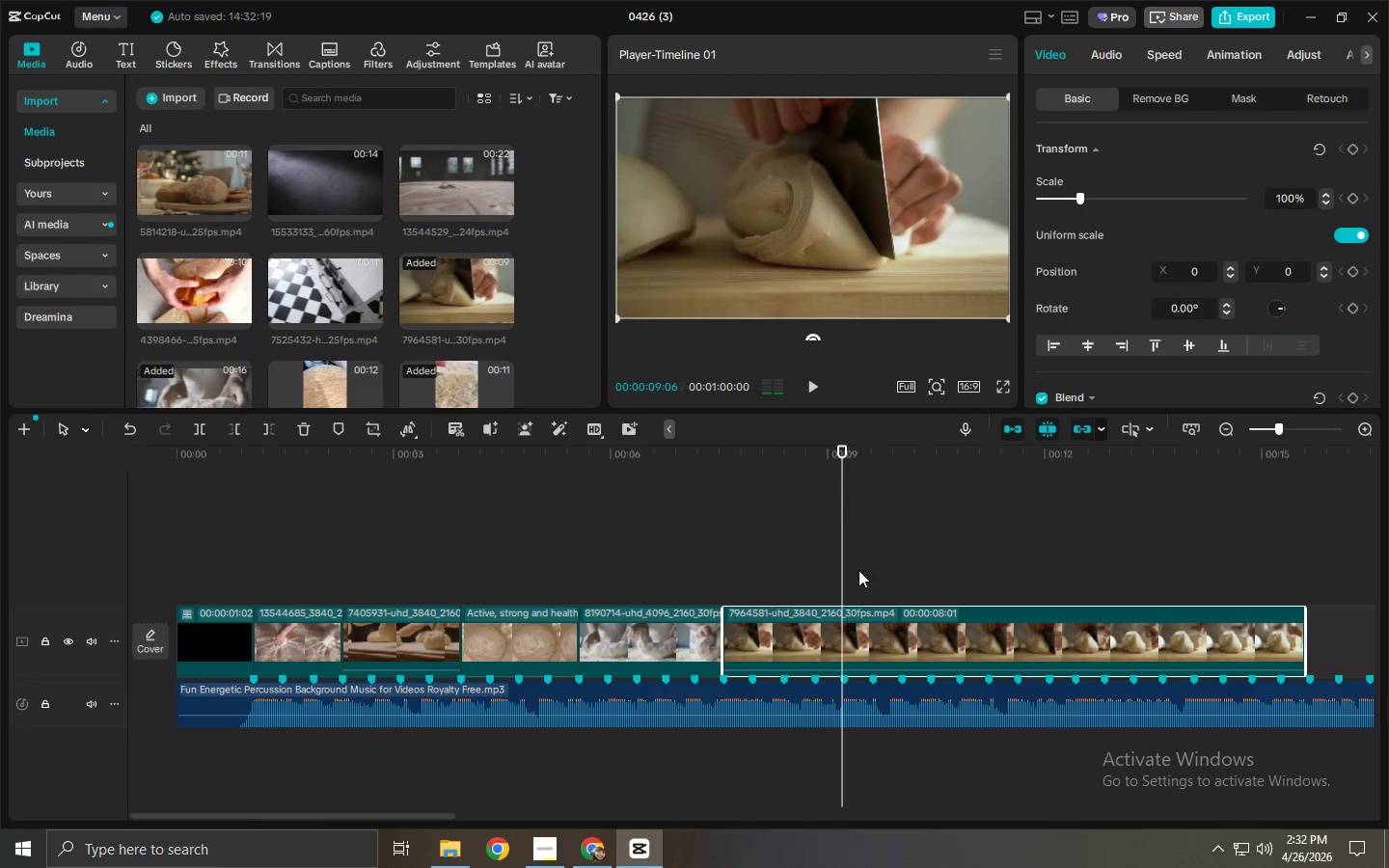 
right_click([852, 607])
 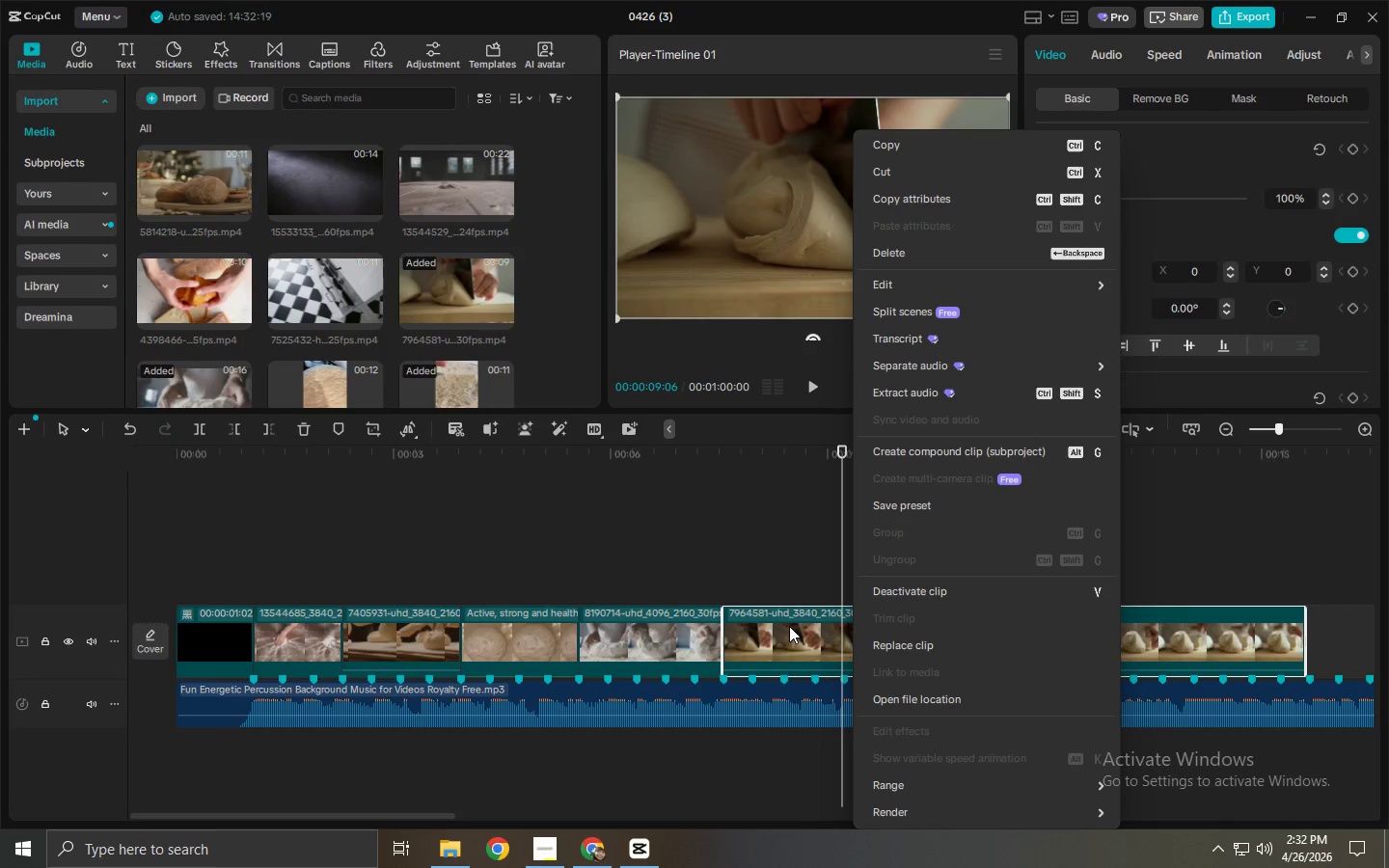 
left_click([787, 627])
 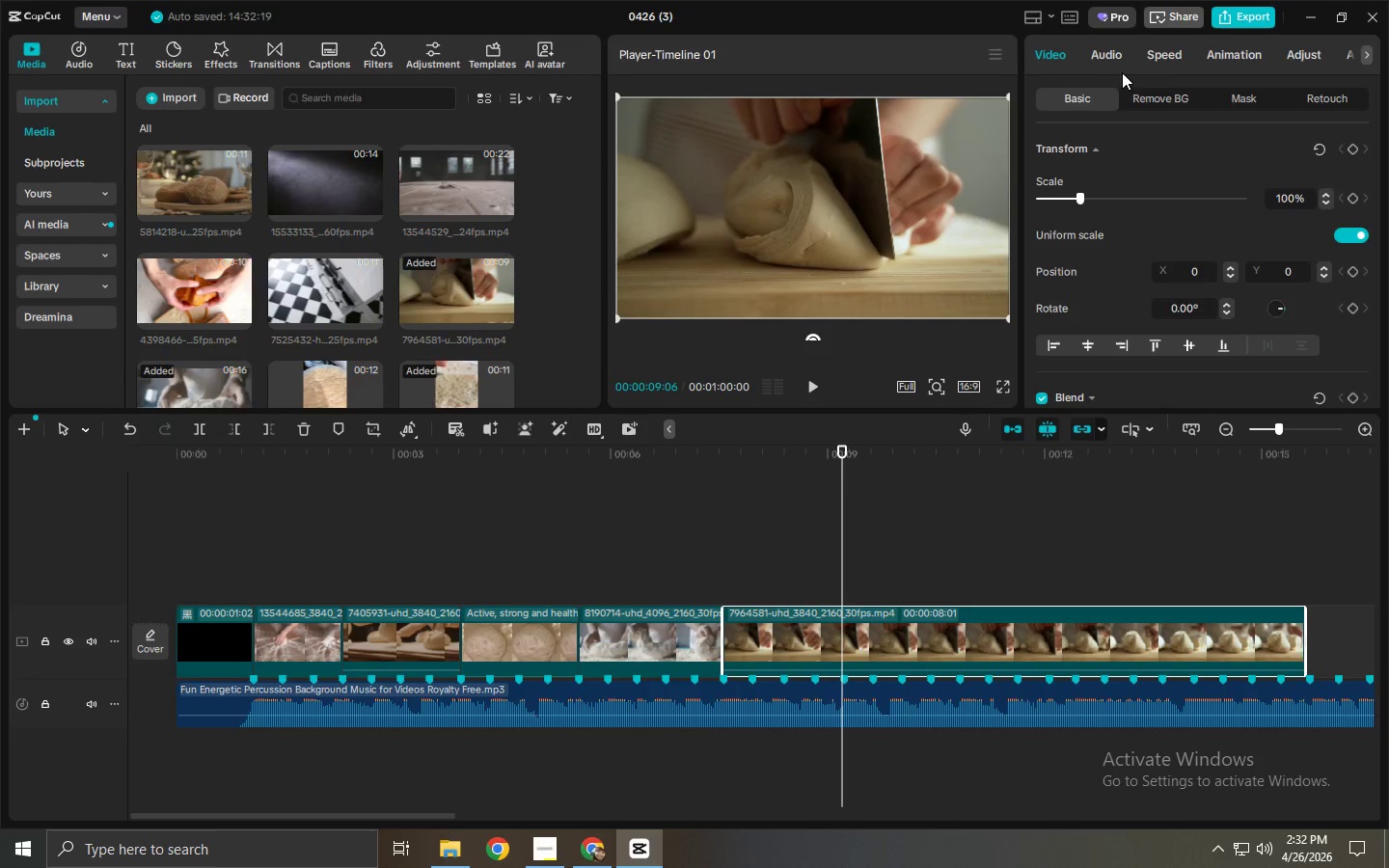 
left_click([1153, 61])
 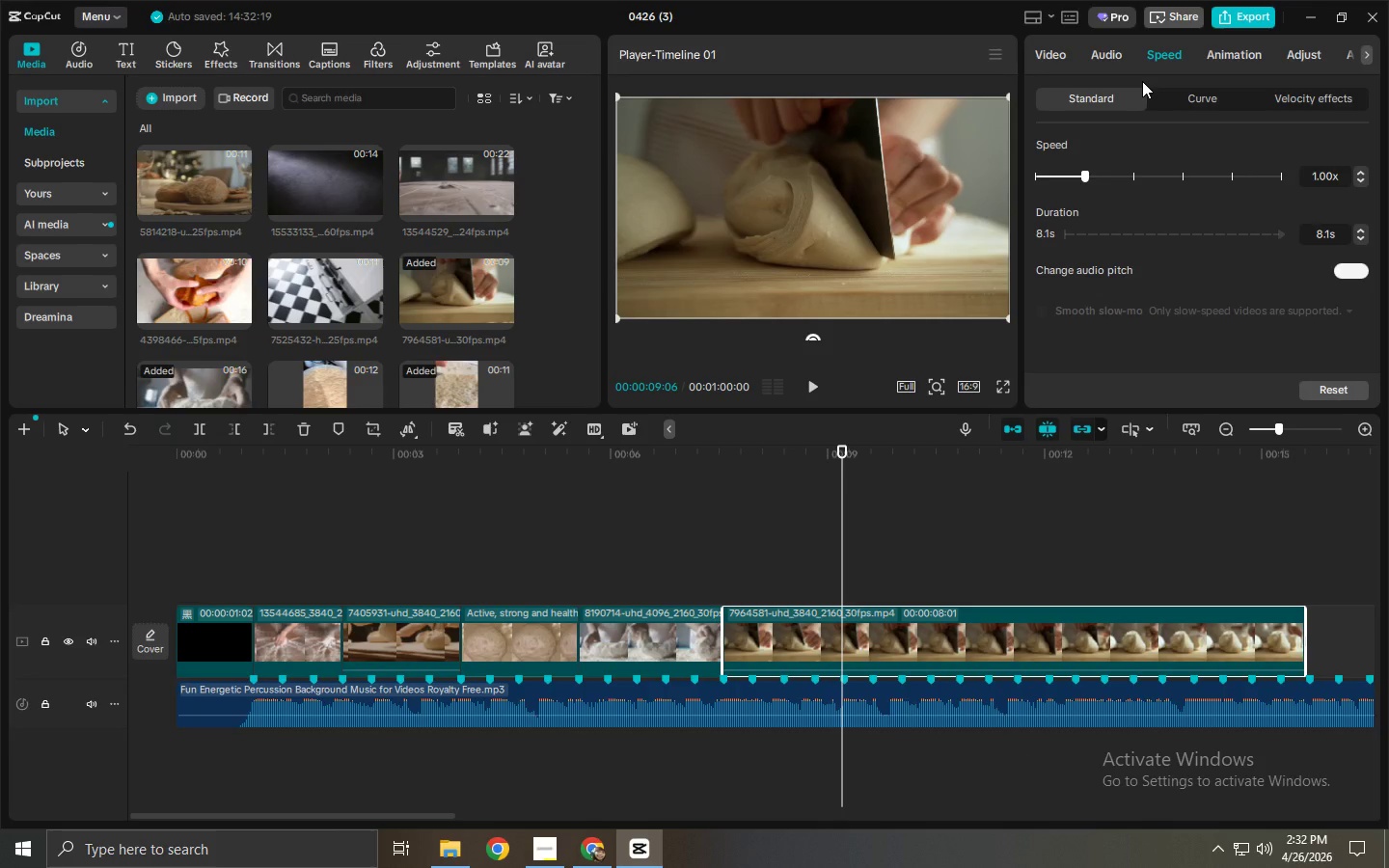 
left_click_drag(start_coordinate=[1083, 177], to_coordinate=[1070, 180])
 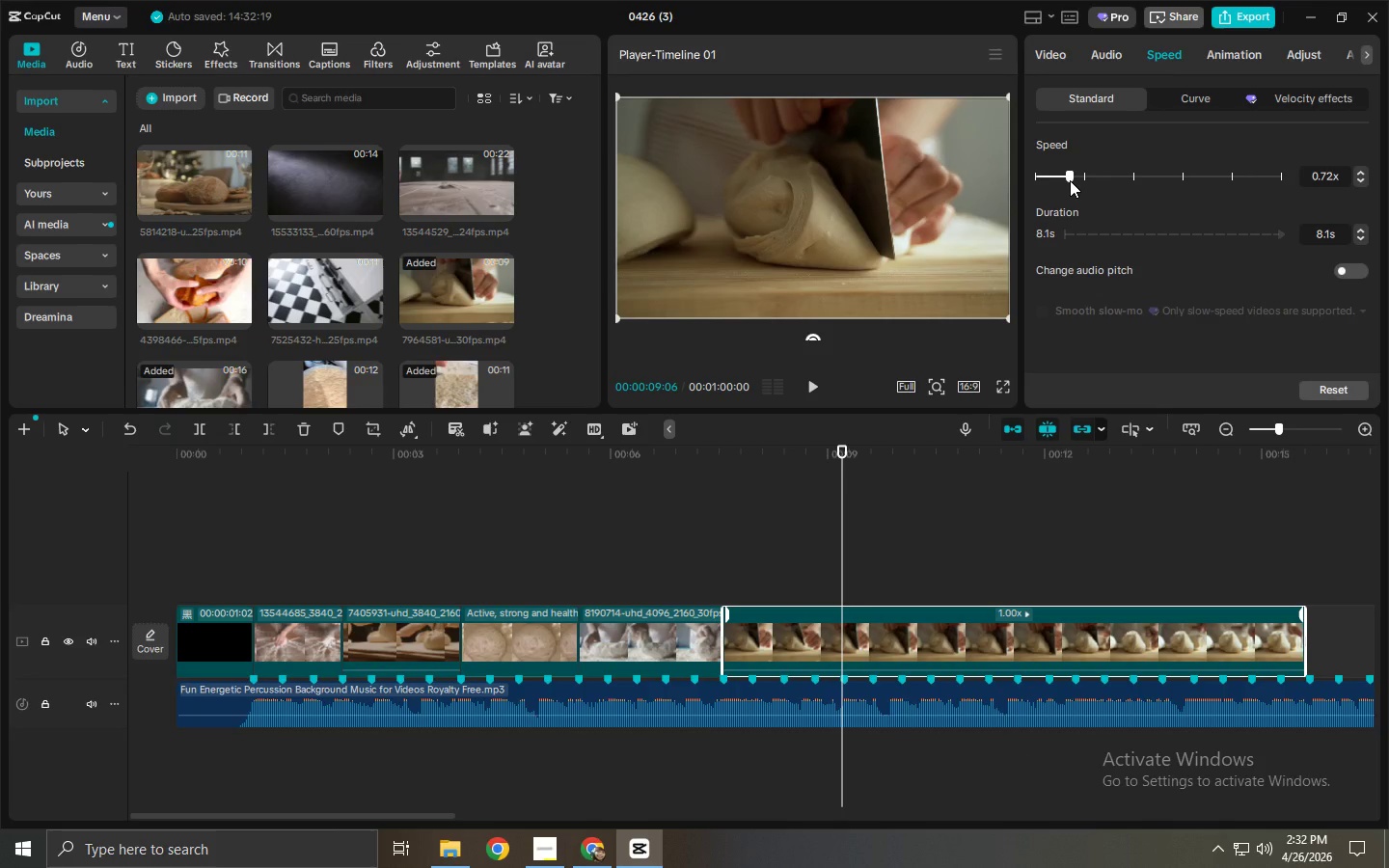 
double_click([1361, 170])
 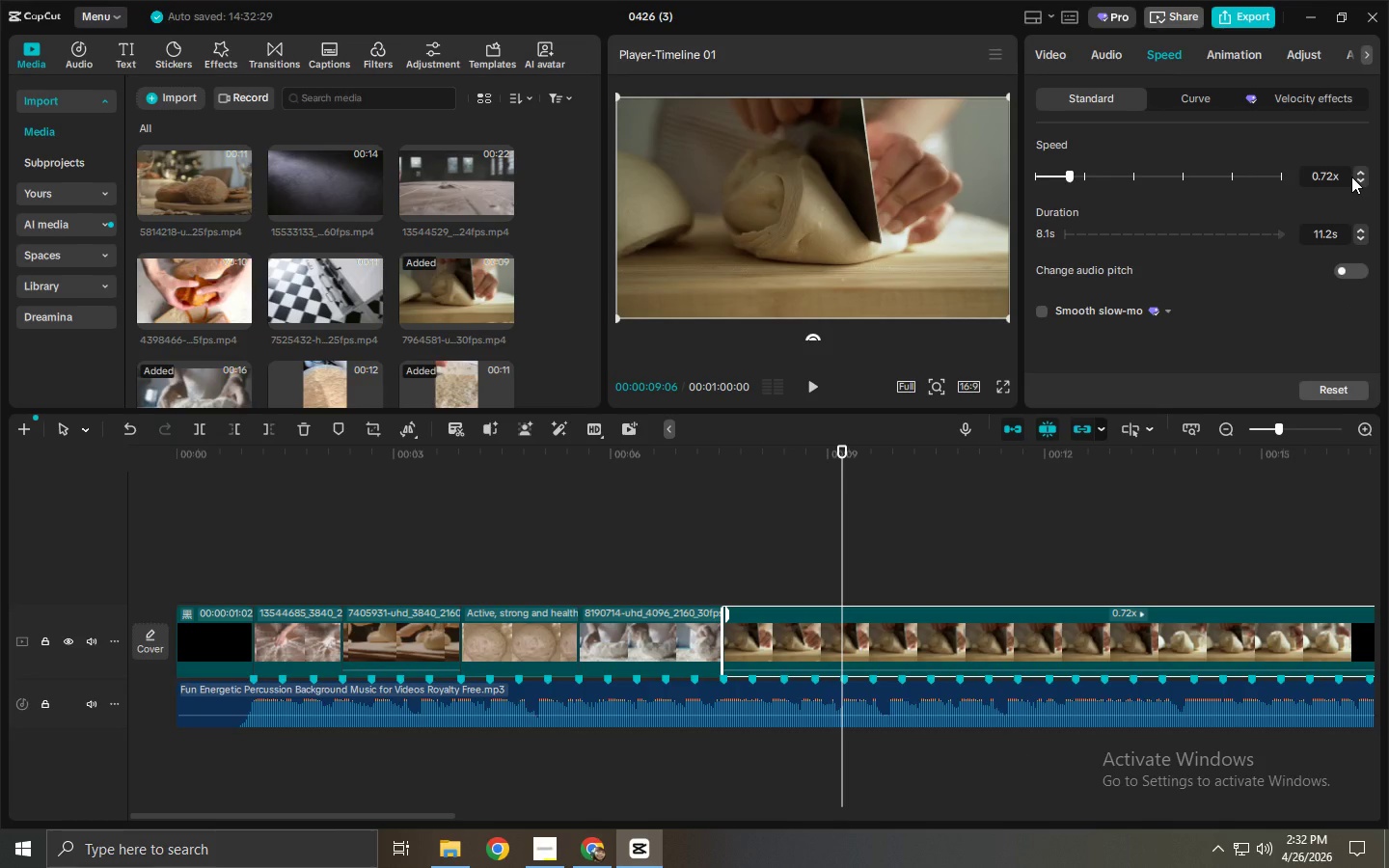 
left_click_drag(start_coordinate=[790, 470], to_coordinate=[718, 480])
 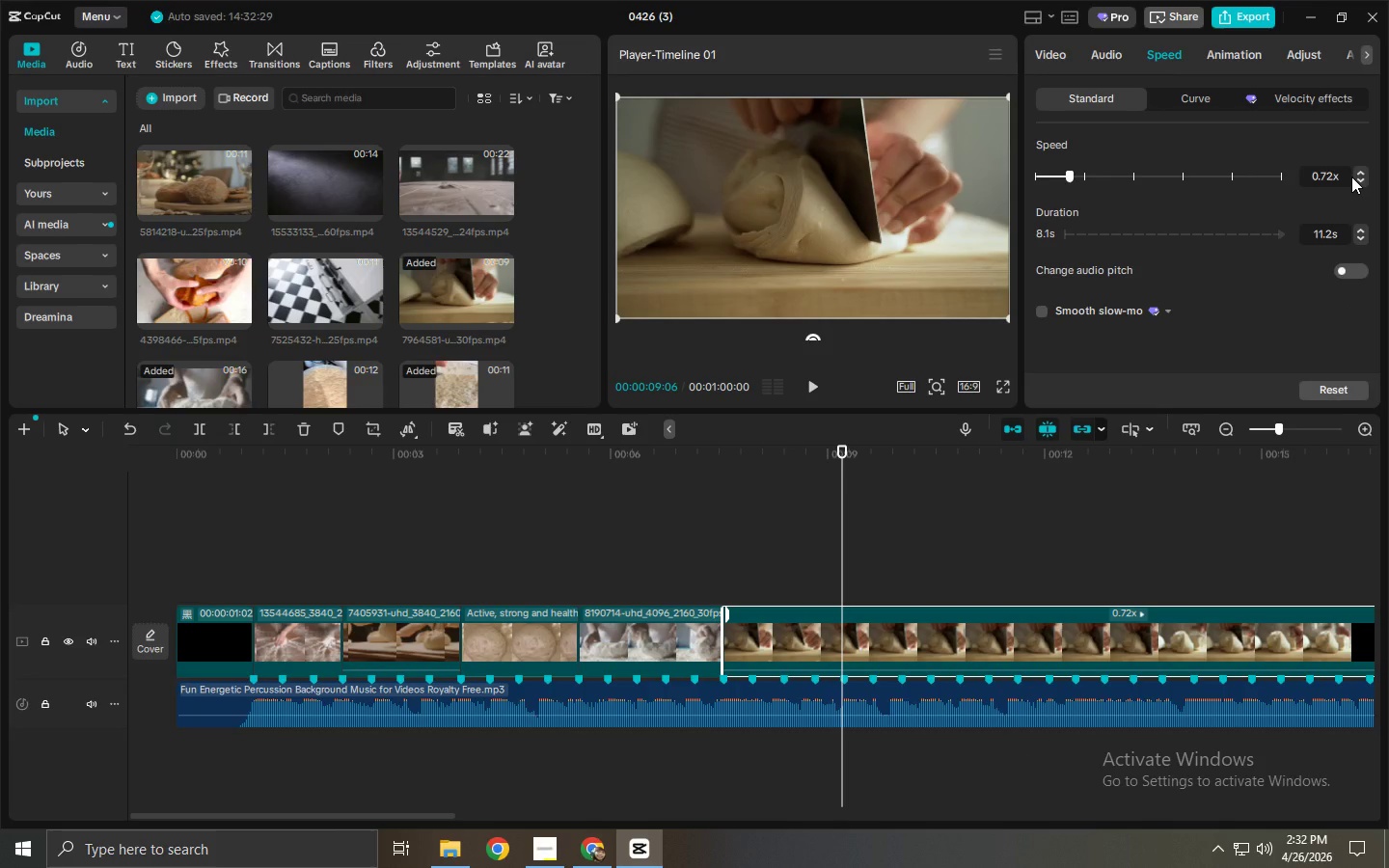 
key(Space)
 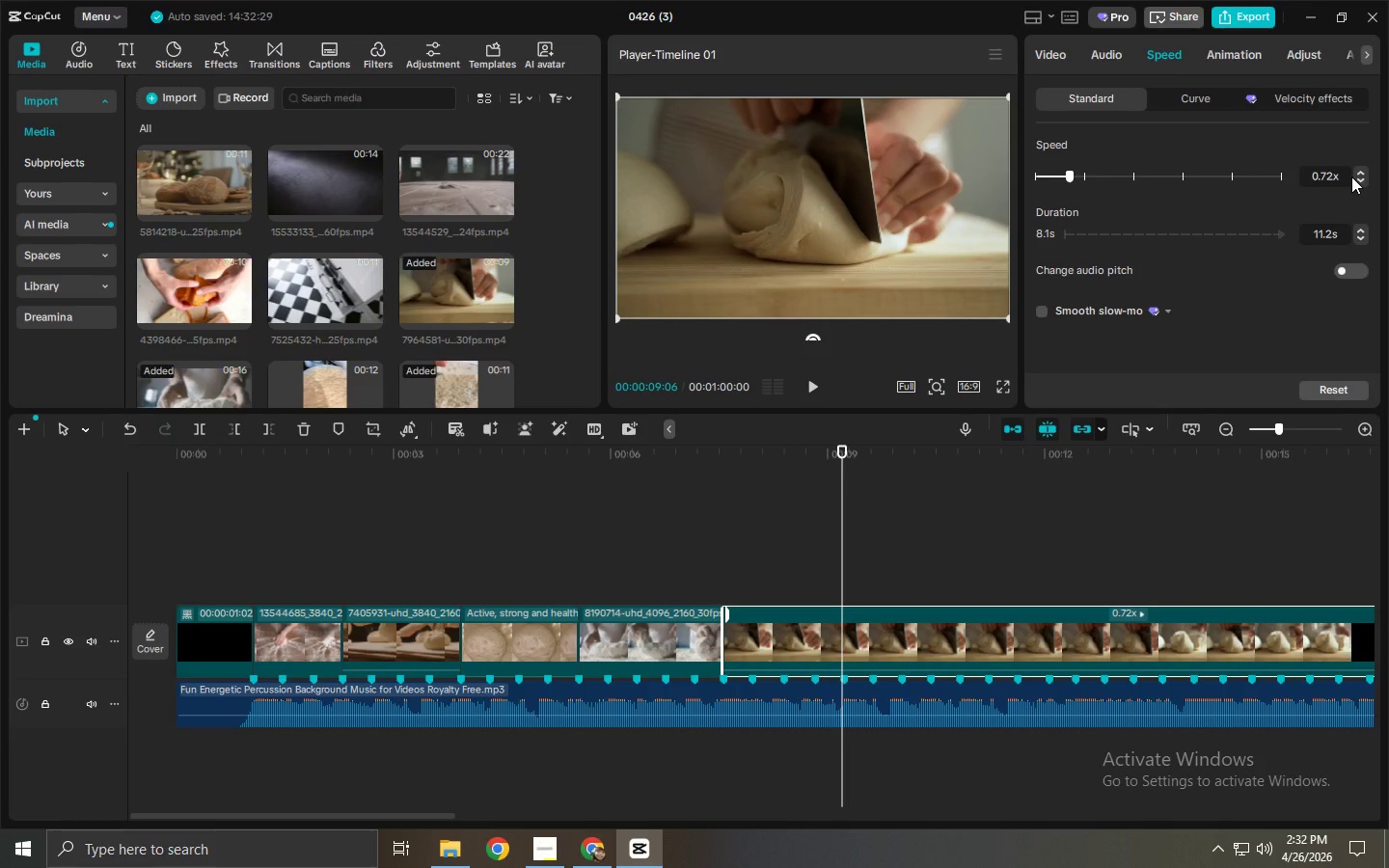 
key(Space)
 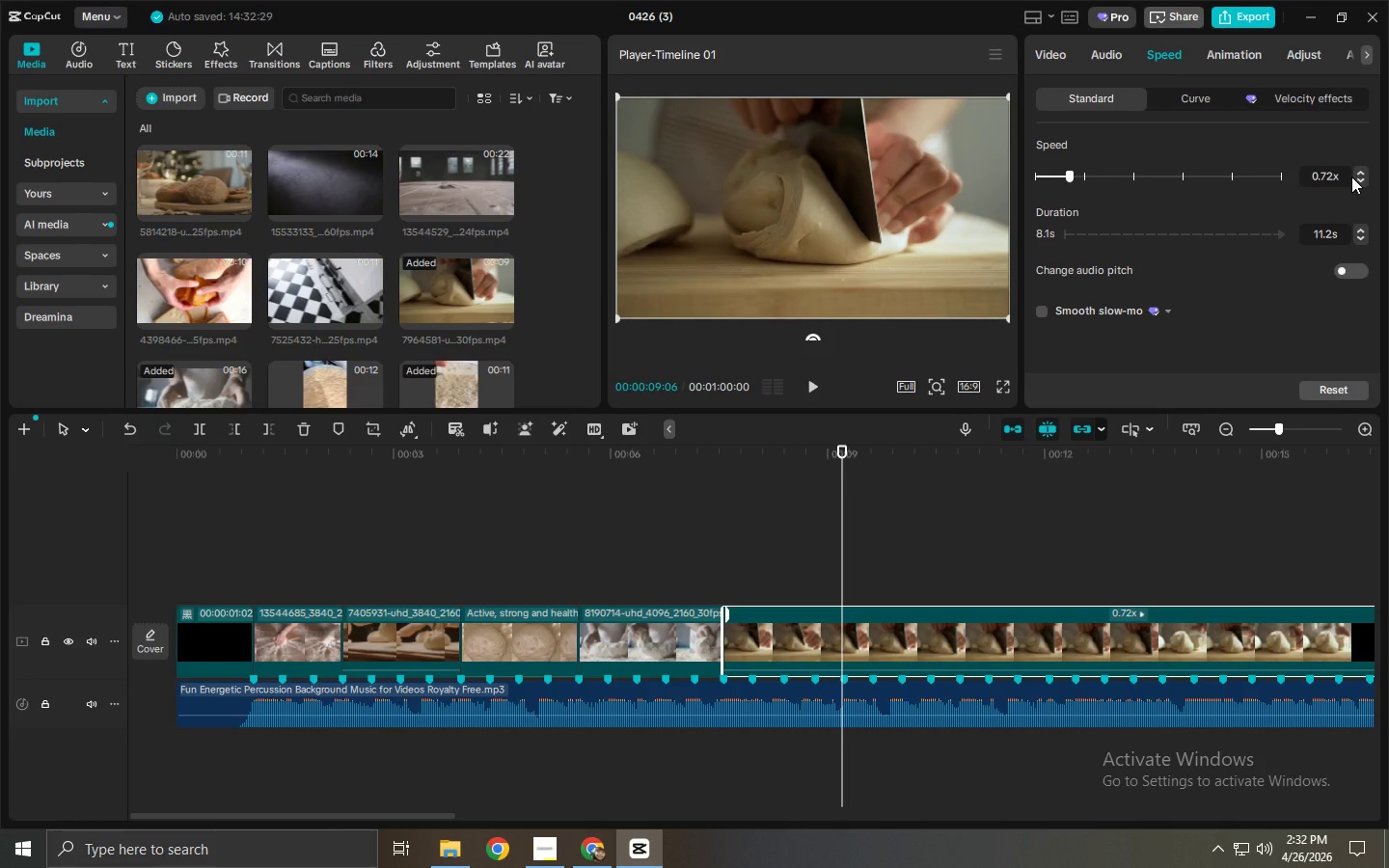 
left_click_drag(start_coordinate=[729, 449], to_coordinate=[712, 452])
 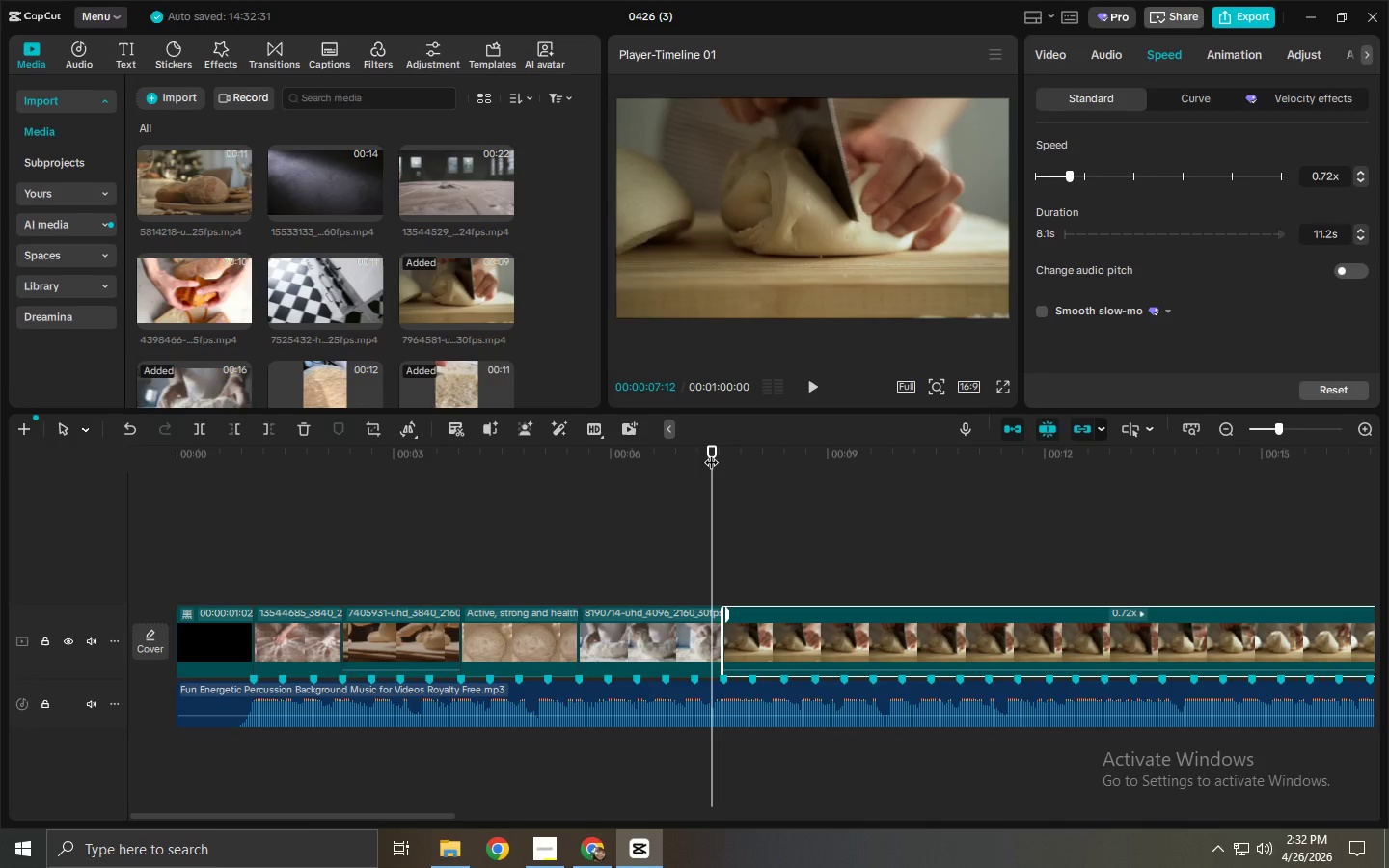 
key(Space)
 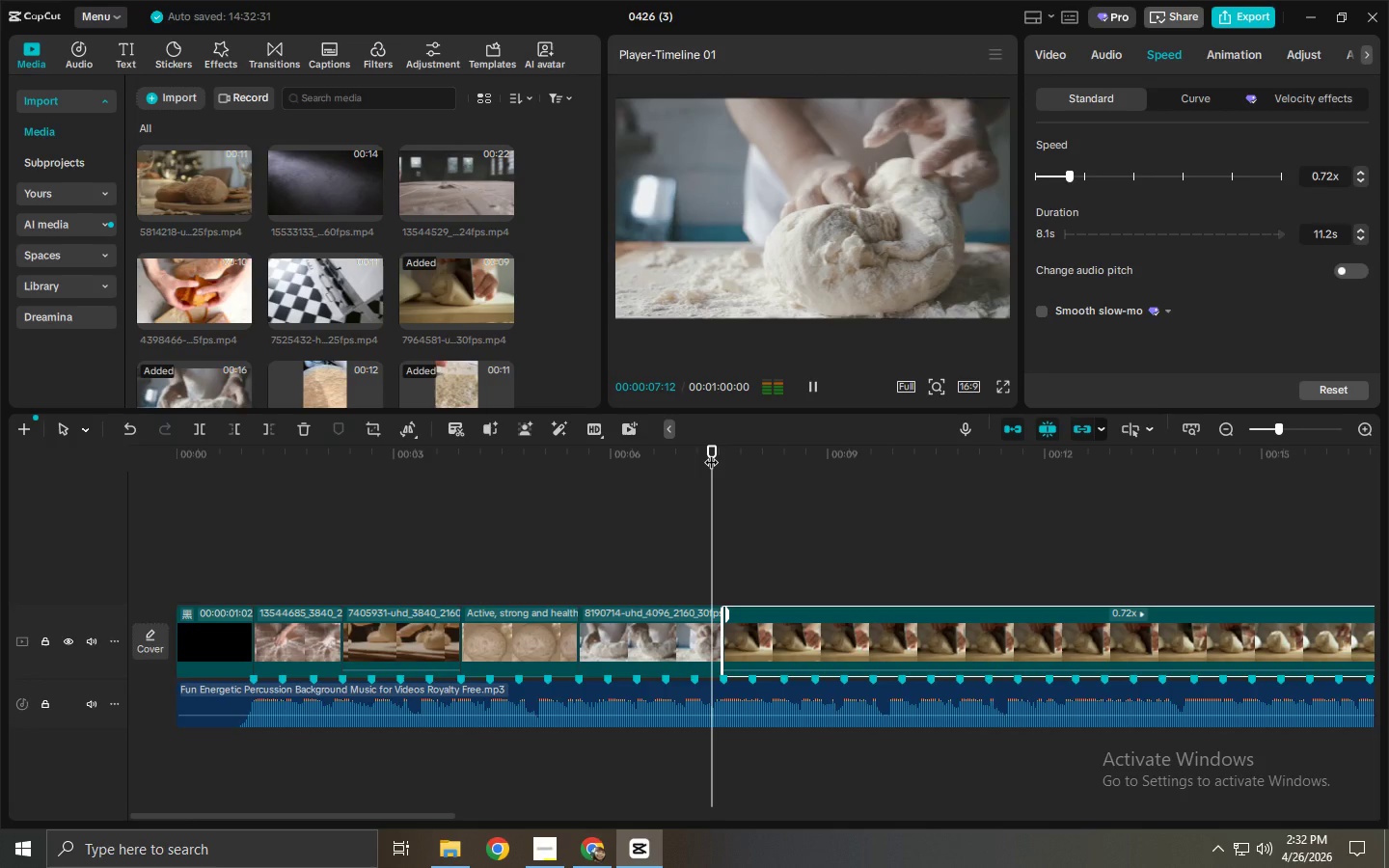 
key(Space)
 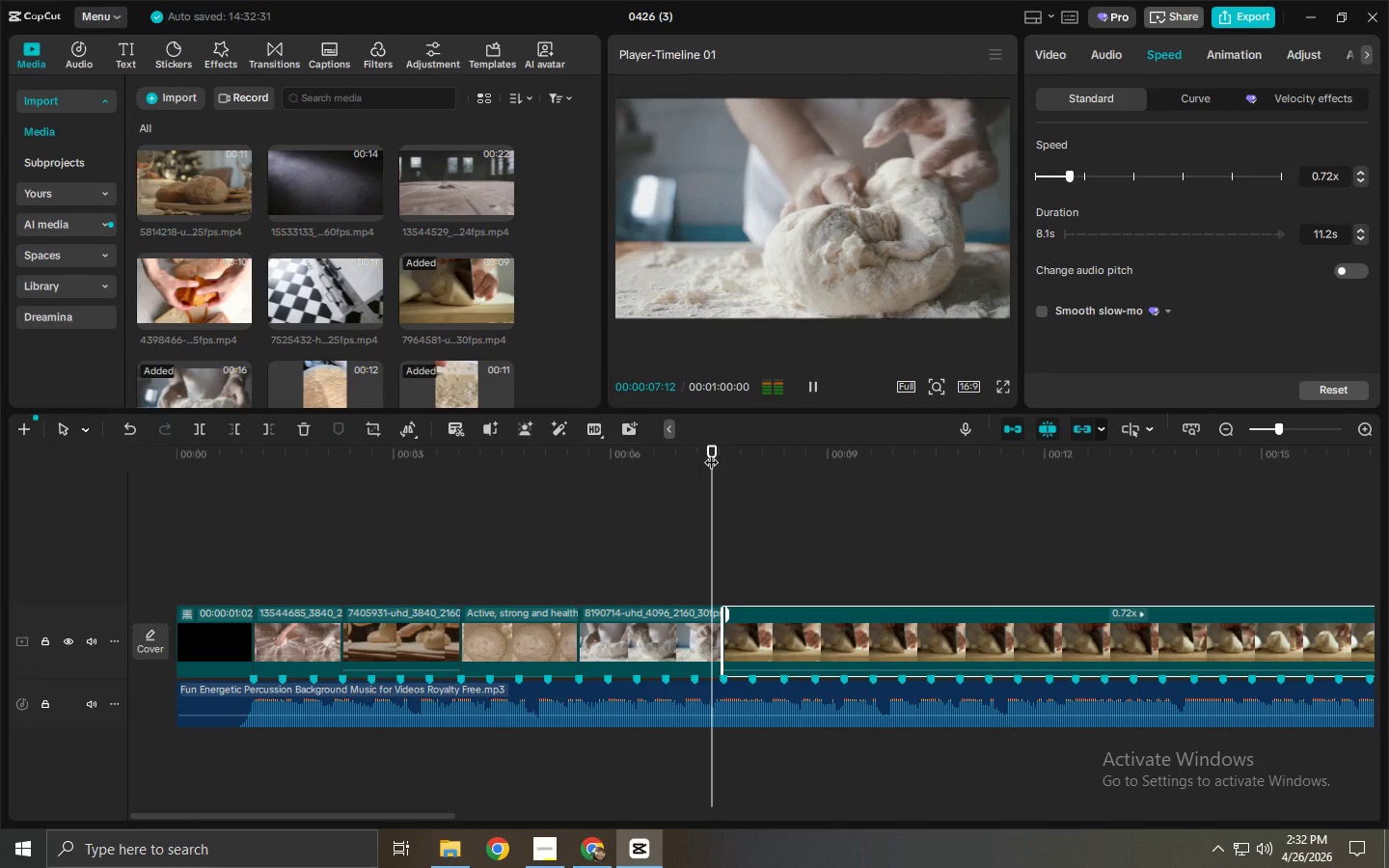 
left_click_drag(start_coordinate=[709, 452], to_coordinate=[645, 459])
 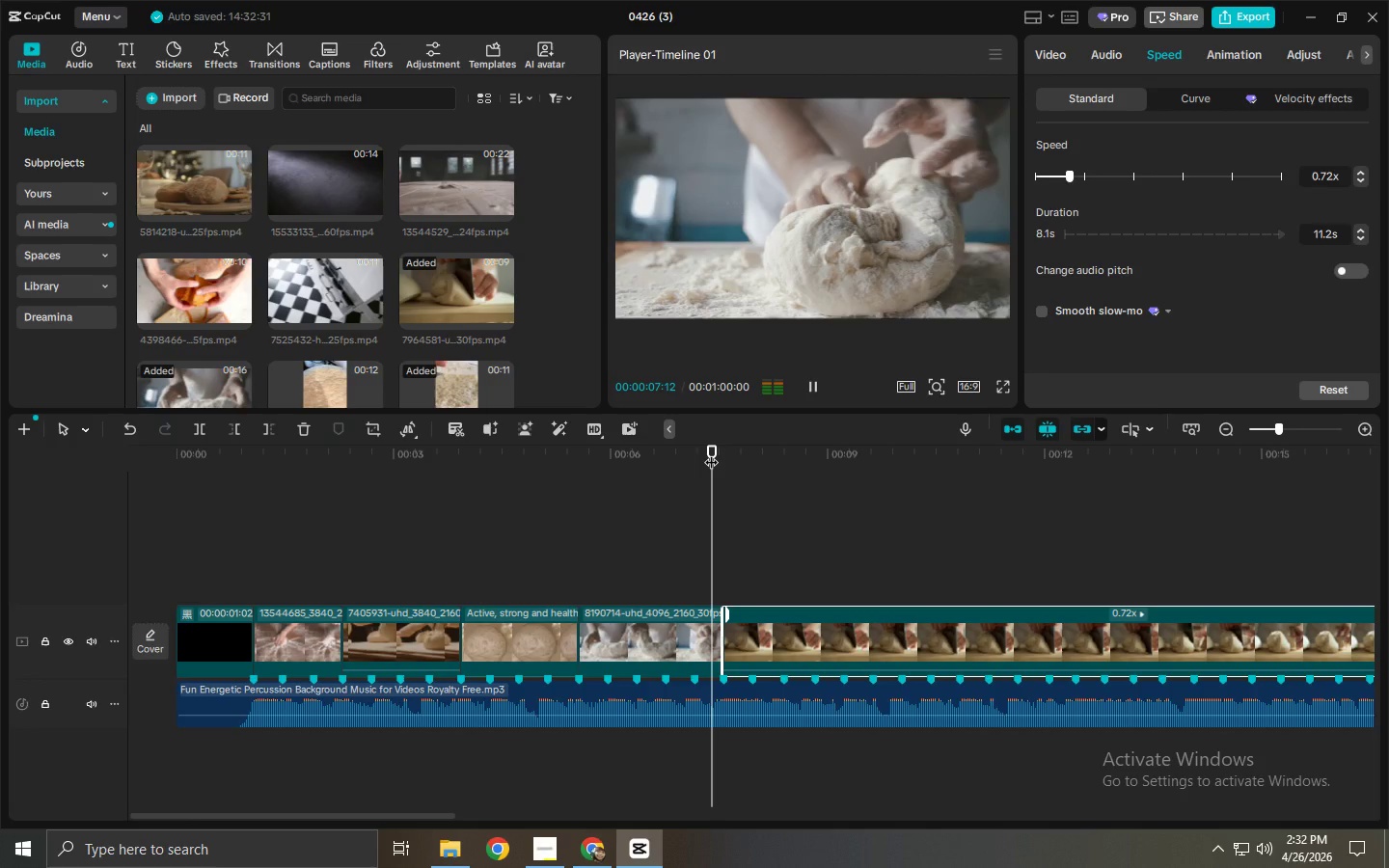 
key(Space)
 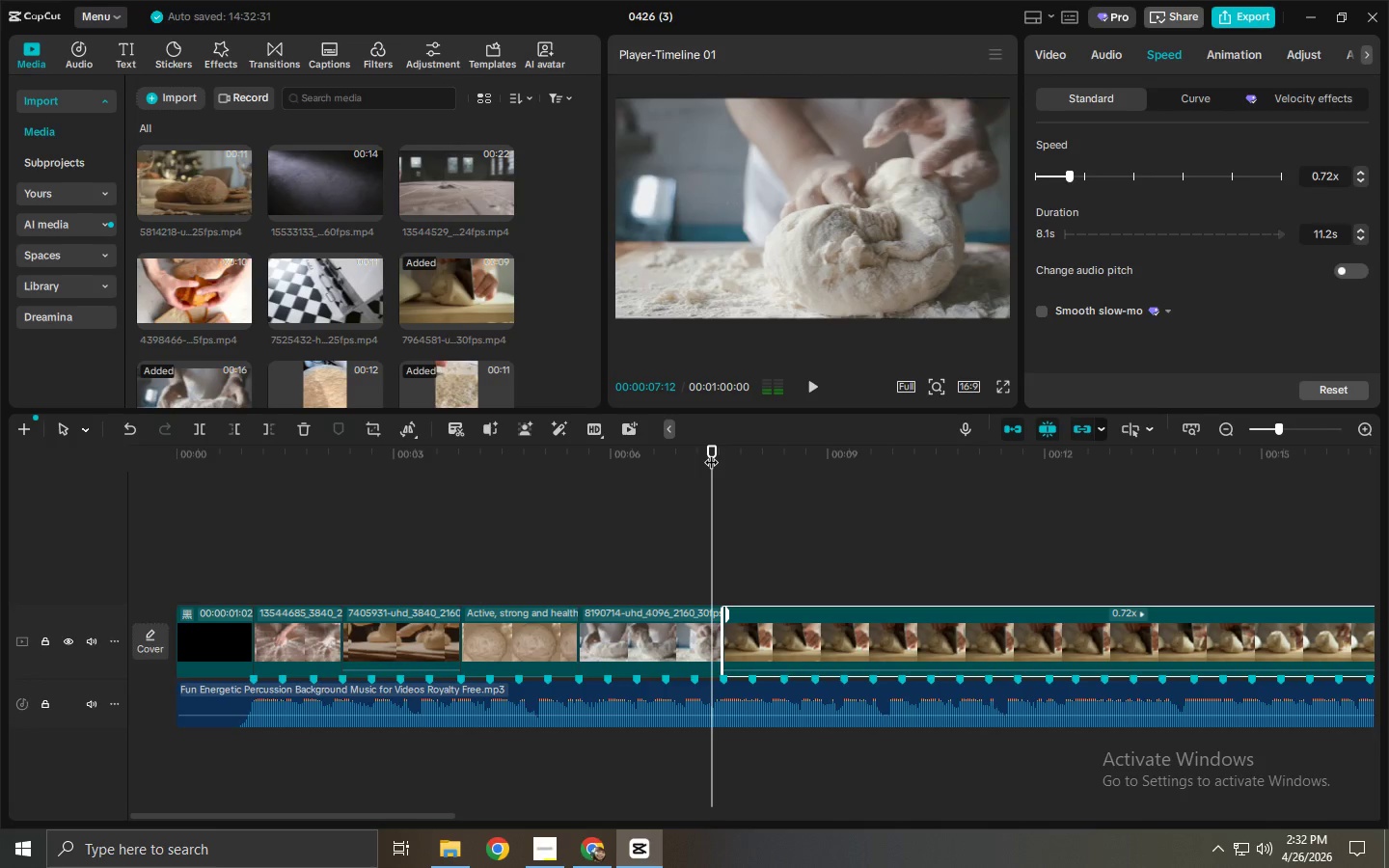 
left_click_drag(start_coordinate=[645, 459], to_coordinate=[95, 462])
 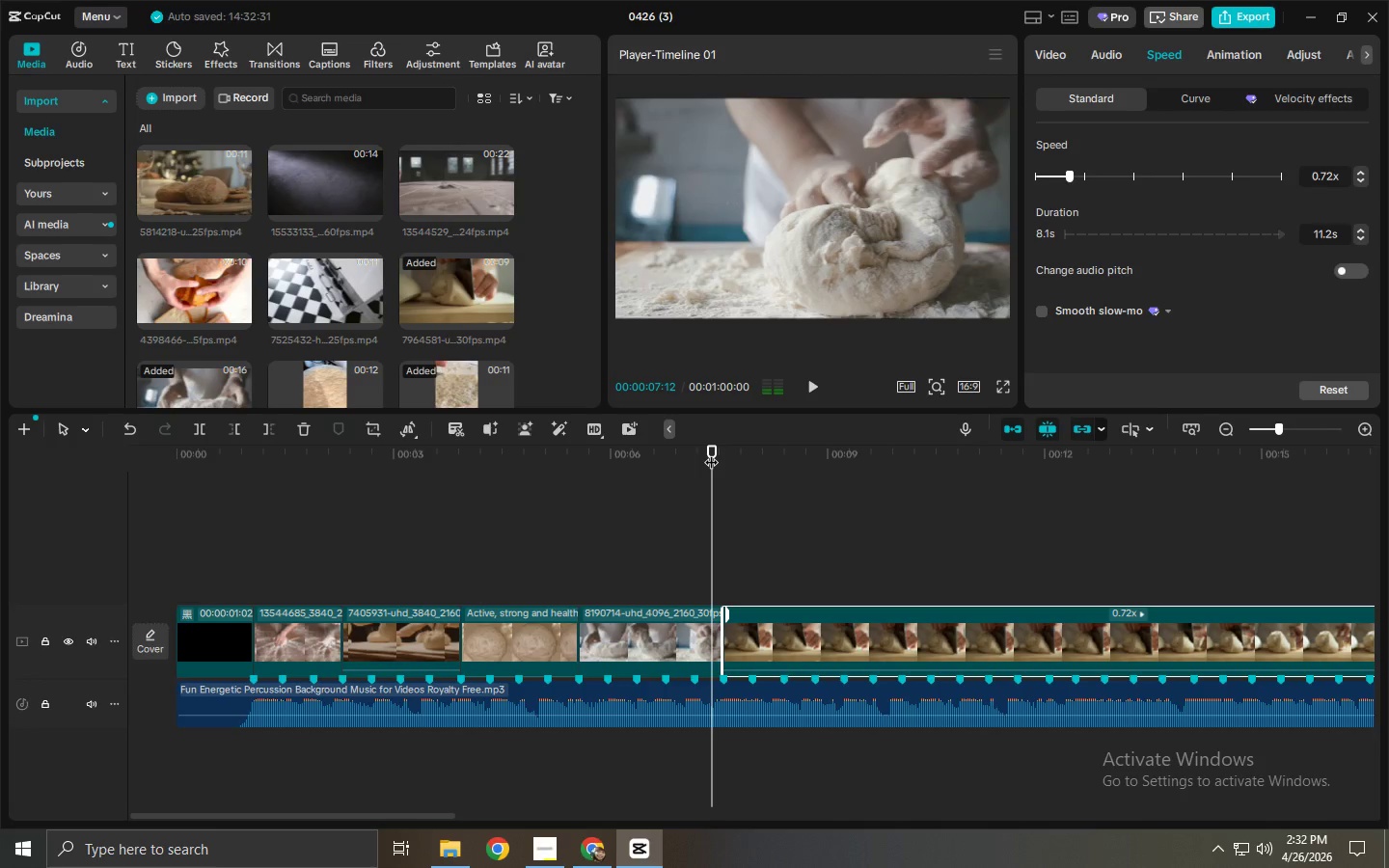 
key(Space)
 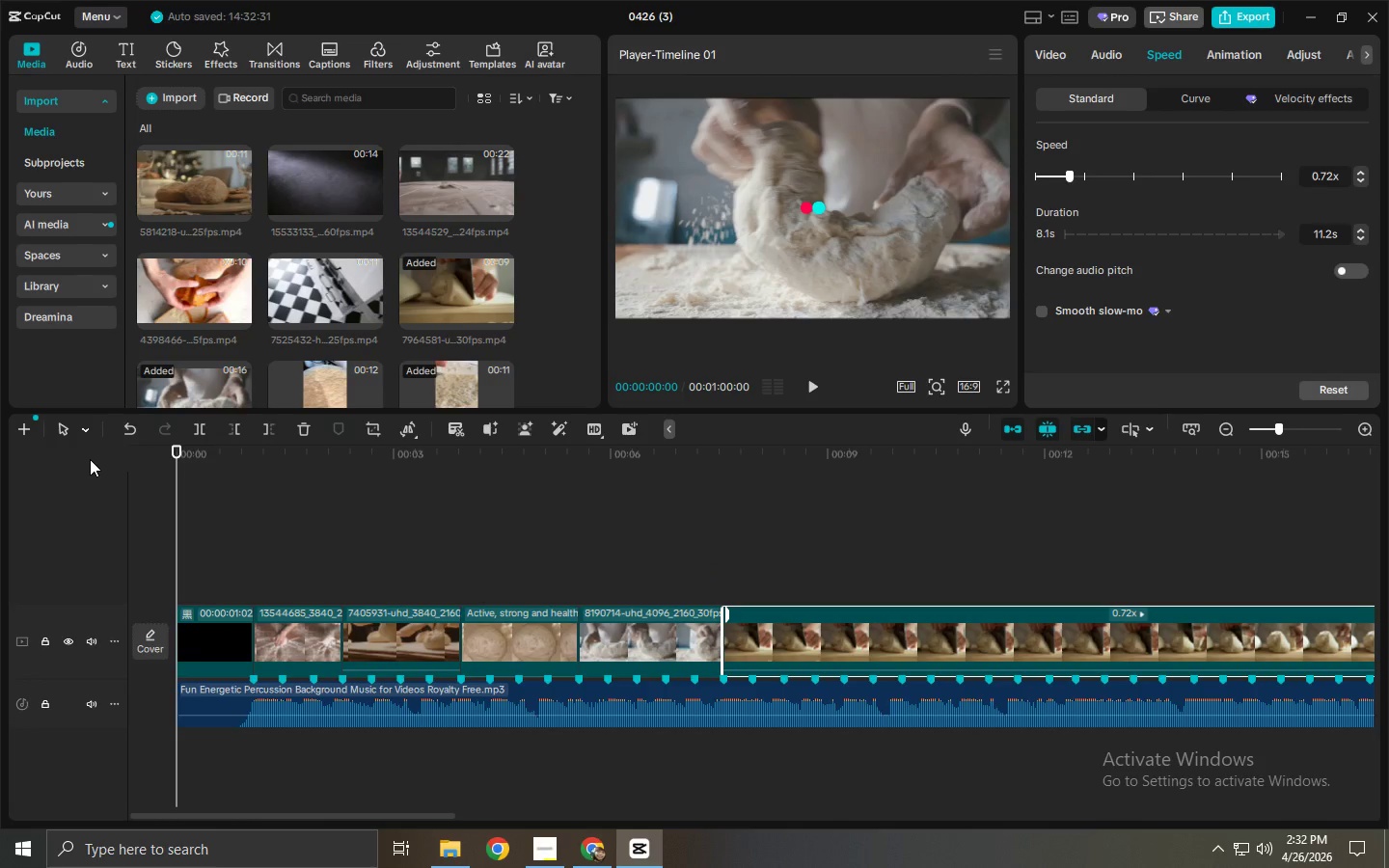 
key(Space)
 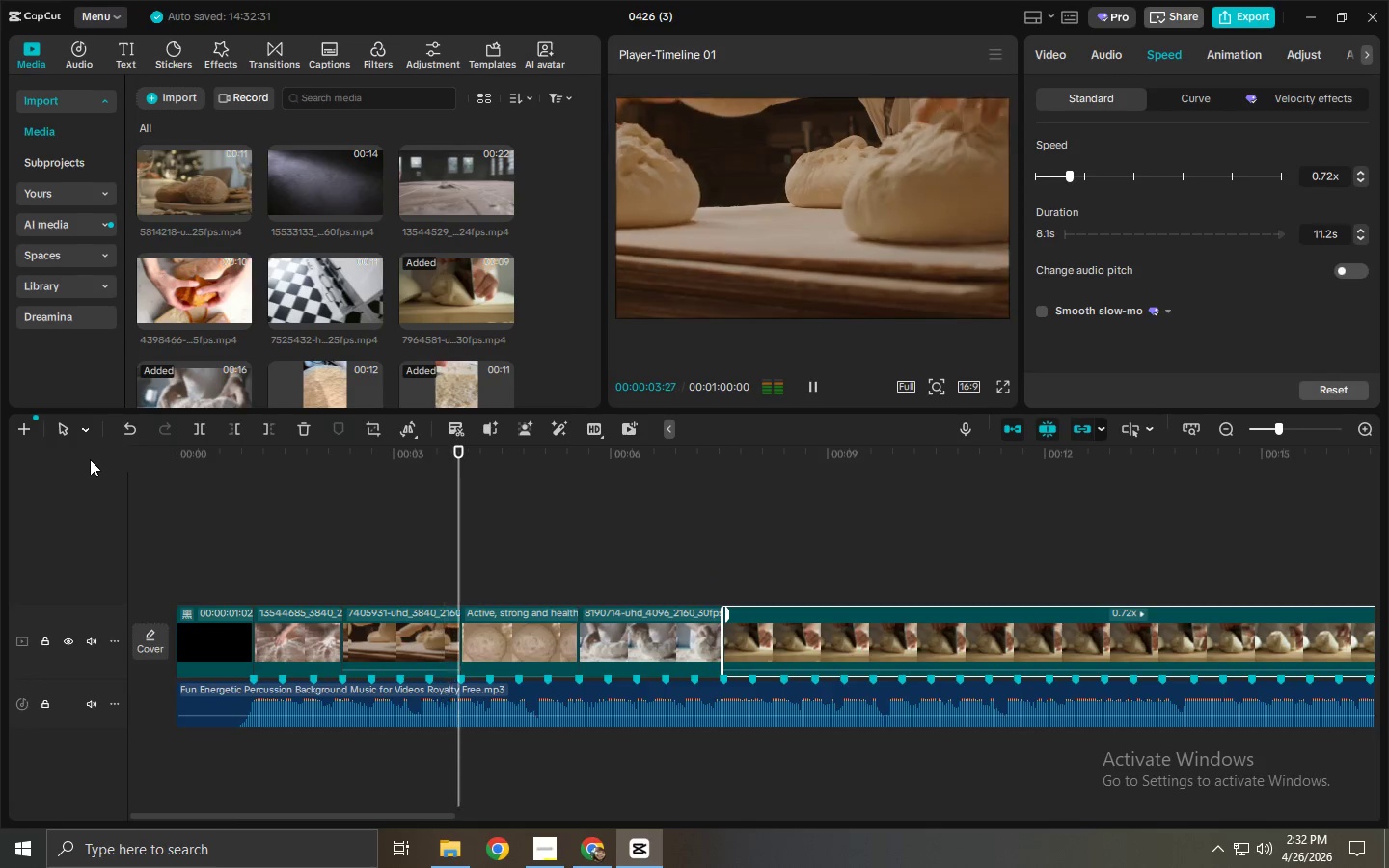 
wait(8.89)
 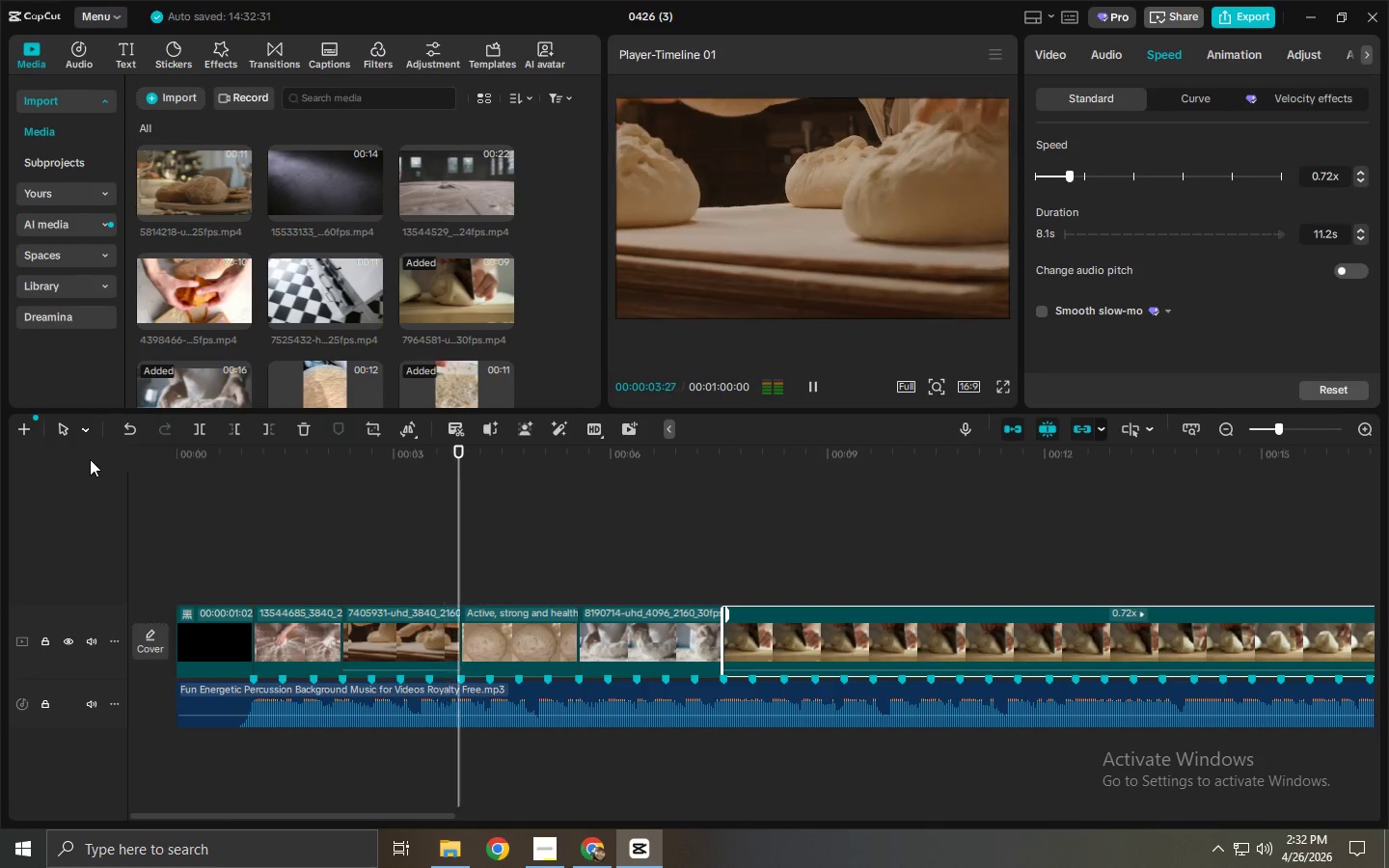 
key(Space)
 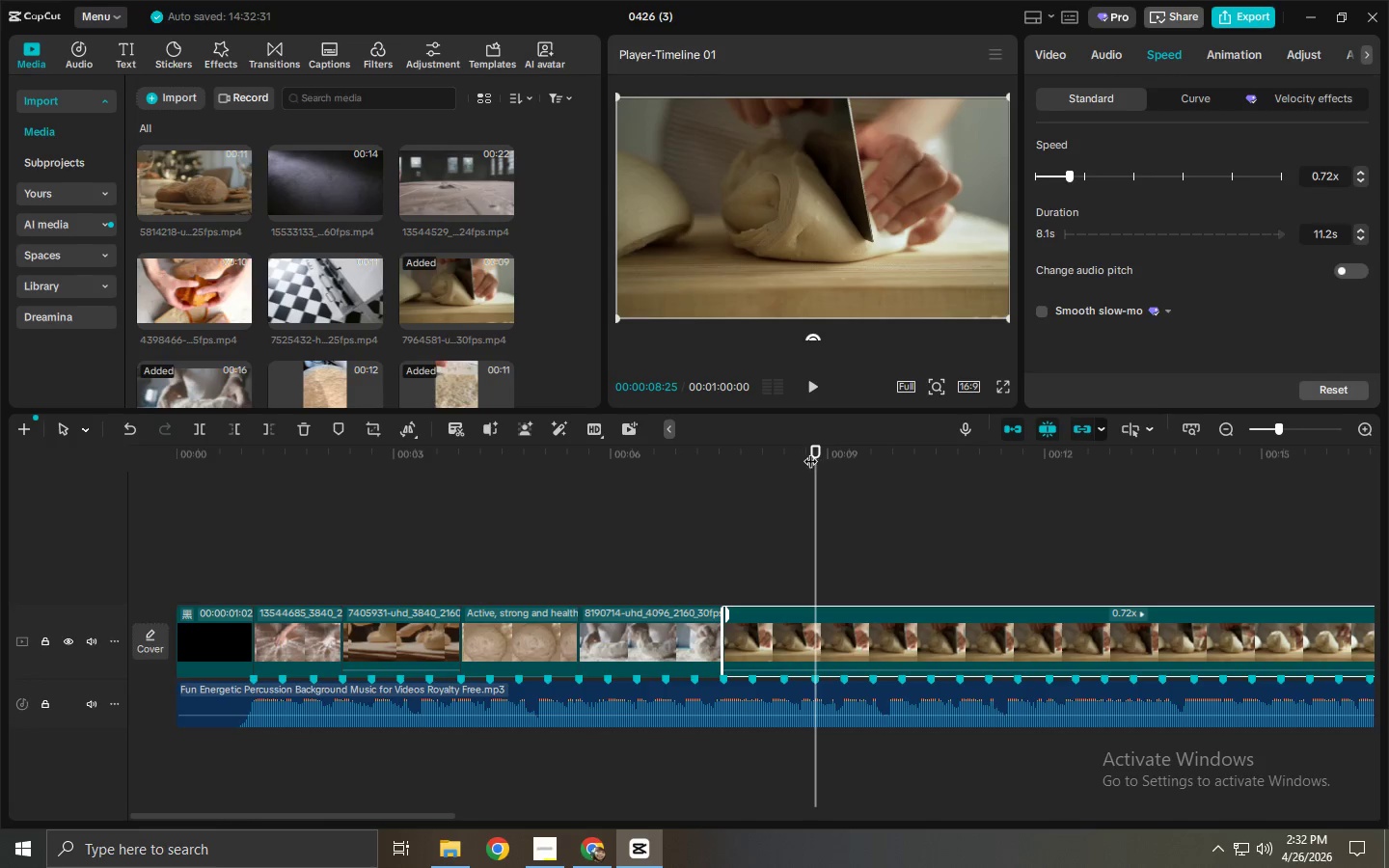 
left_click_drag(start_coordinate=[809, 451], to_coordinate=[786, 469])
 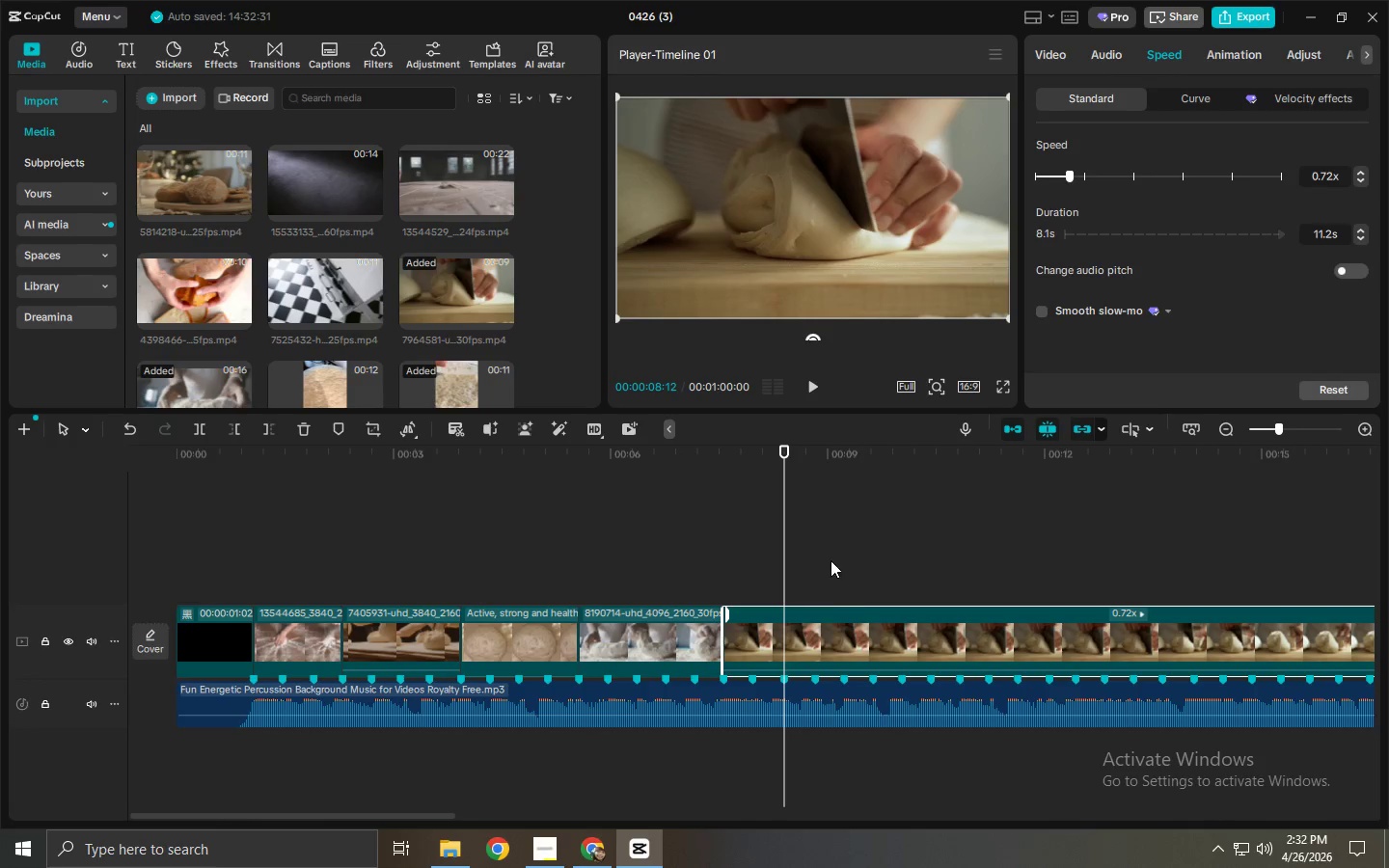 
key(Control+ControlLeft)
 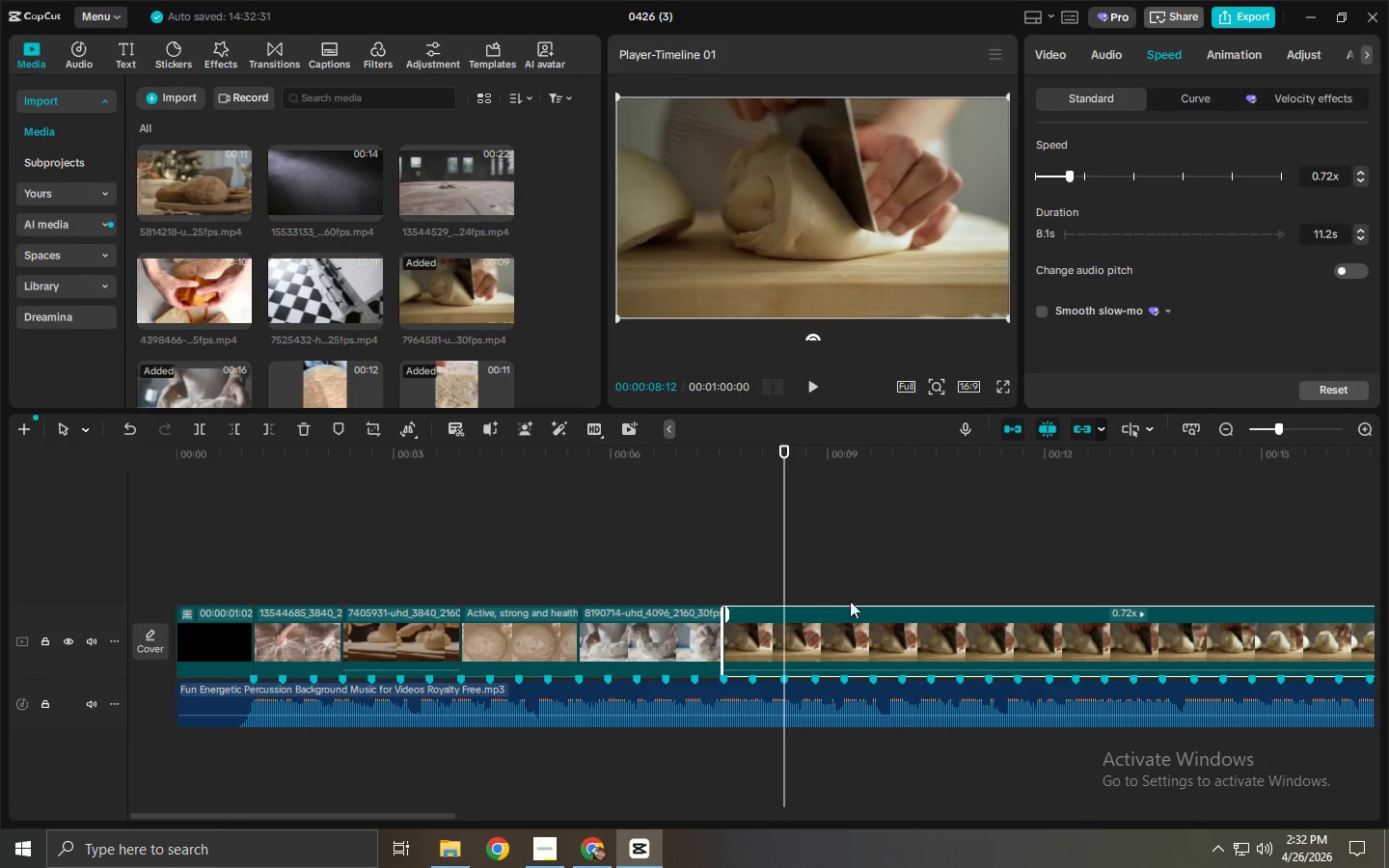 
key(Control+B)
 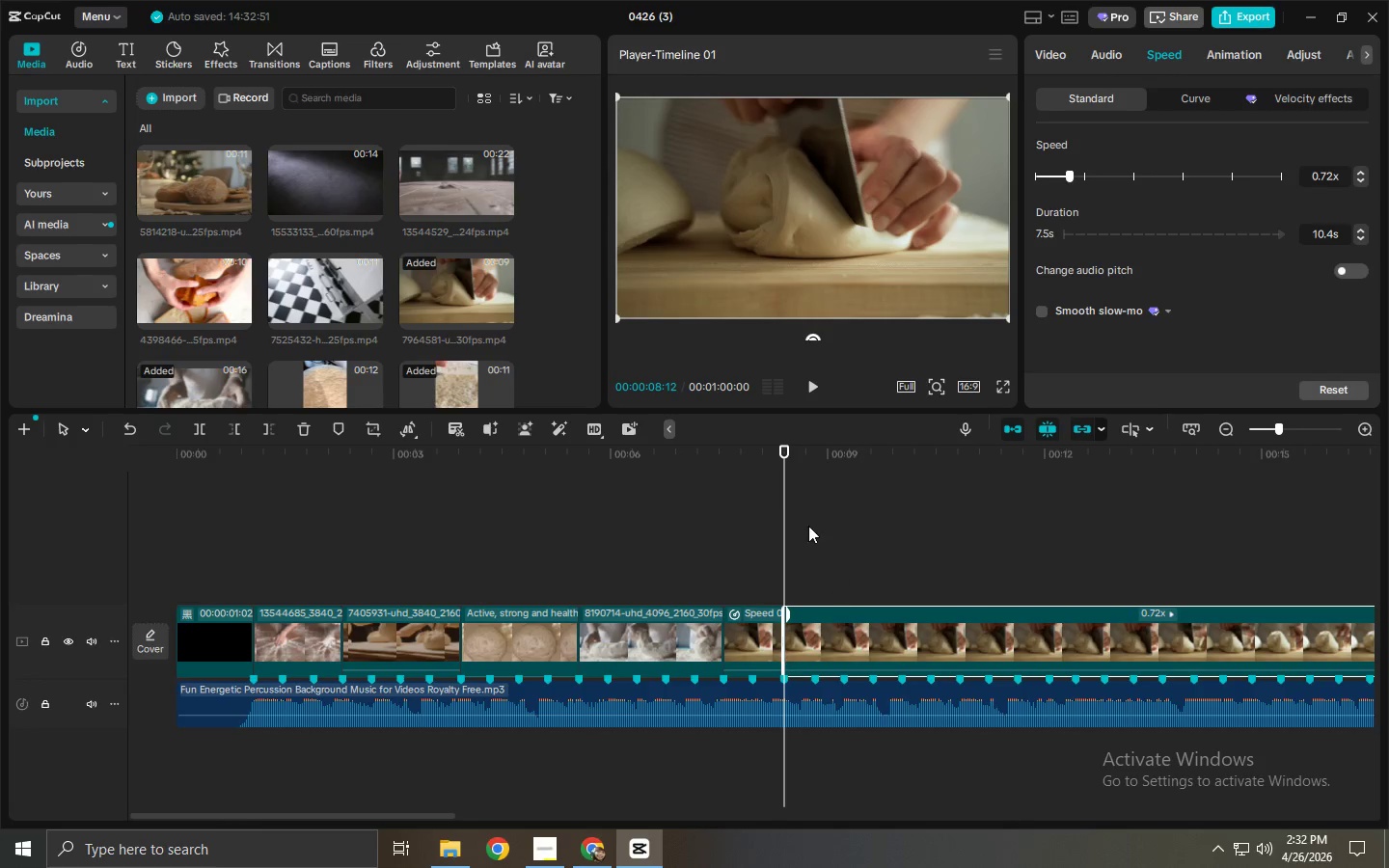 
key(Control+ControlLeft)
 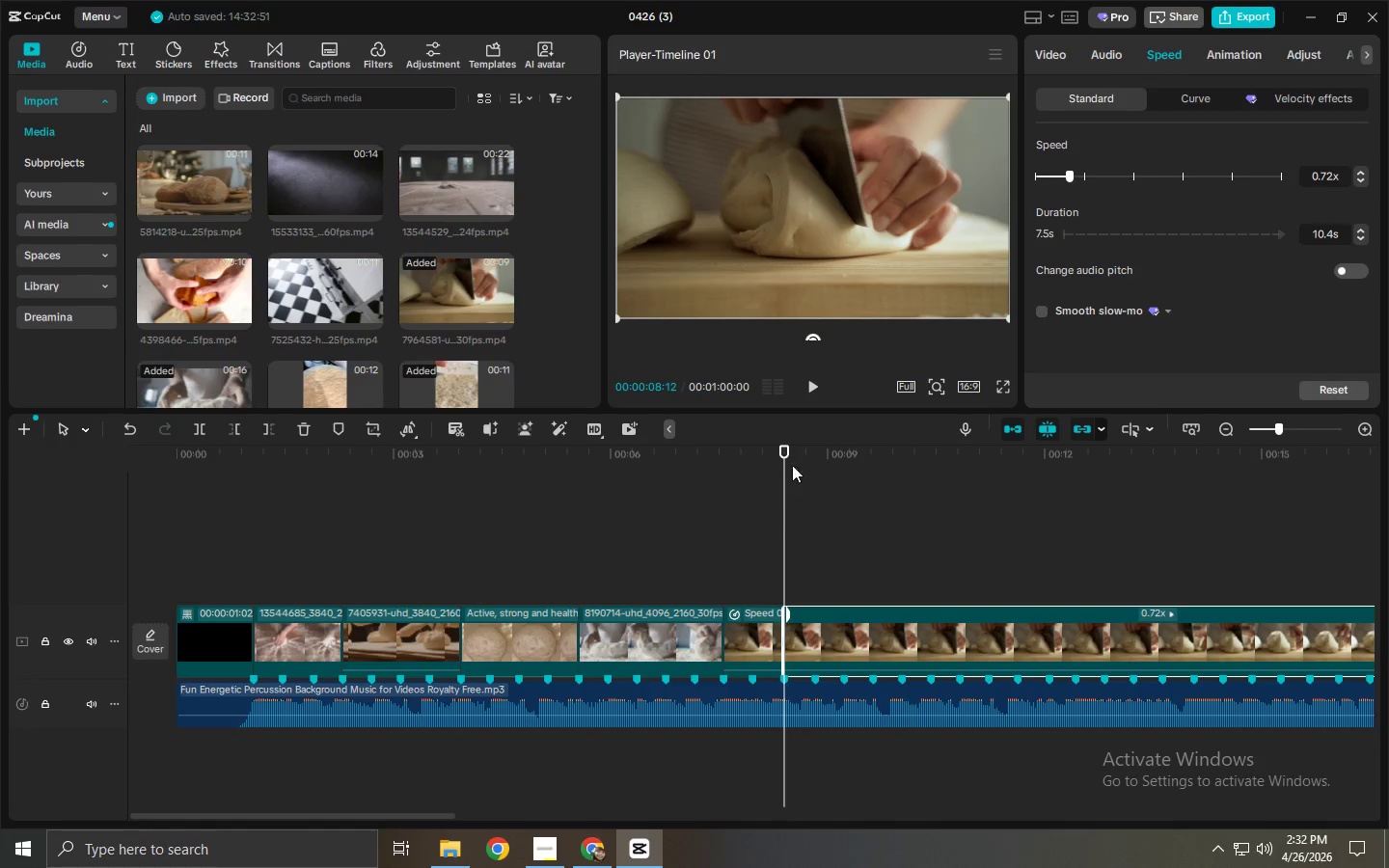 
key(Control+Z)
 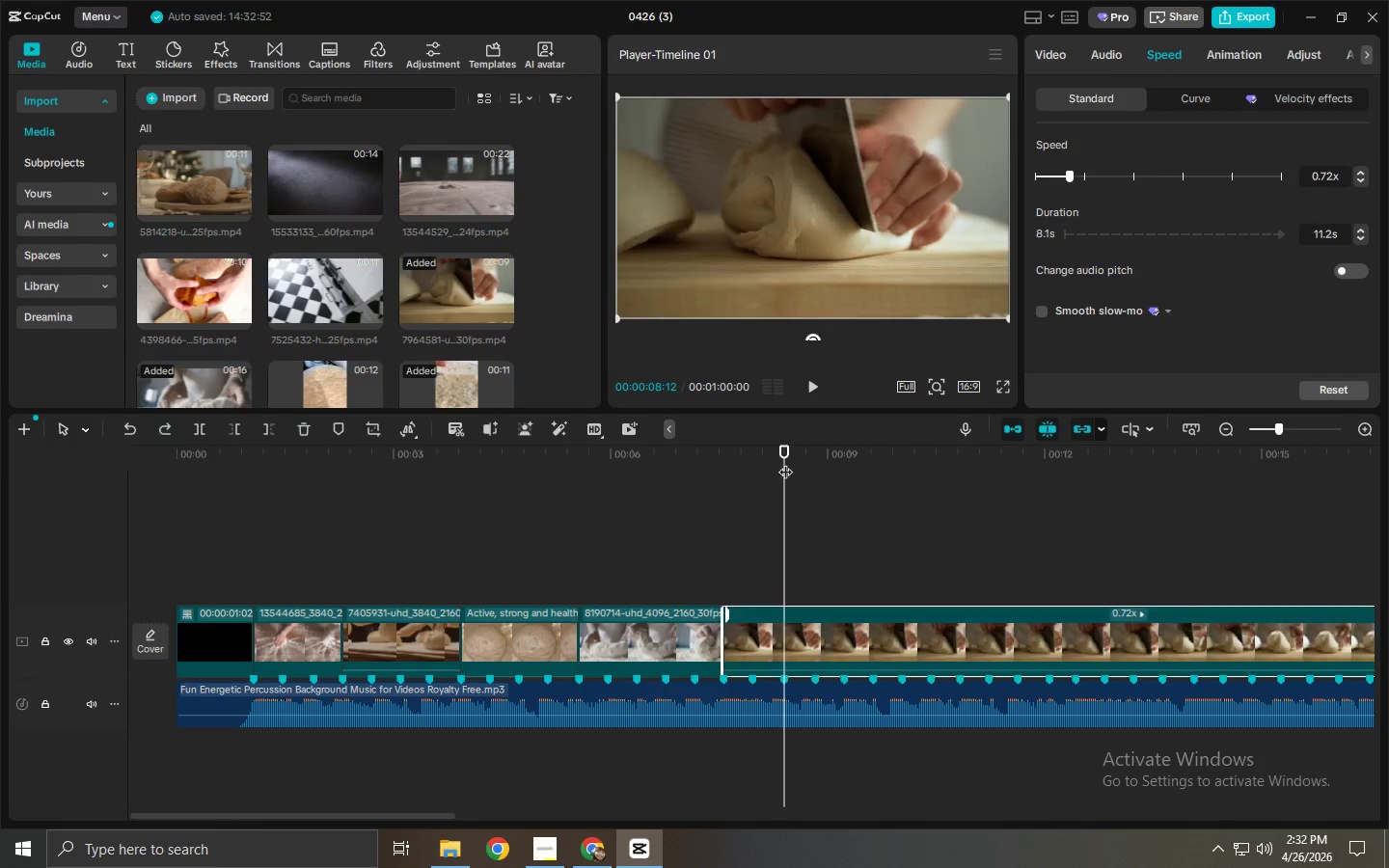 
left_click_drag(start_coordinate=[785, 462], to_coordinate=[817, 465])
 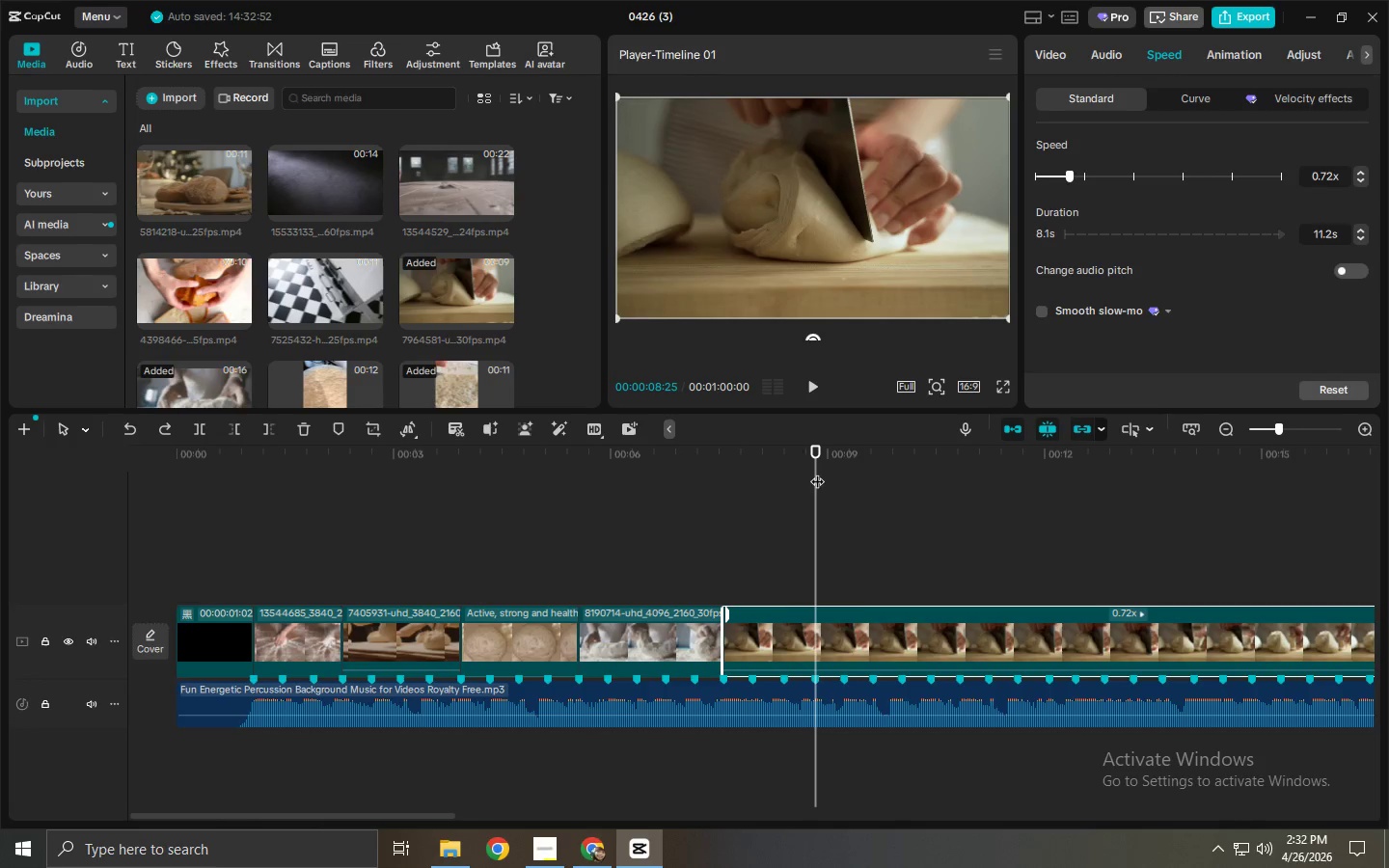 
key(Control+ControlLeft)
 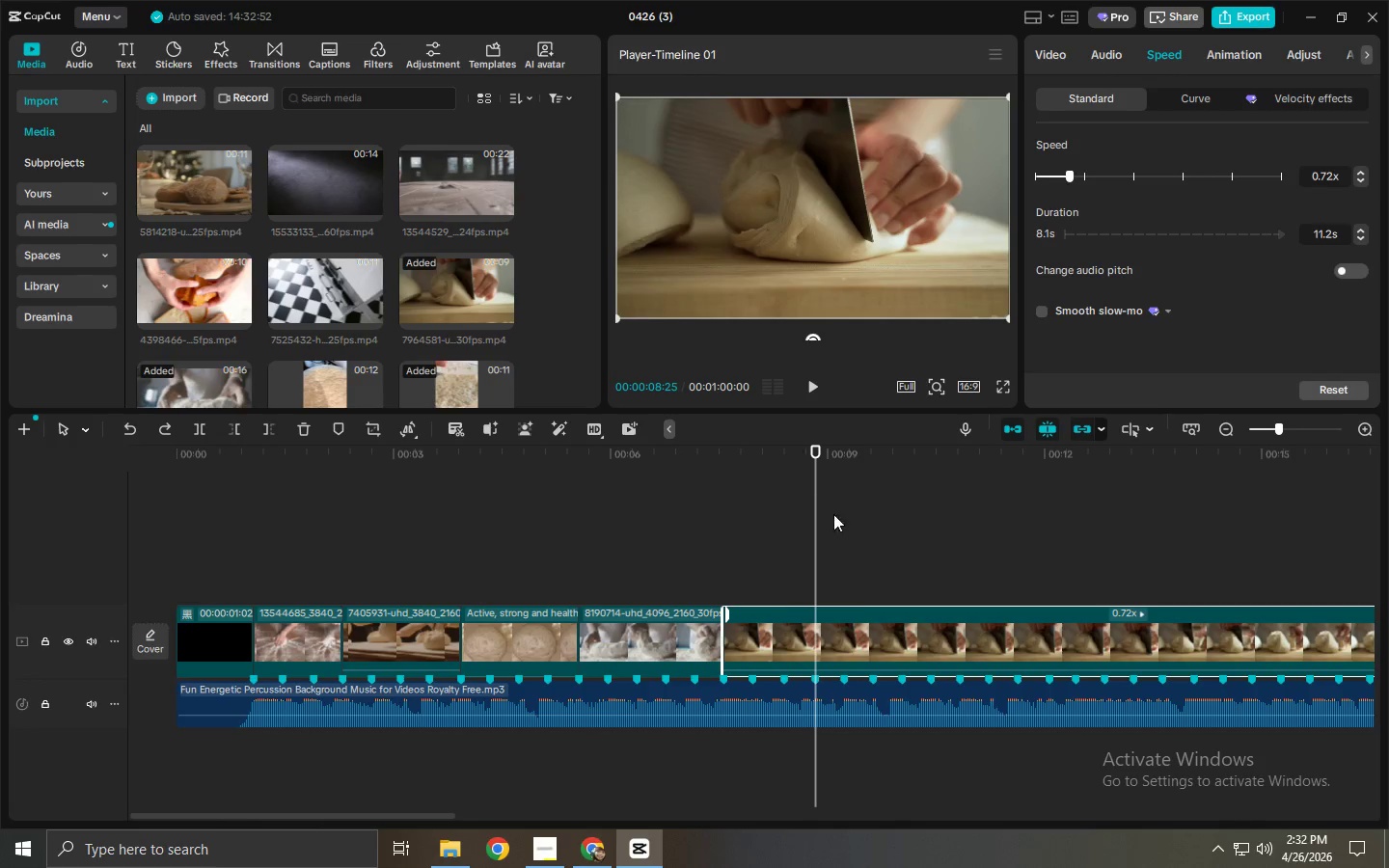 
key(Control+B)
 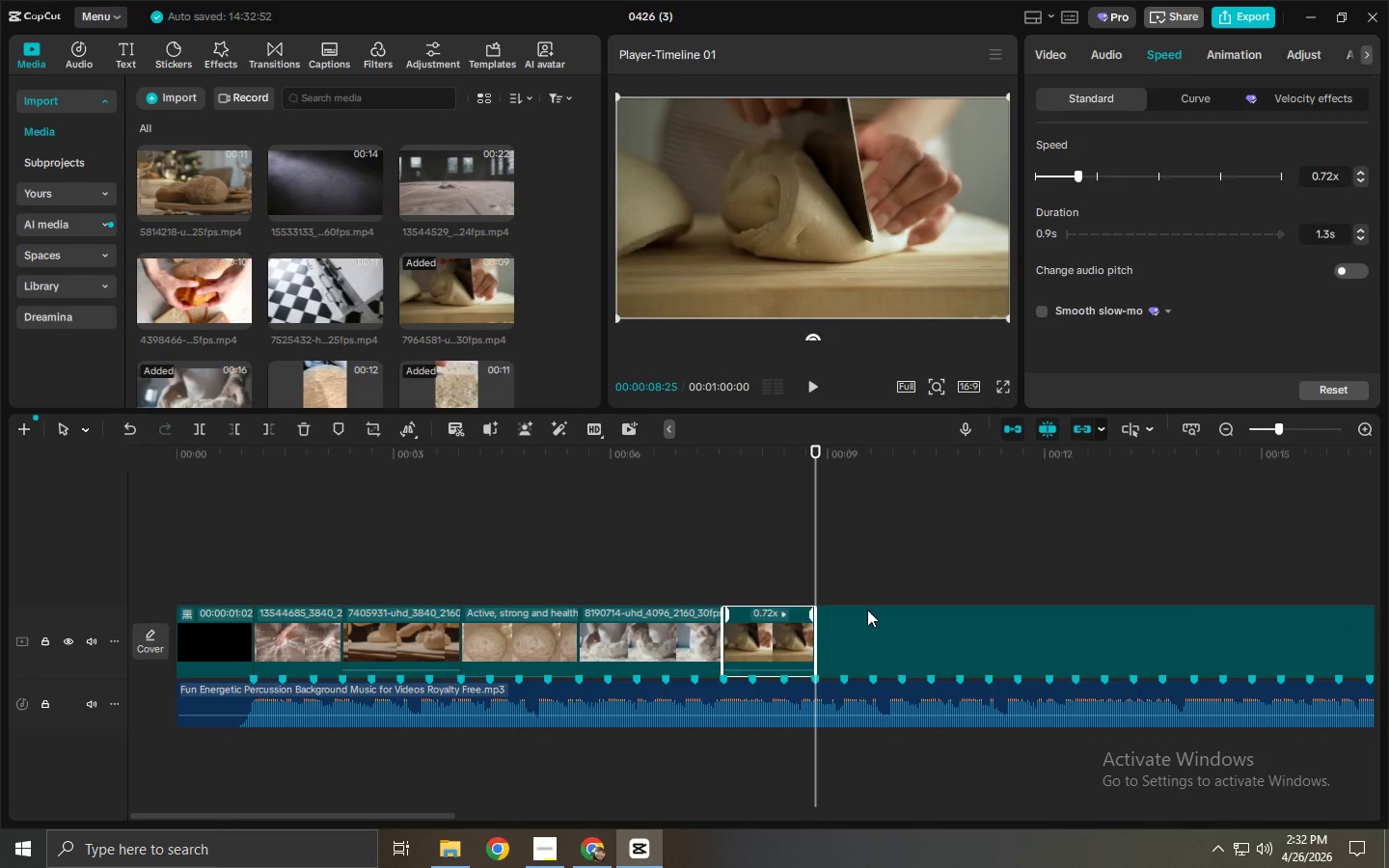 
left_click([873, 630])
 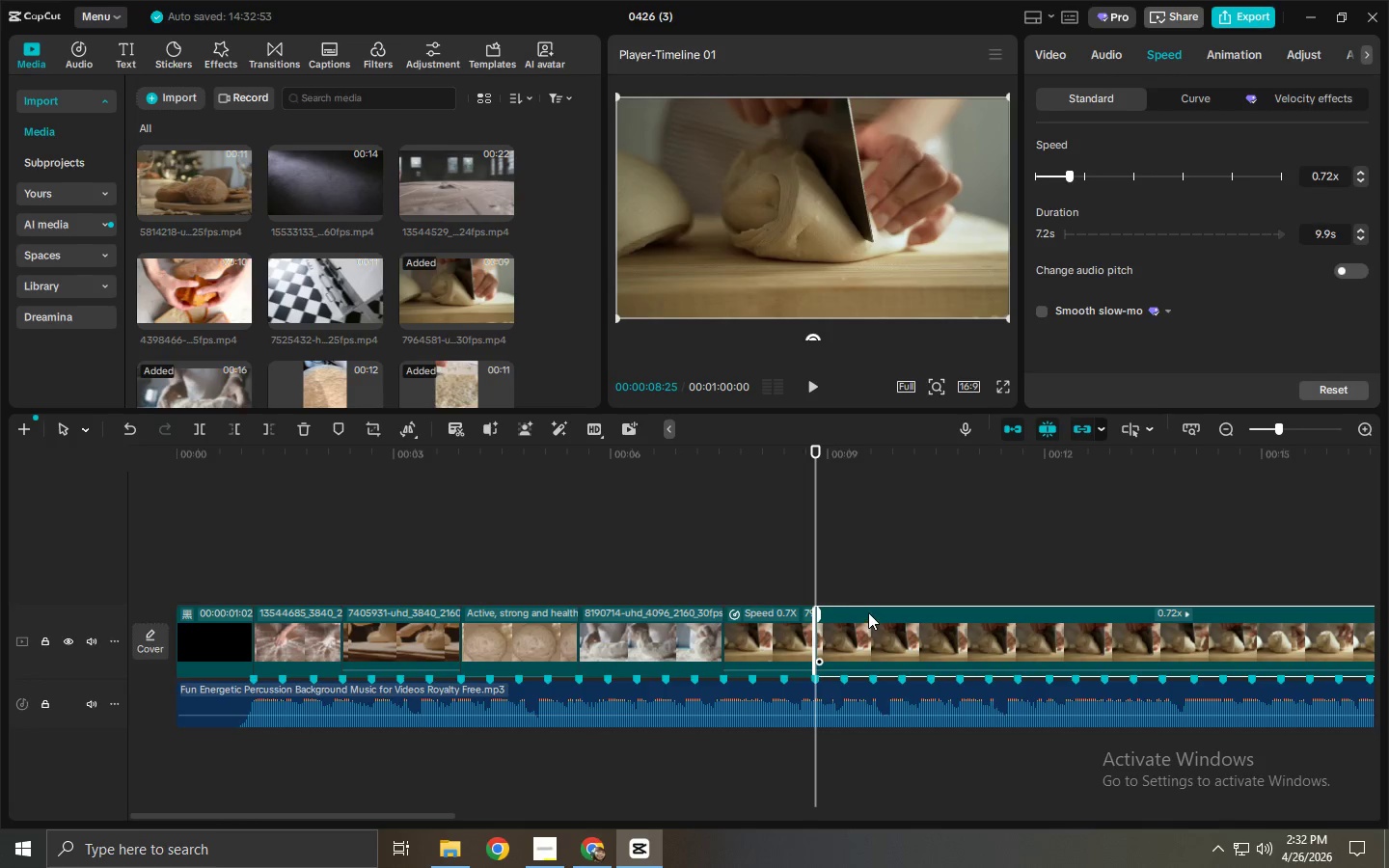 
key(Delete)
 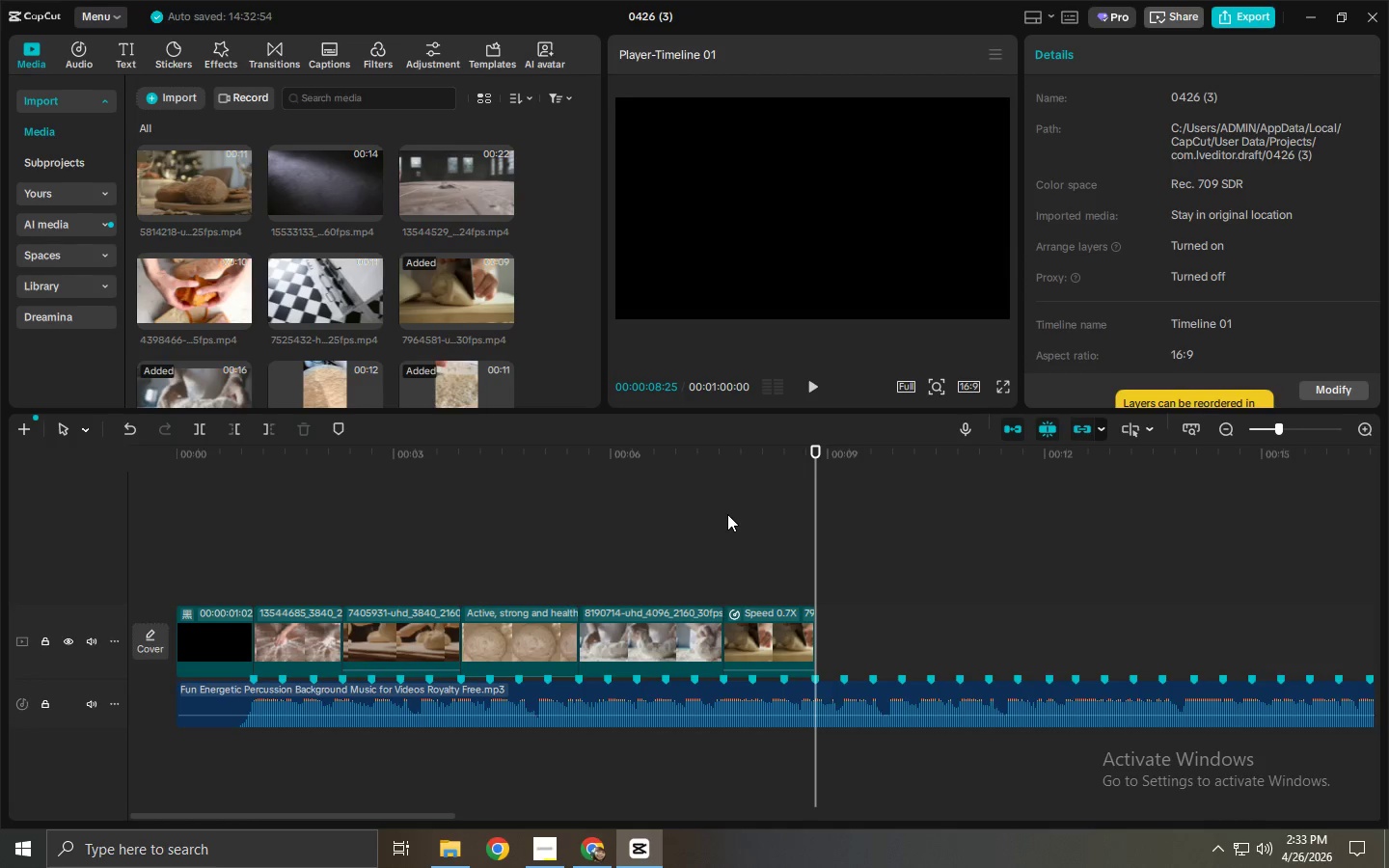 
wait(23.56)
 